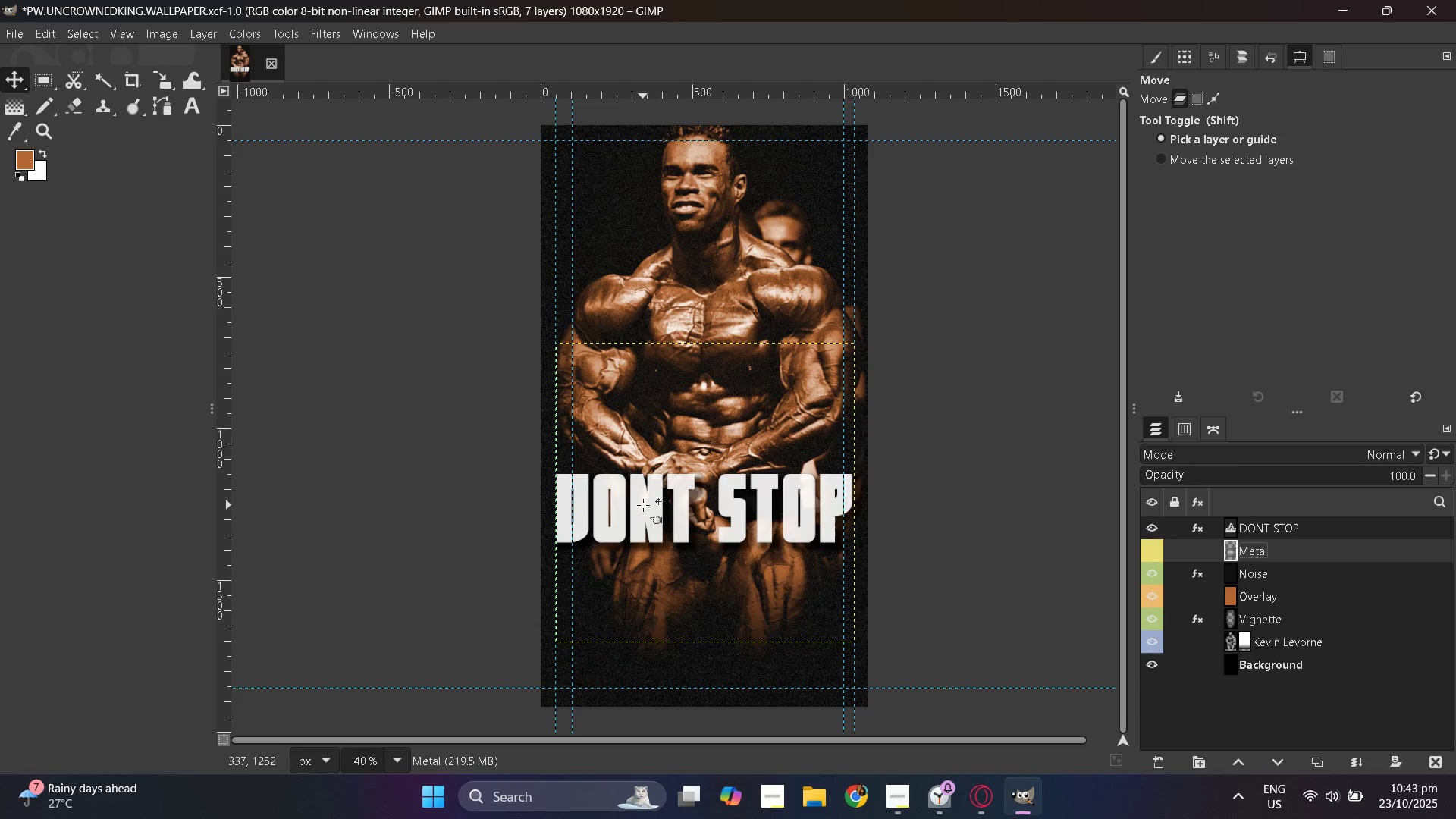 
scroll: coordinate [702, 500], scroll_direction: up, amount: 1.0
 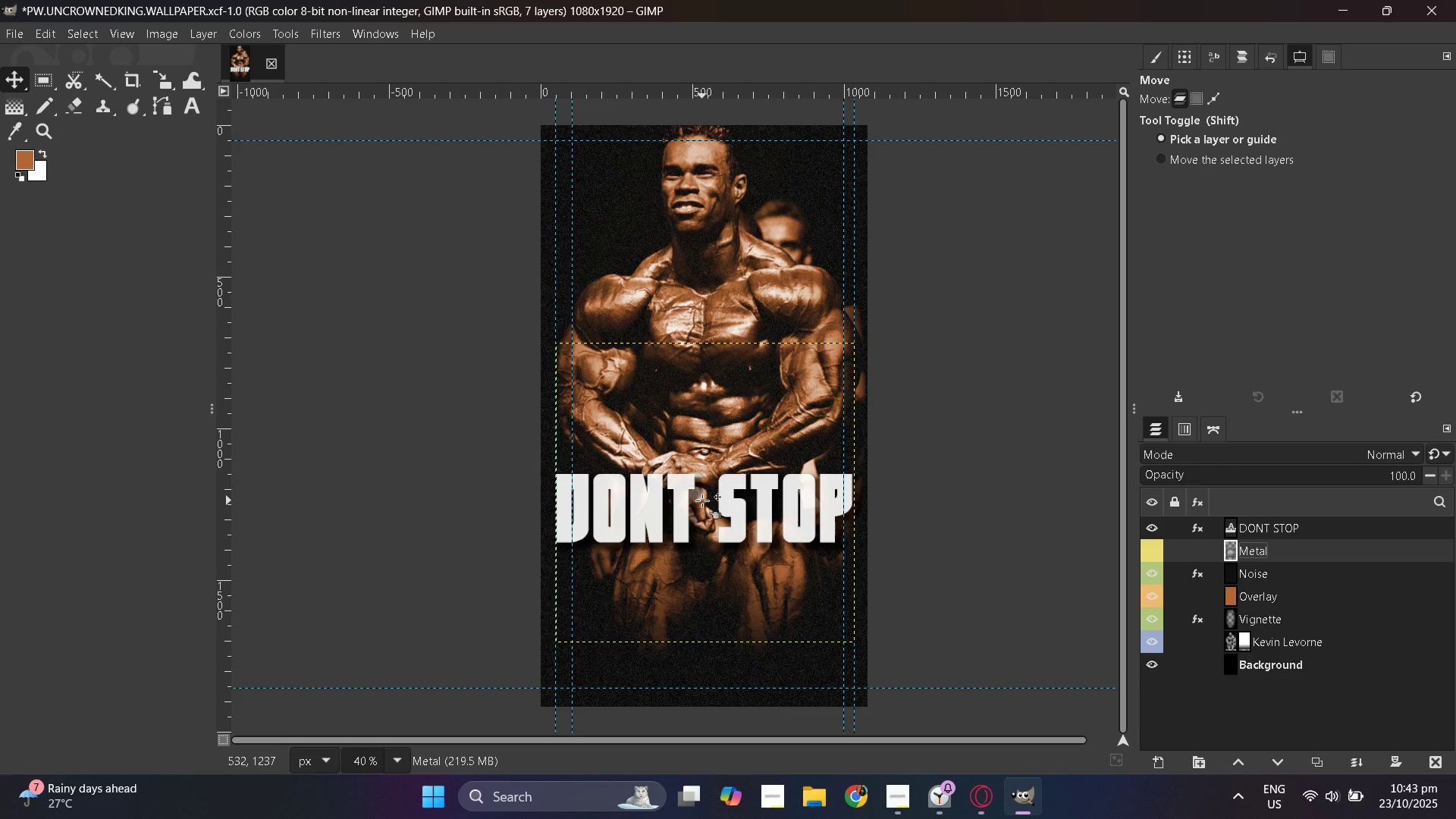 
scroll: coordinate [702, 500], scroll_direction: down, amount: 1.0
 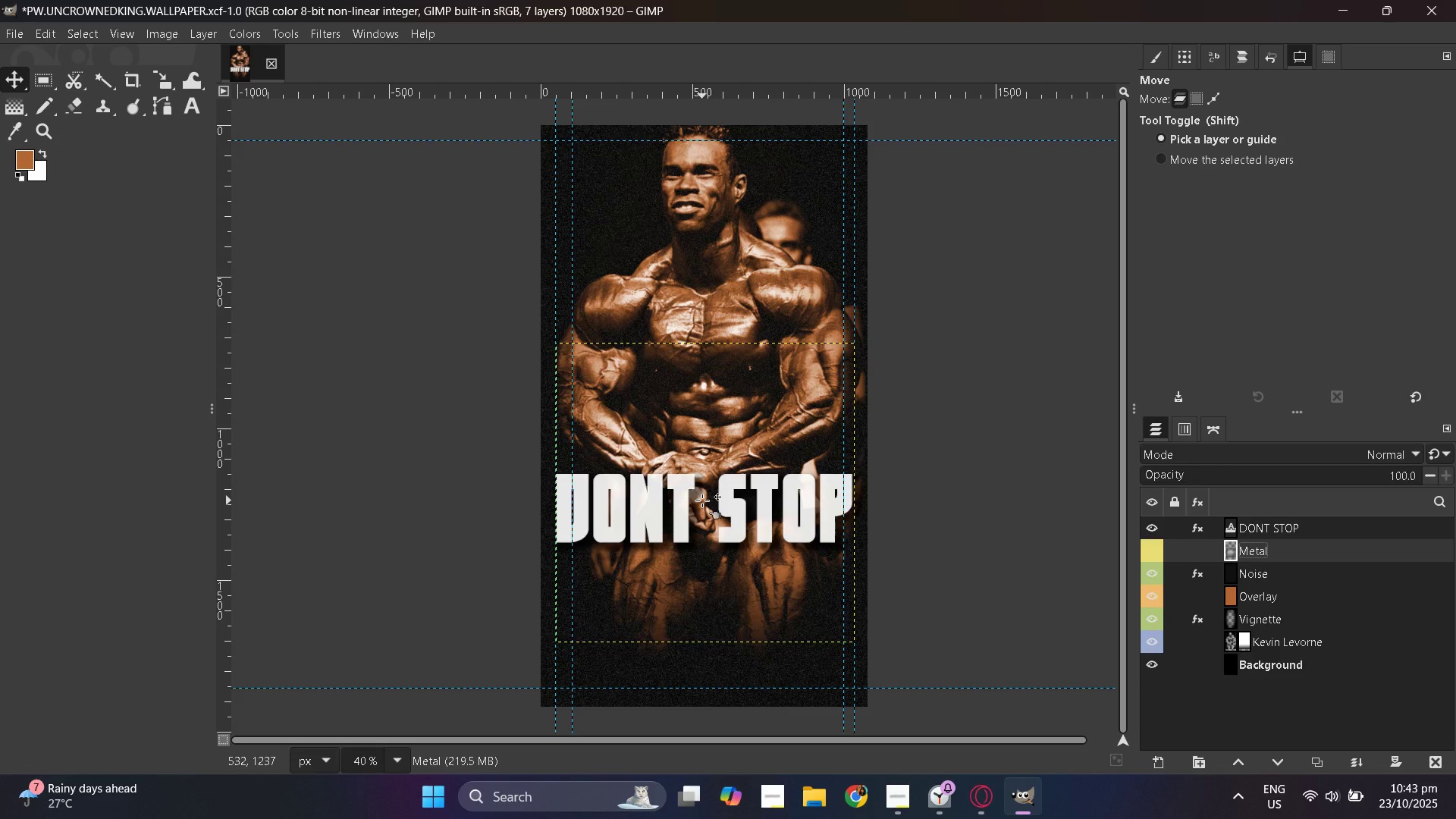 
scroll: coordinate [702, 500], scroll_direction: up, amount: 1.0
 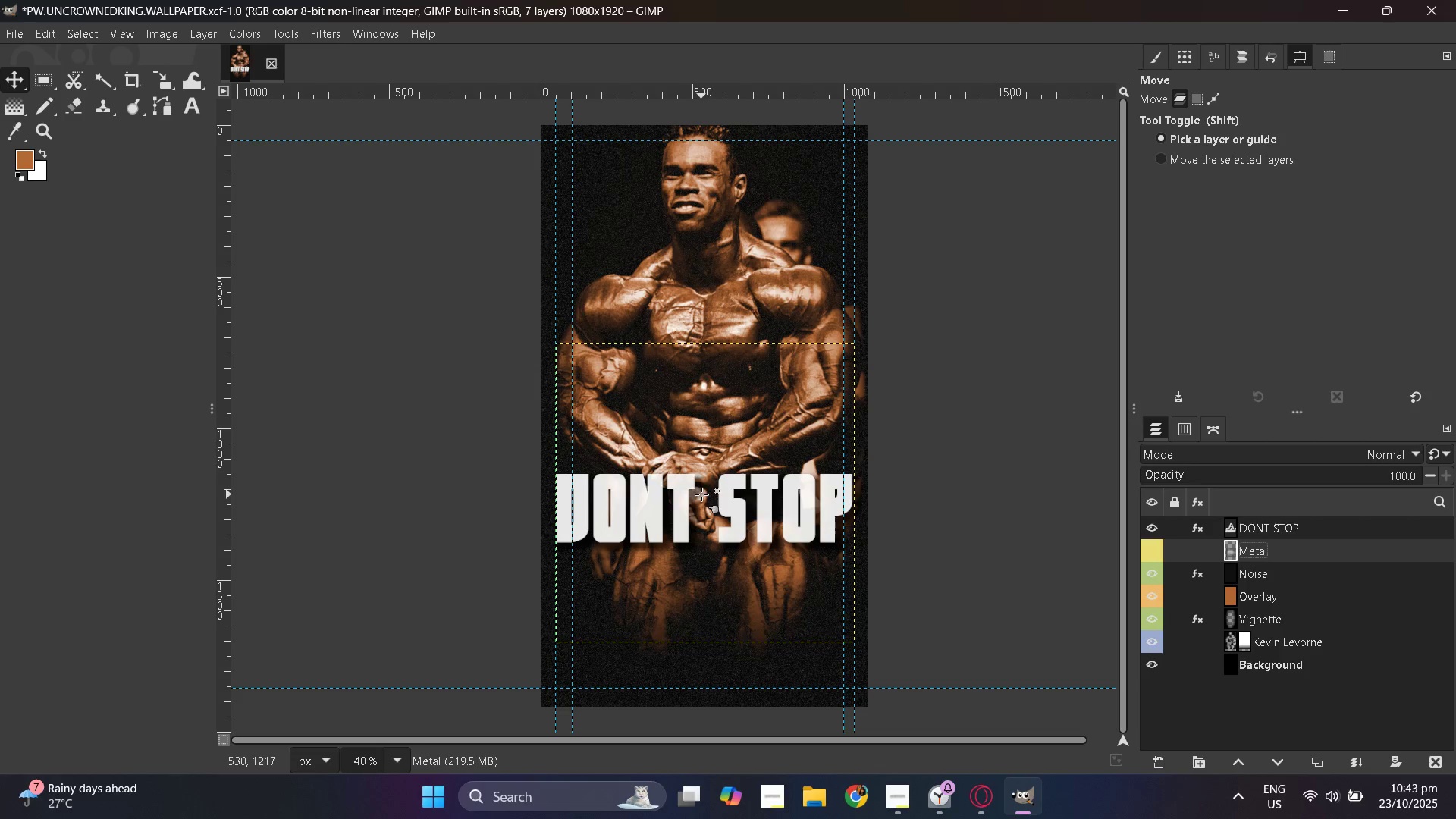 
mouse_move([1151, 544])
 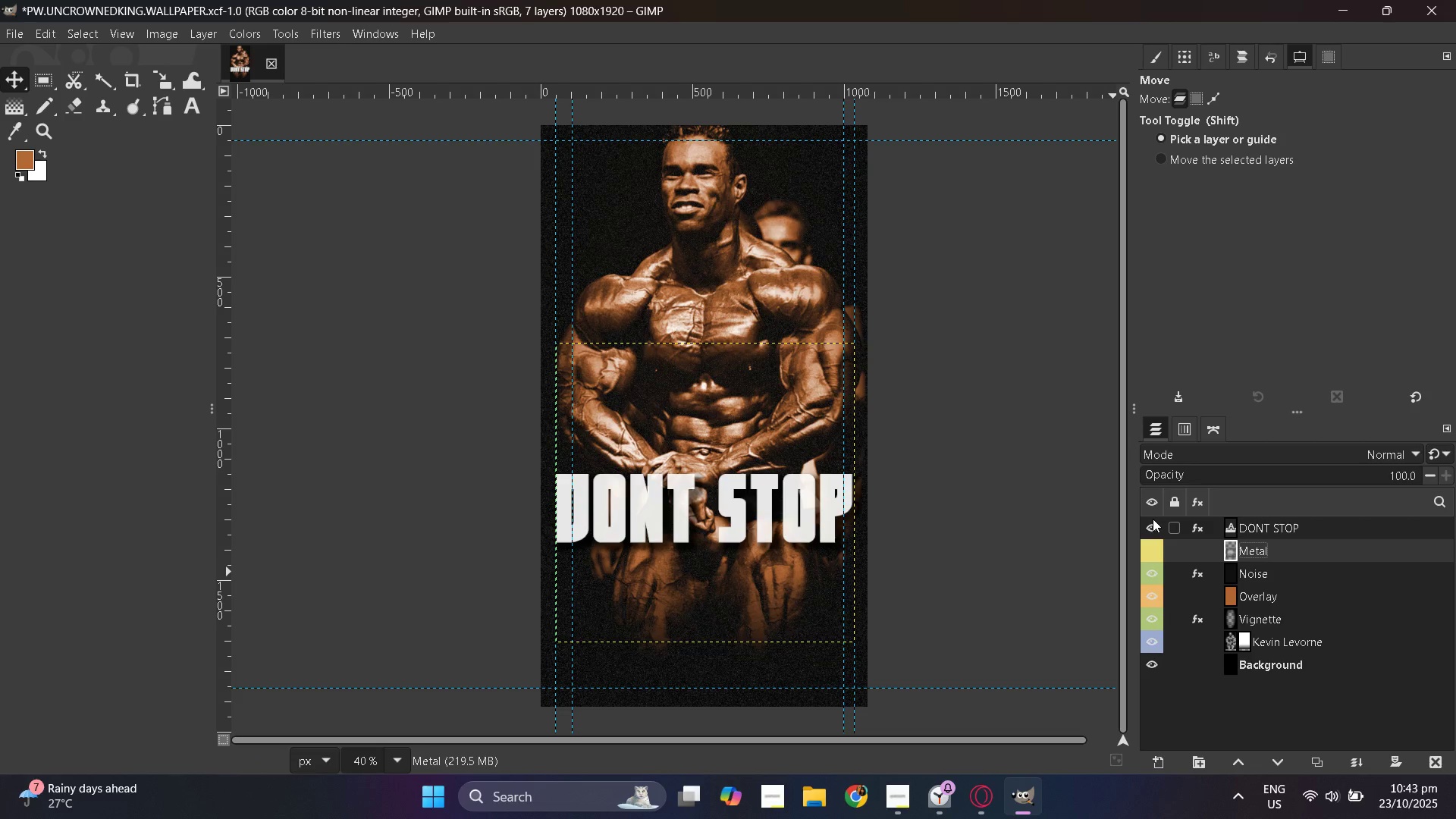 
left_click([1153, 519])
 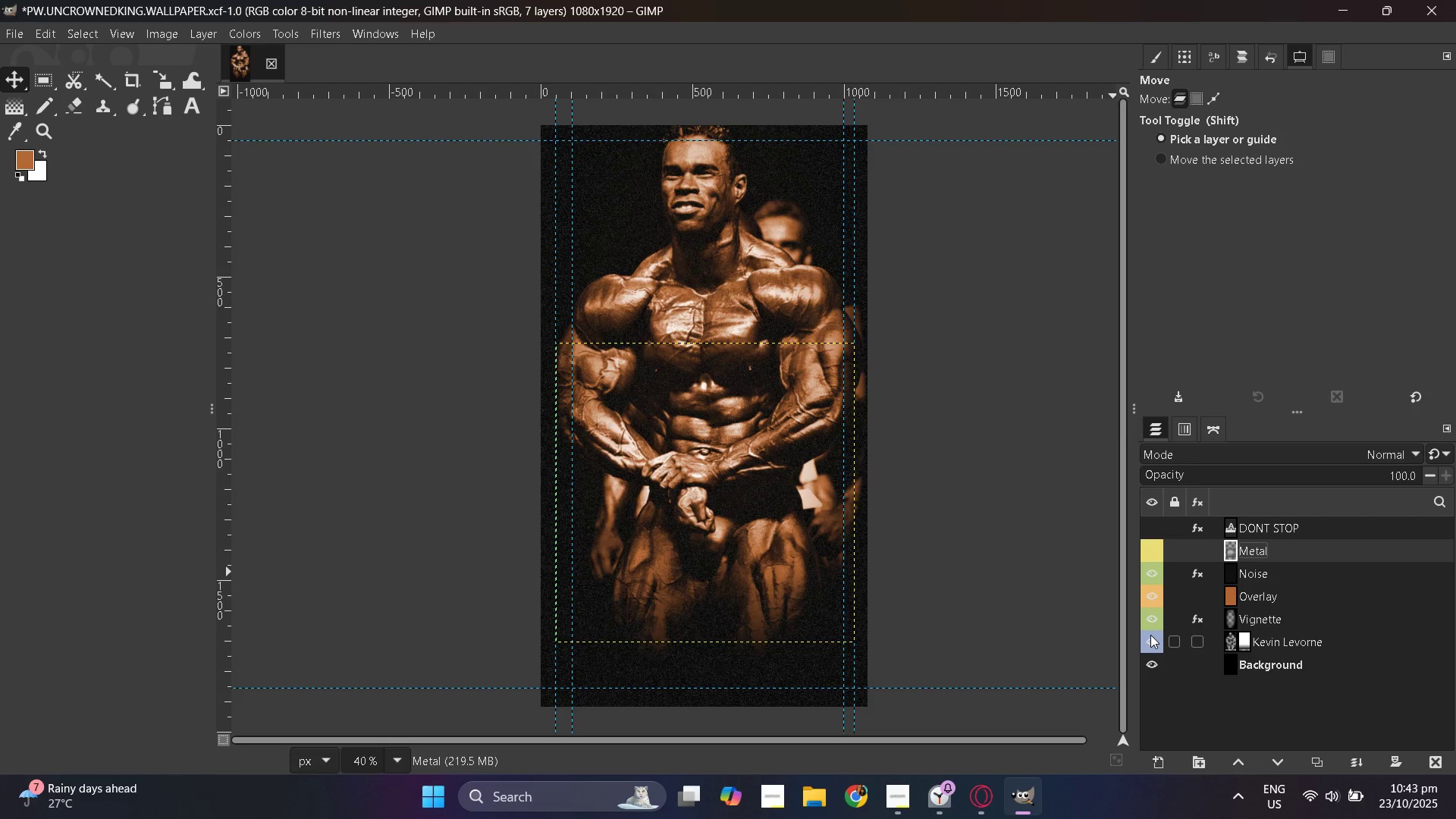 
double_click([1150, 636])
 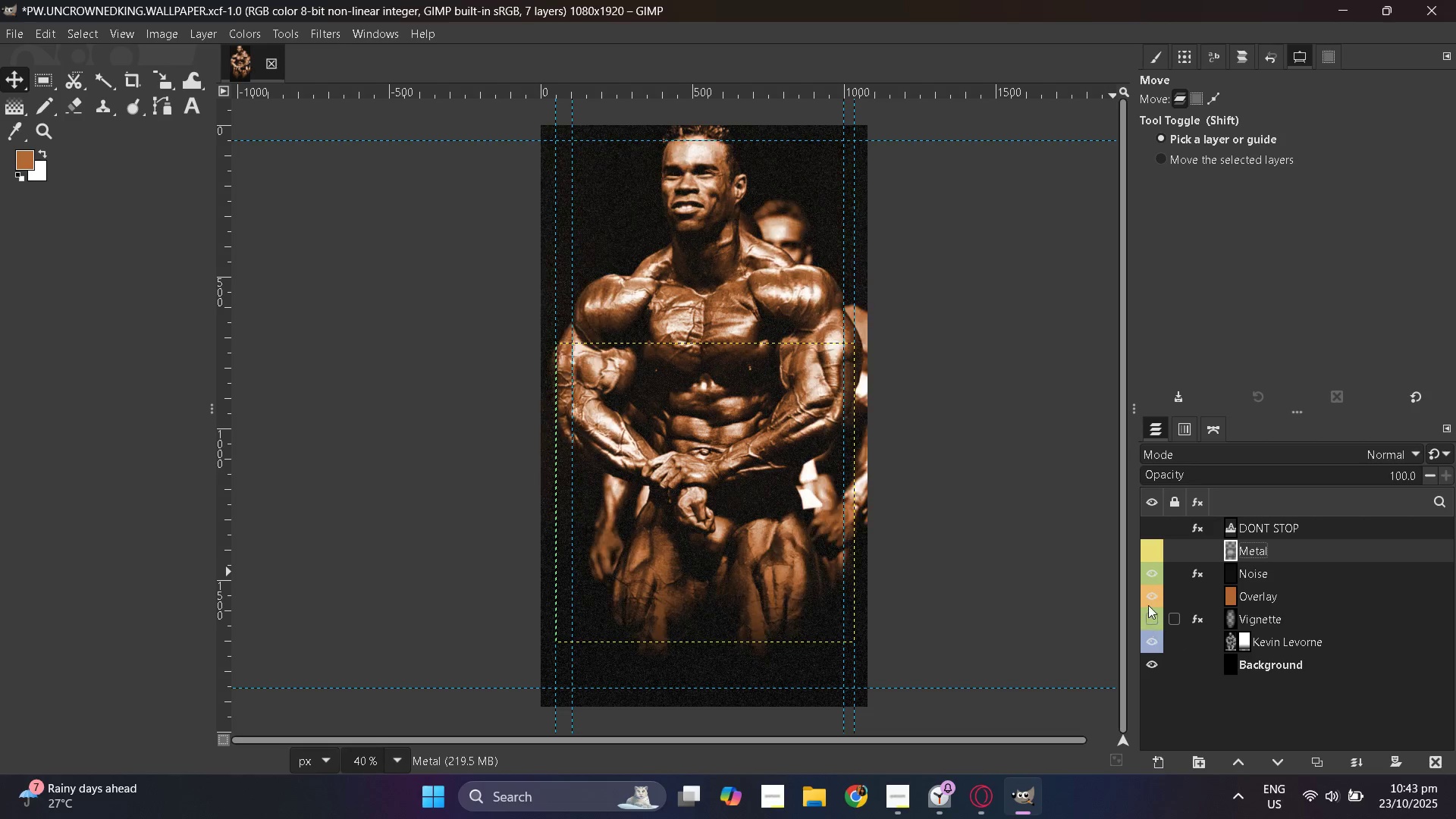 
double_click([1148, 598])
 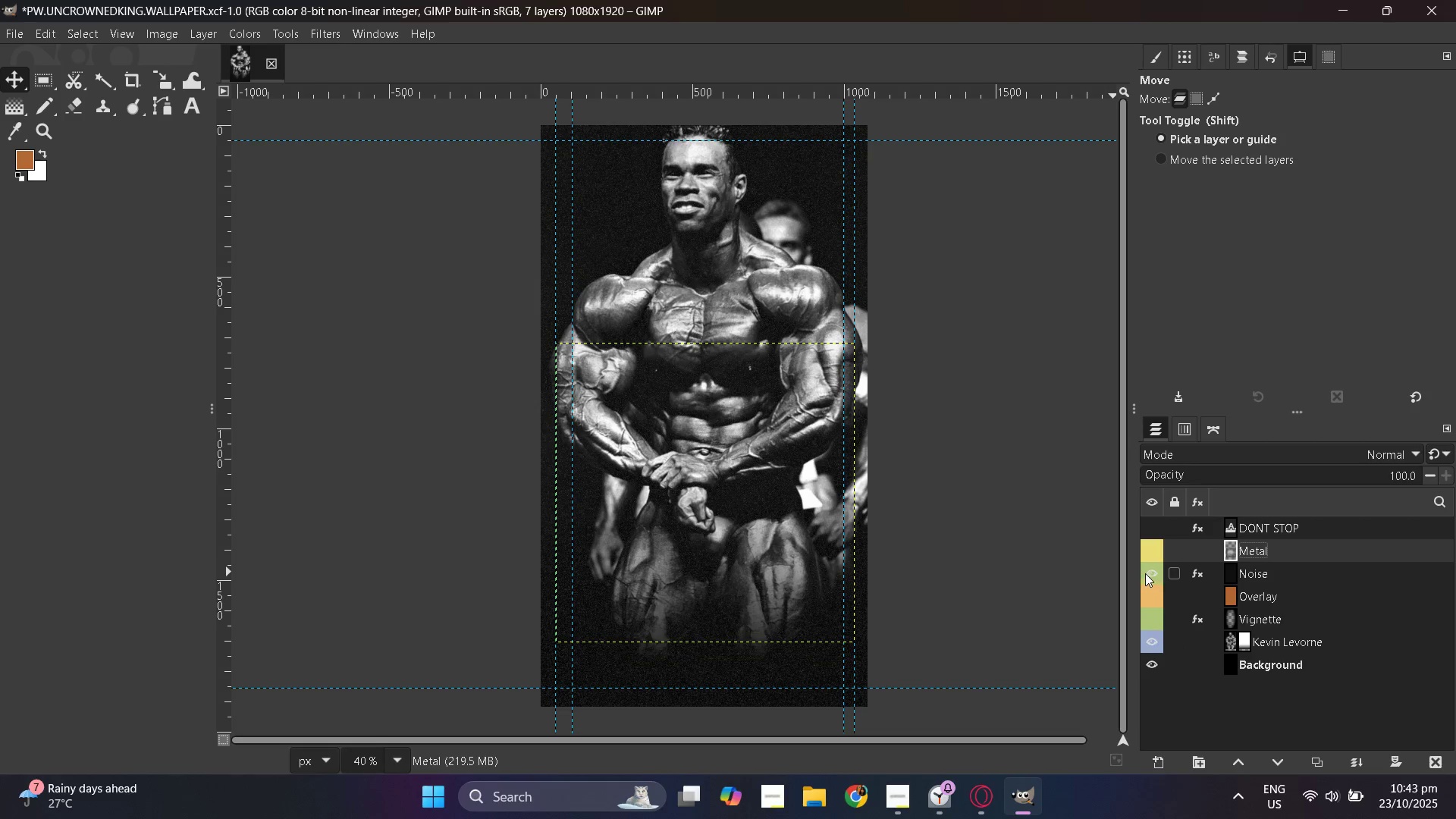 
left_click([1146, 573])
 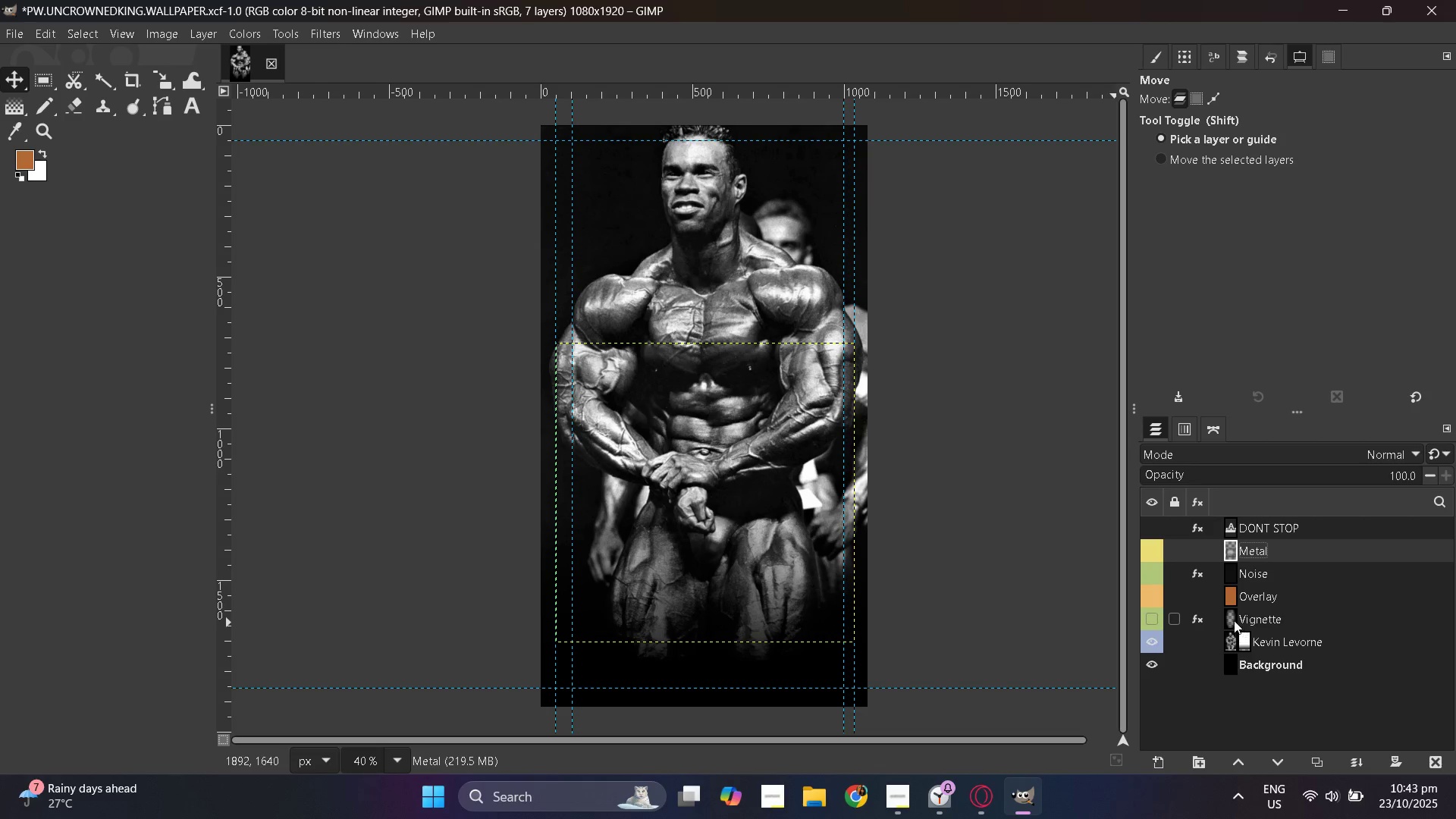 
left_click([1232, 640])
 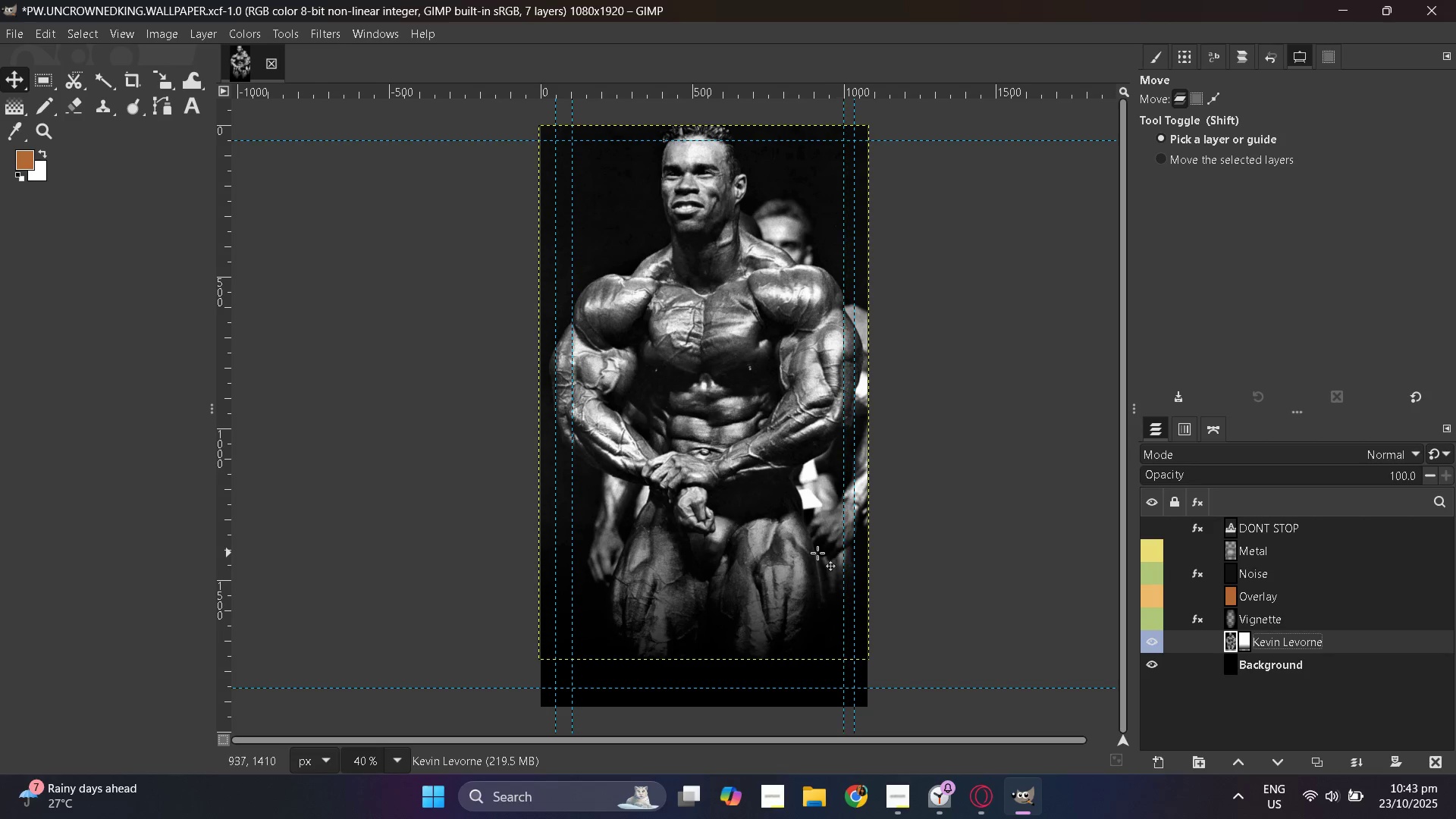 
hold_key(key=ControlLeft, duration=0.61)
scroll: coordinate [780, 553], scroll_direction: up, amount: 2.0
 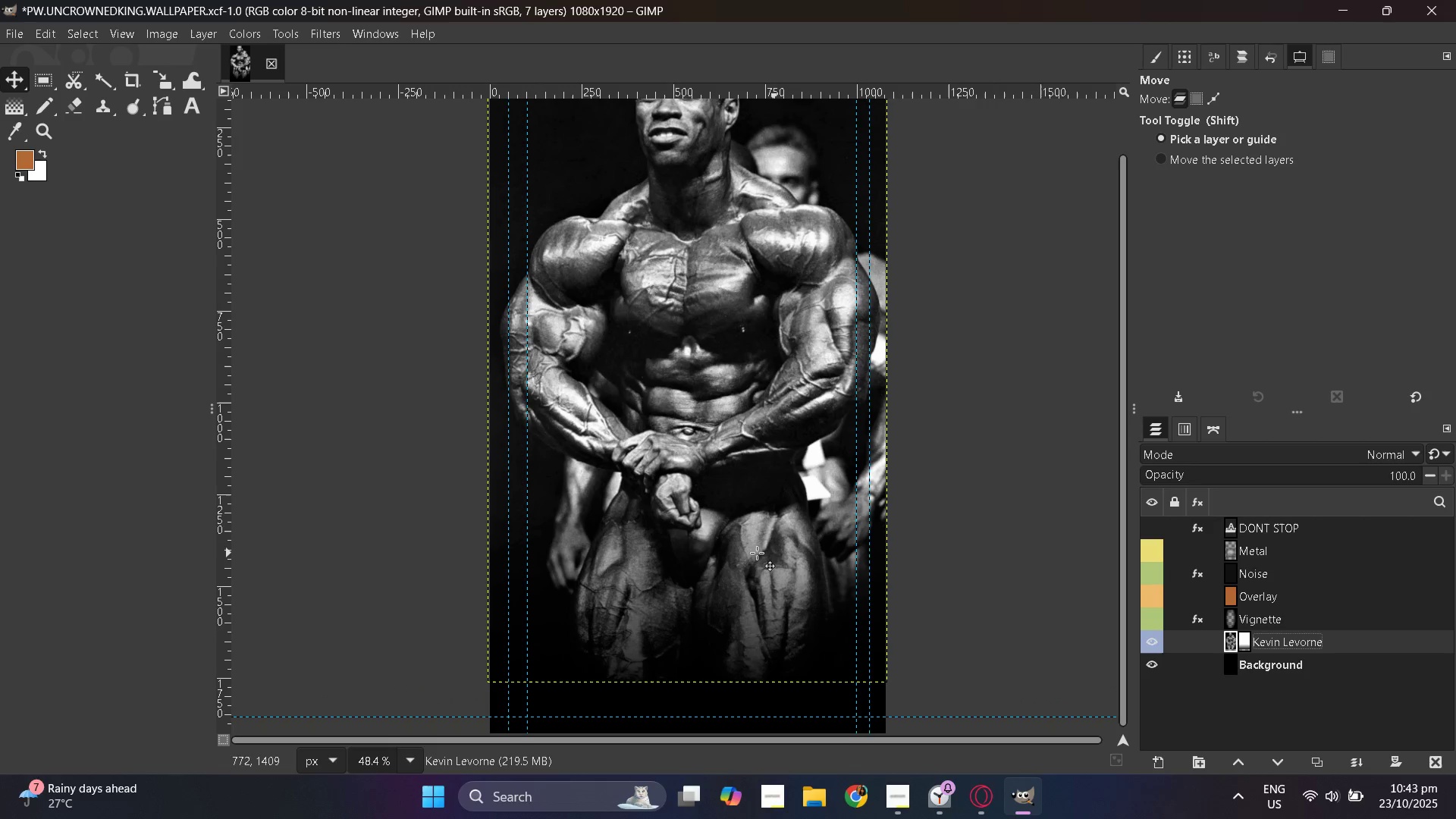 
hold_key(key=ControlLeft, duration=0.34)
scroll: coordinate [654, 553], scroll_direction: up, amount: 7.0
 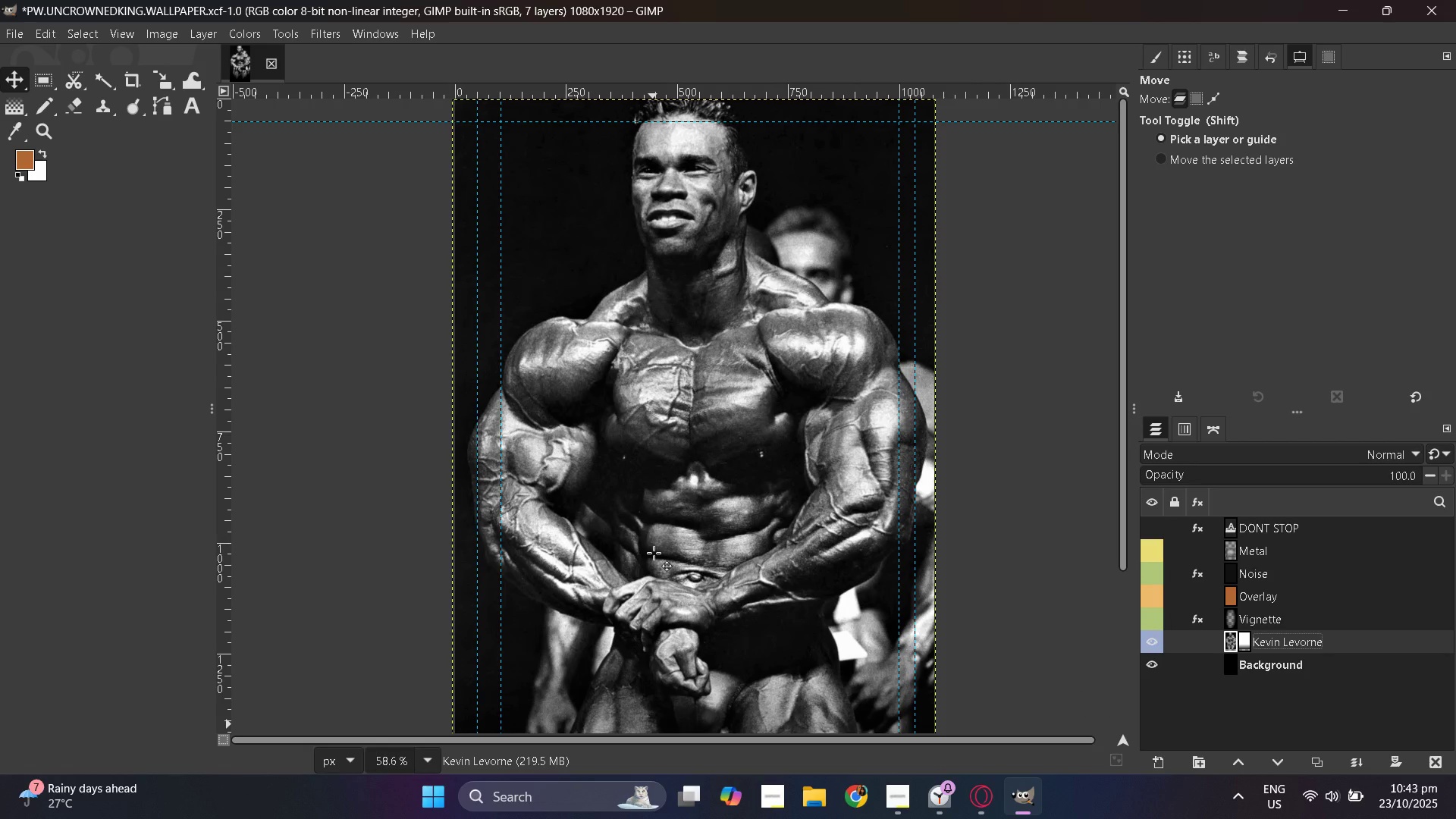 
hold_key(key=ControlLeft, duration=0.37)
 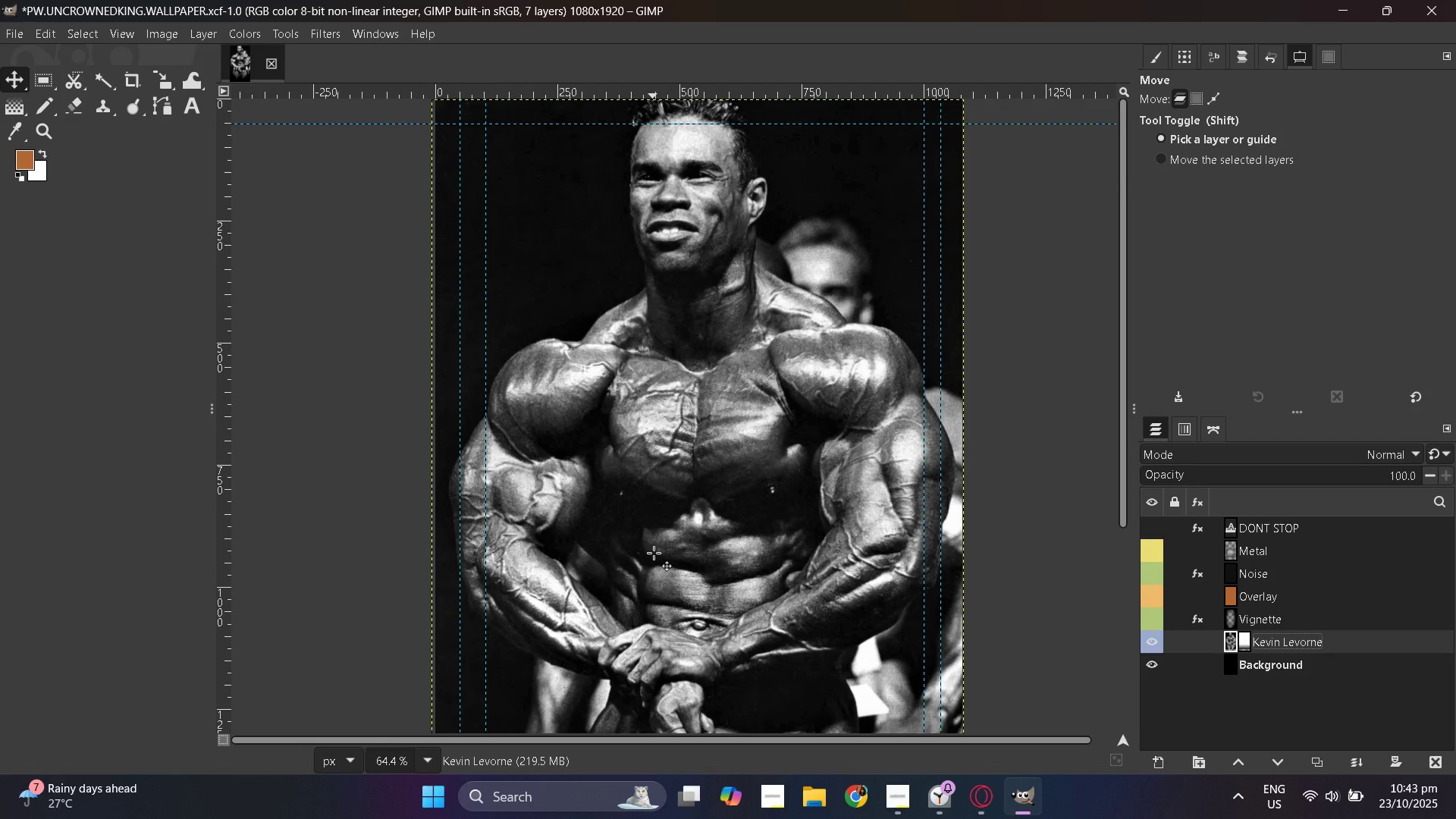 
hold_key(key=ControlLeft, duration=0.48)
scroll: coordinate [654, 553], scroll_direction: down, amount: 2.0
 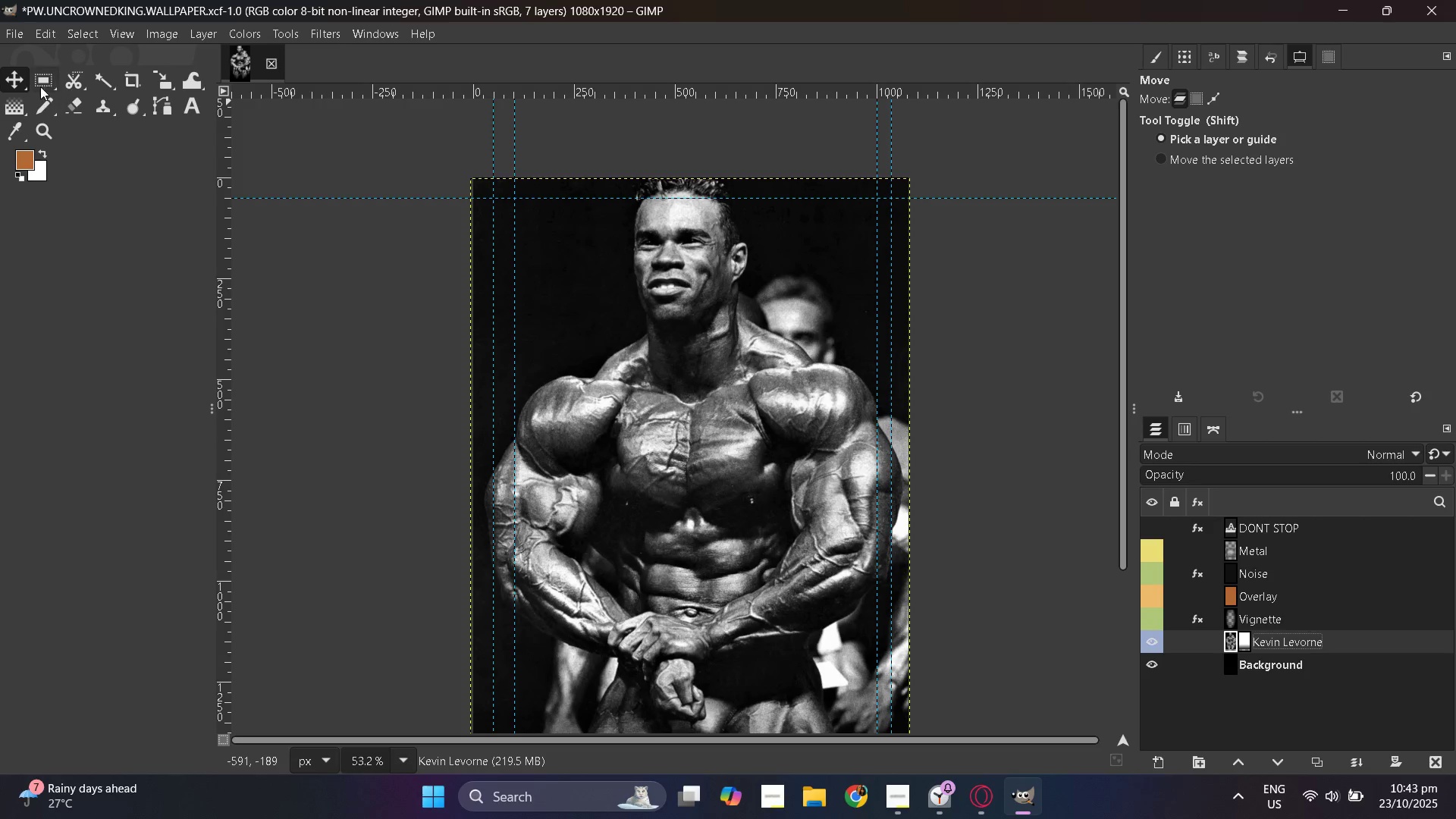 
hold_key(key=ControlLeft, duration=1.23)
scroll: coordinate [759, 382], scroll_direction: down, amount: 1.0
 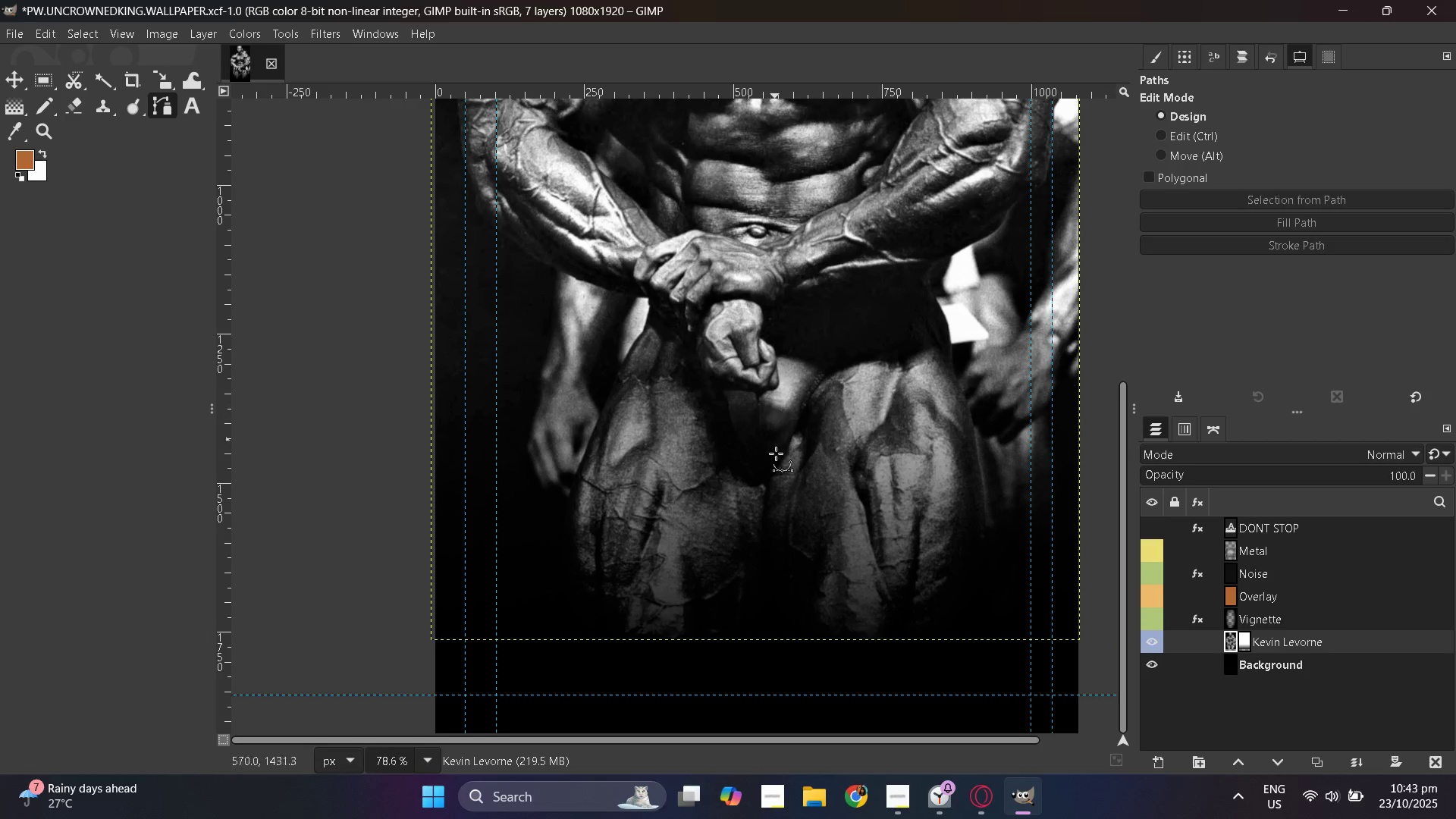 
key(Control+ControlLeft)
 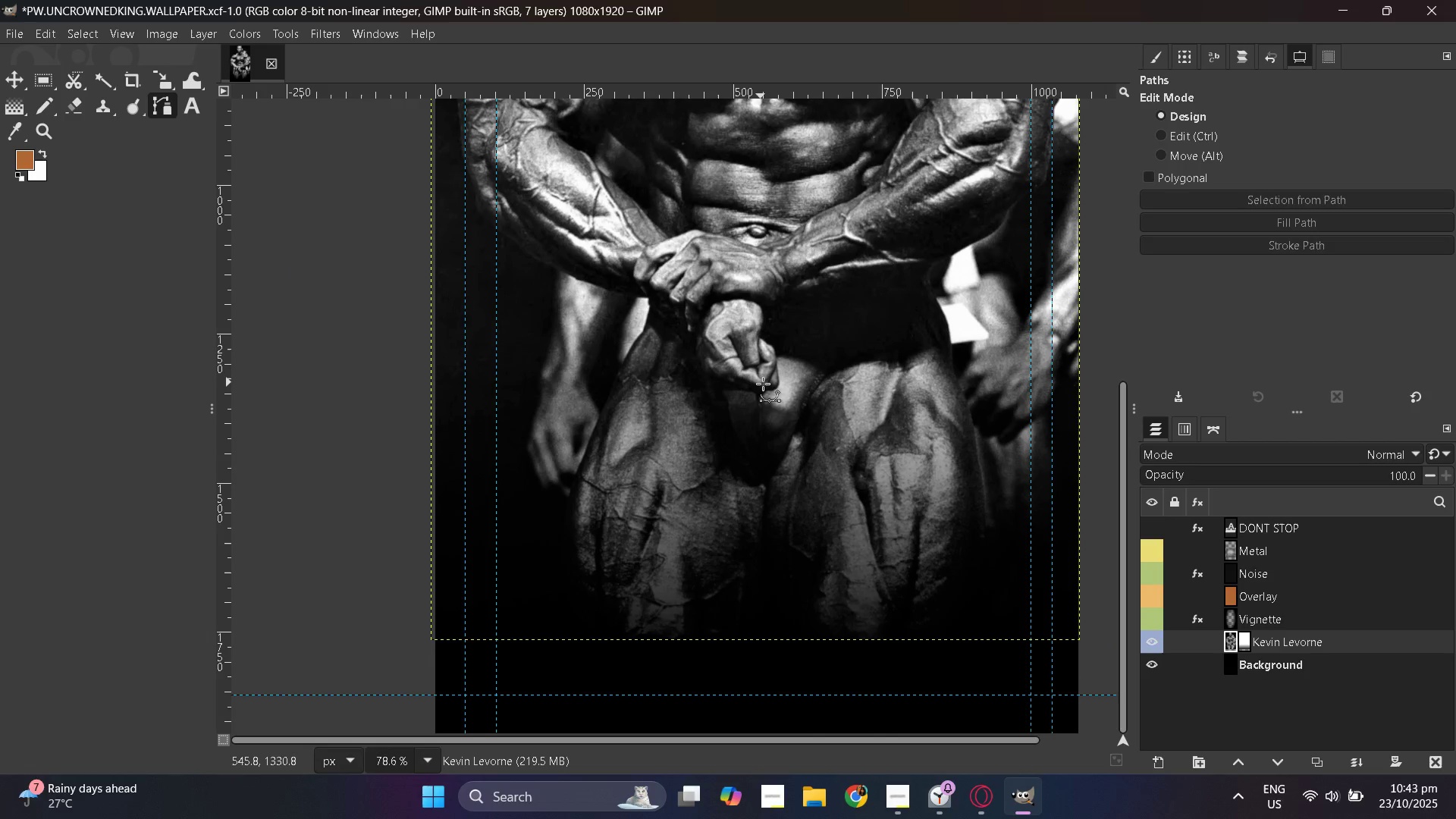 
hold_key(key=ControlLeft, duration=0.58)
scroll: coordinate [802, 500], scroll_direction: up, amount: 1.0
 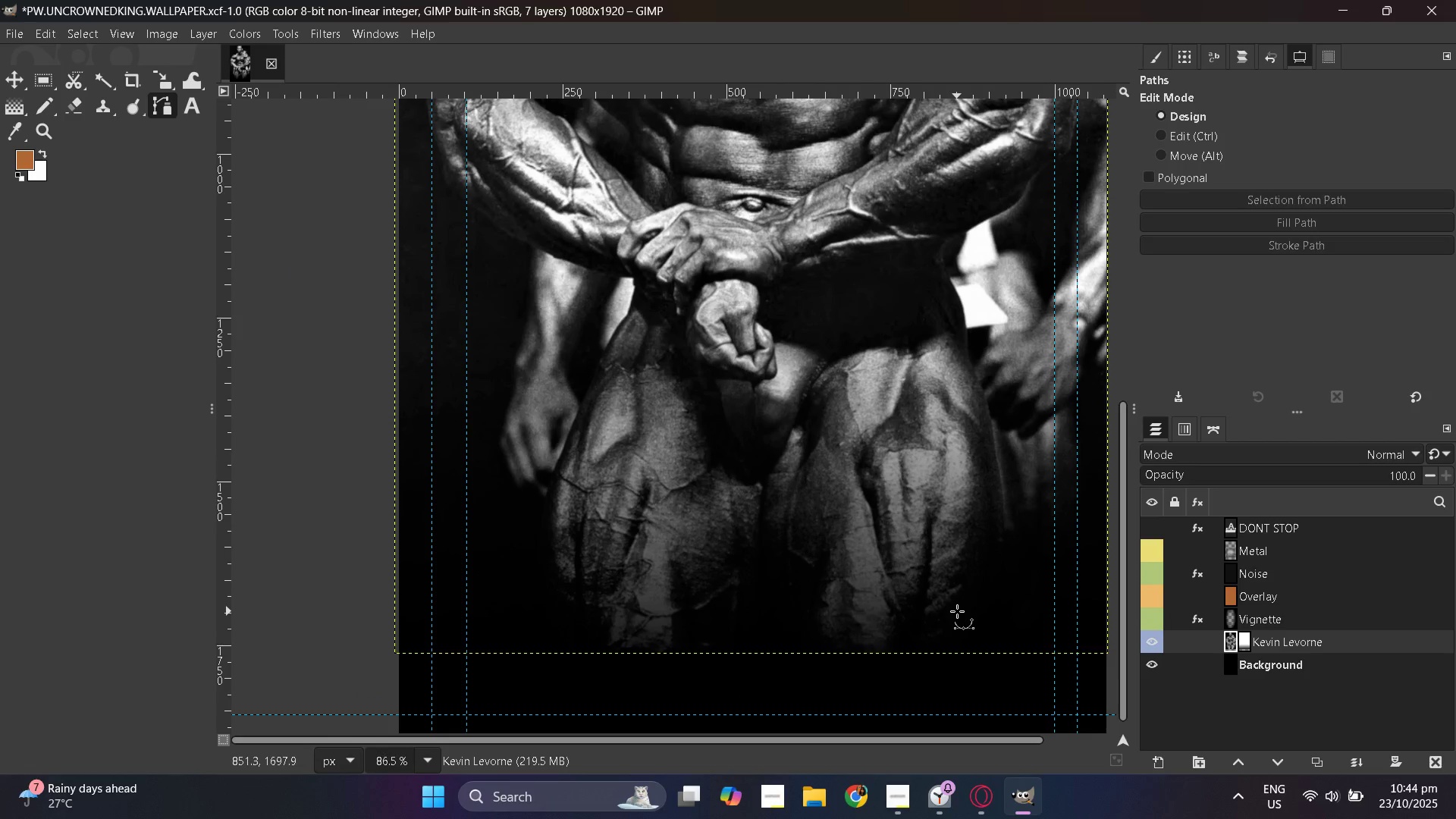 
scroll: coordinate [946, 607], scroll_direction: down, amount: 2.0
 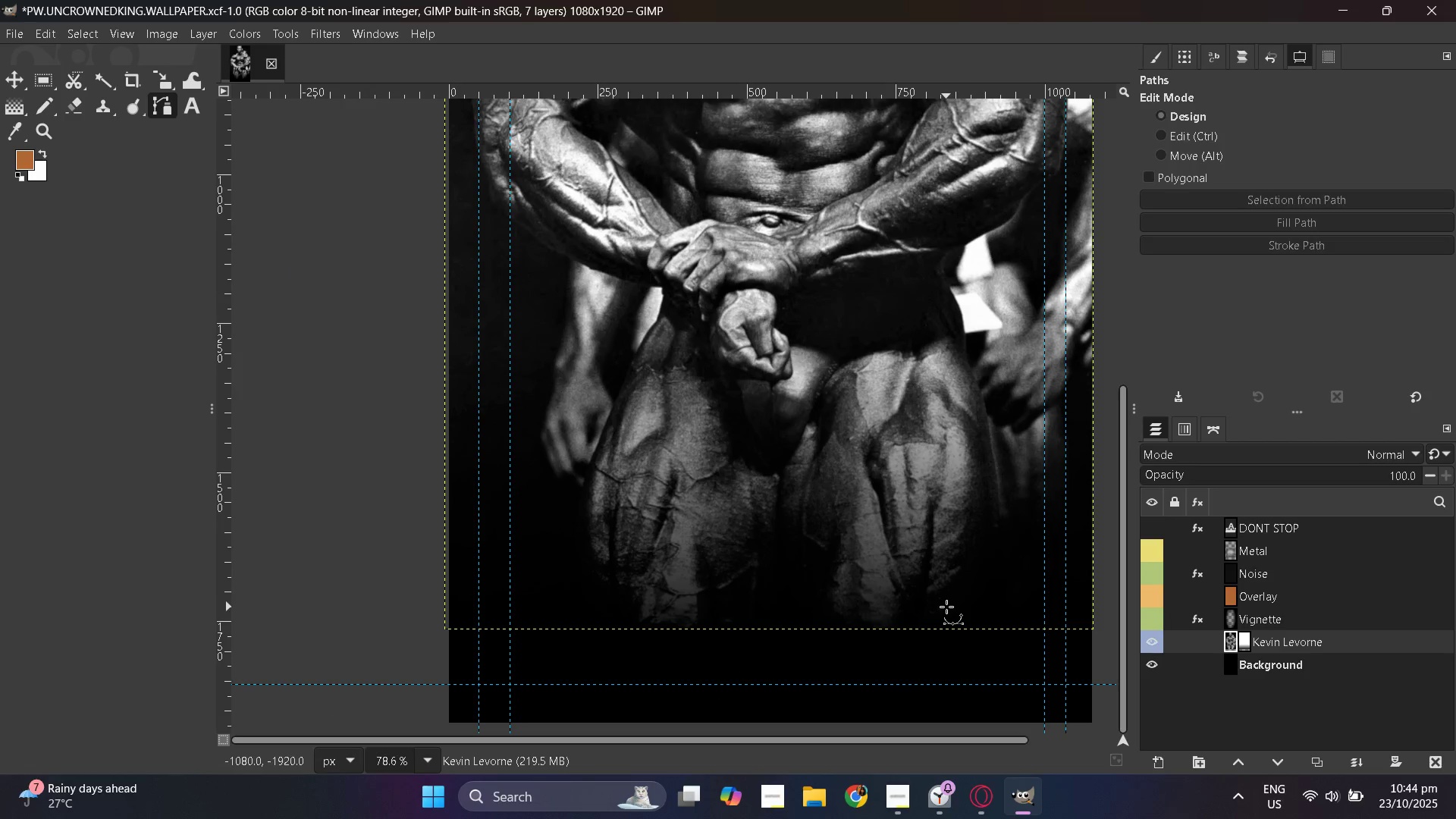 
hold_key(key=ControlLeft, duration=0.57)
 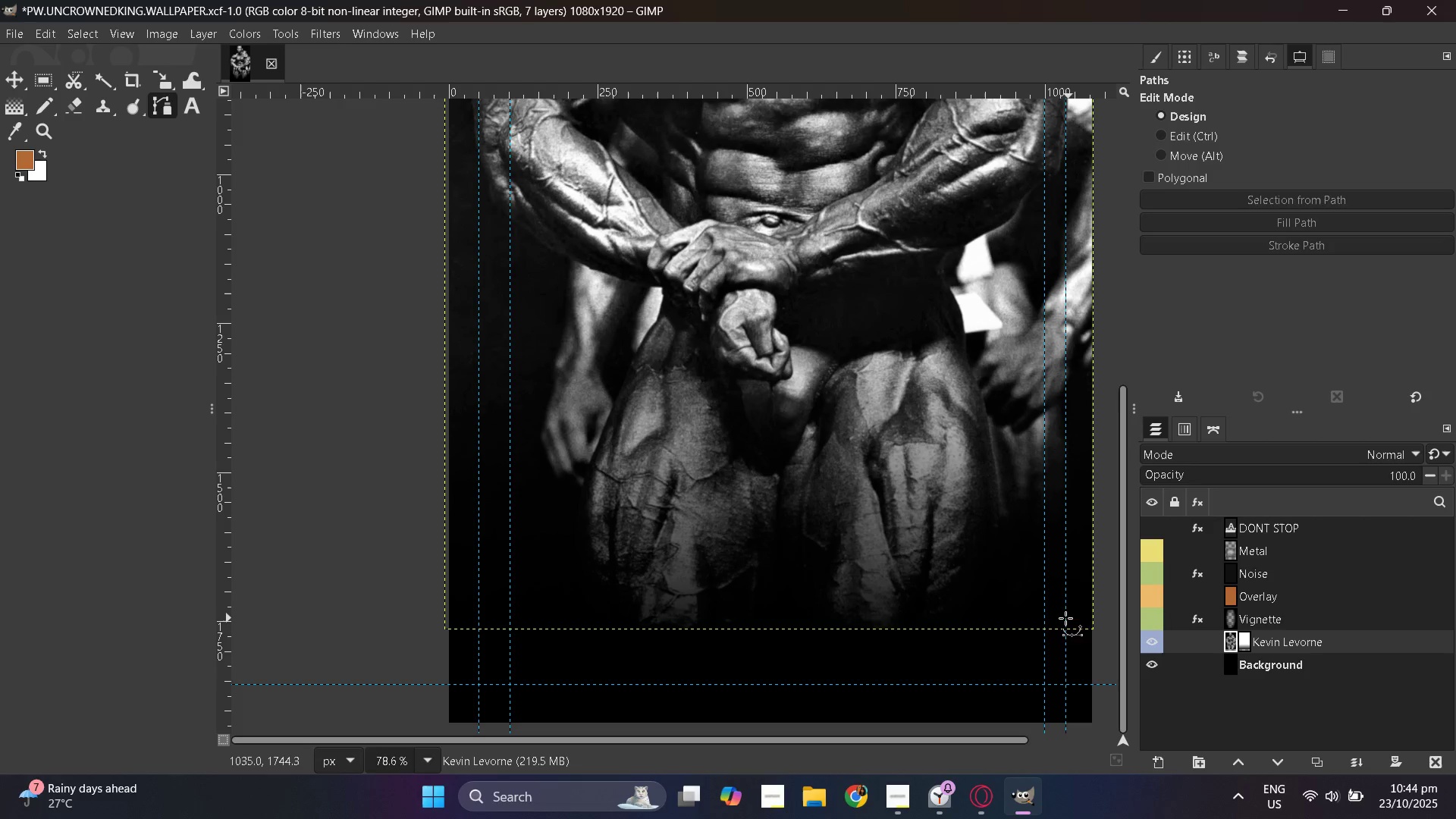 
wait(6.63)
 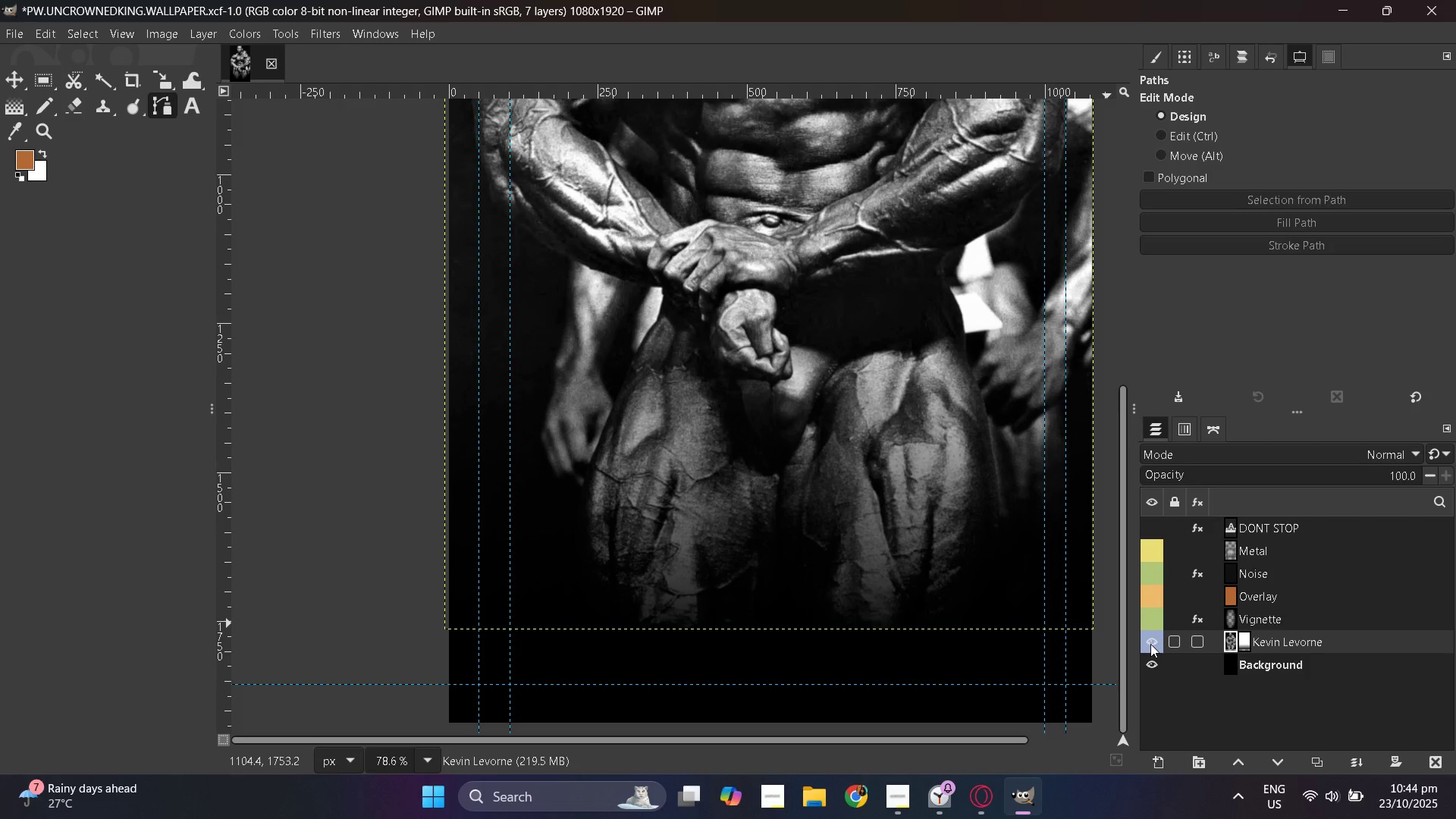 
hold_key(key=ControlLeft, duration=1.5)
scroll: coordinate [900, 632], scroll_direction: up, amount: 1.0
 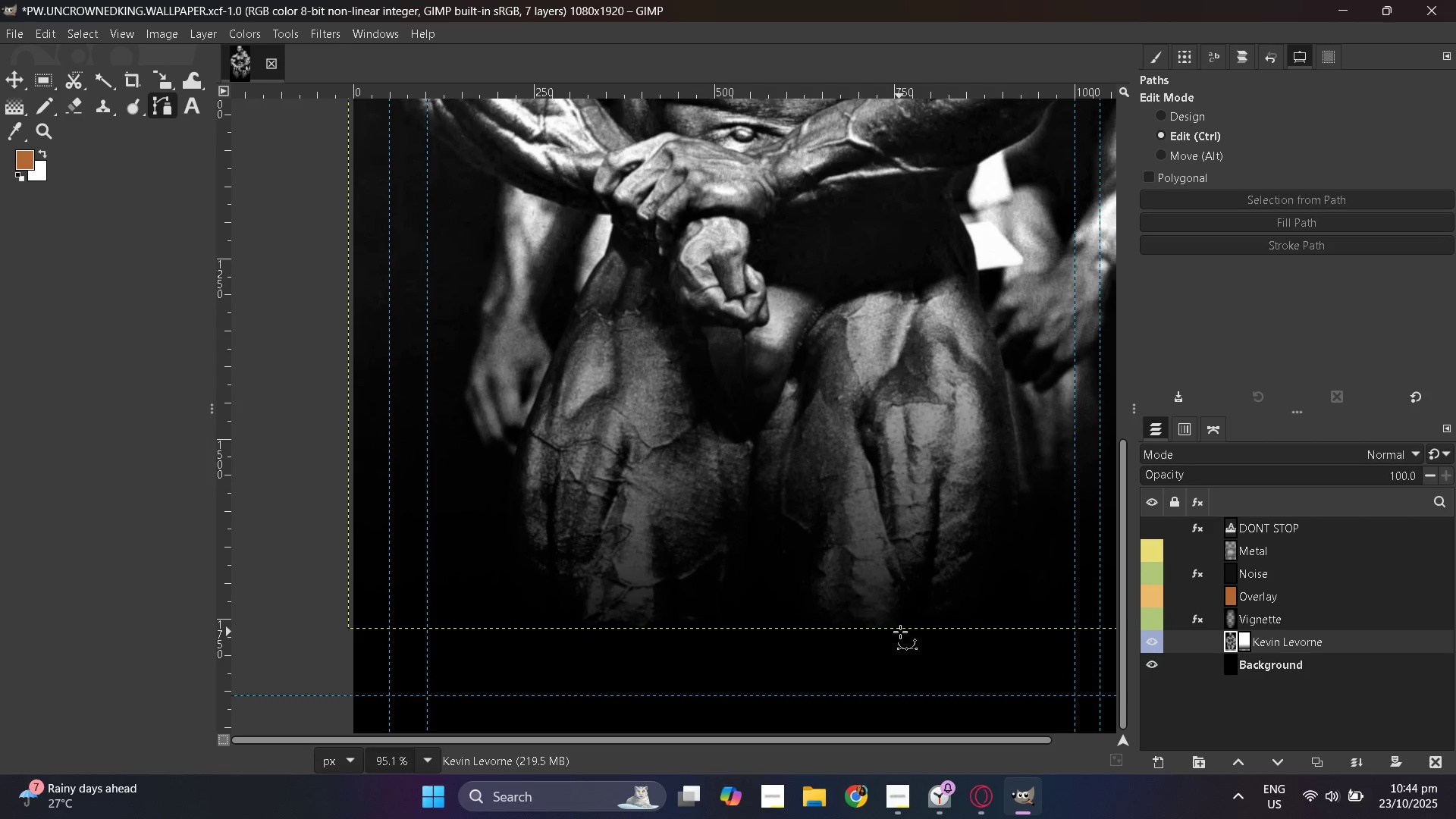 
hold_key(key=ControlLeft, duration=0.59)
 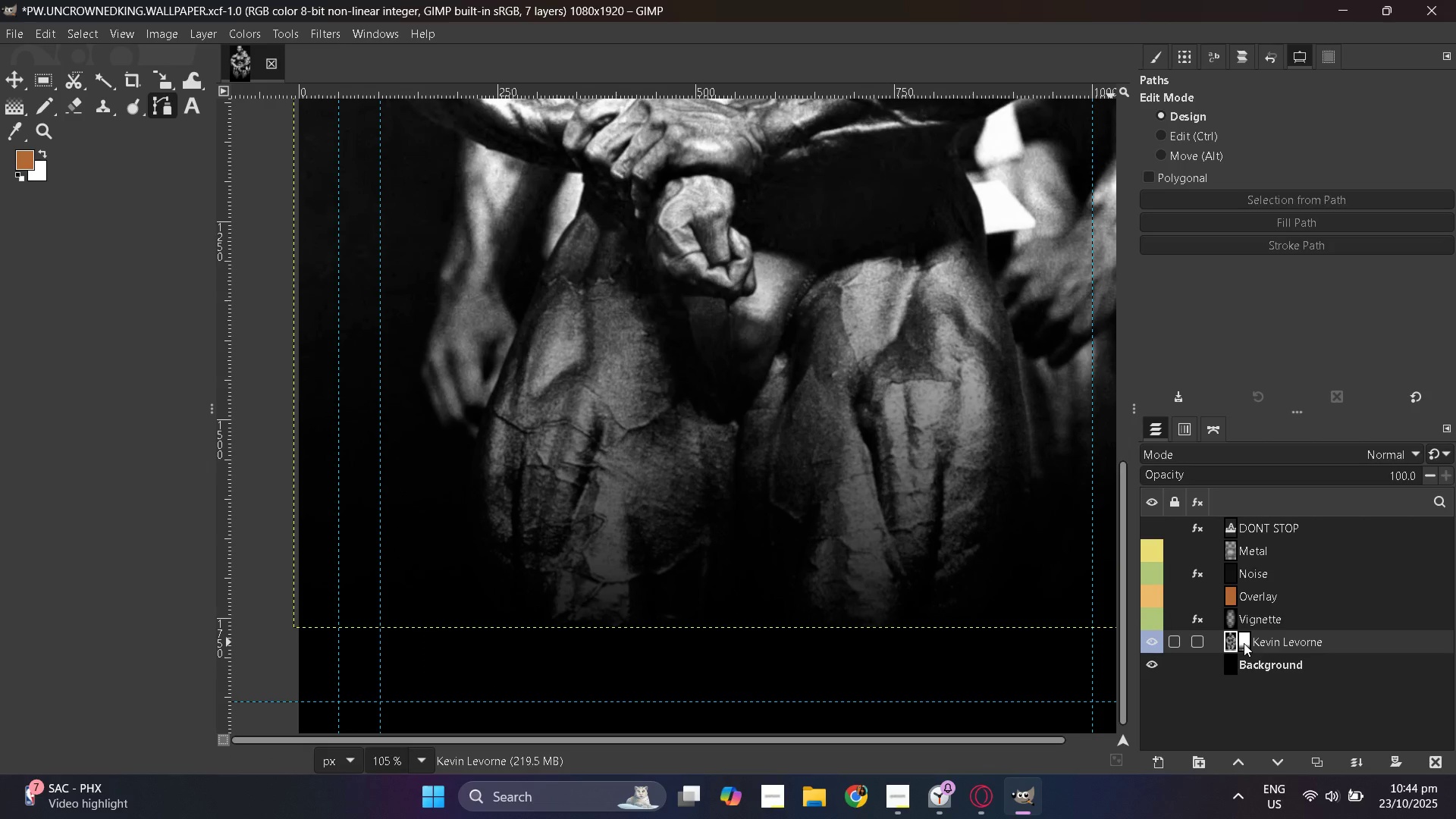 
scroll: coordinate [951, 613], scroll_direction: down, amount: 1.0
 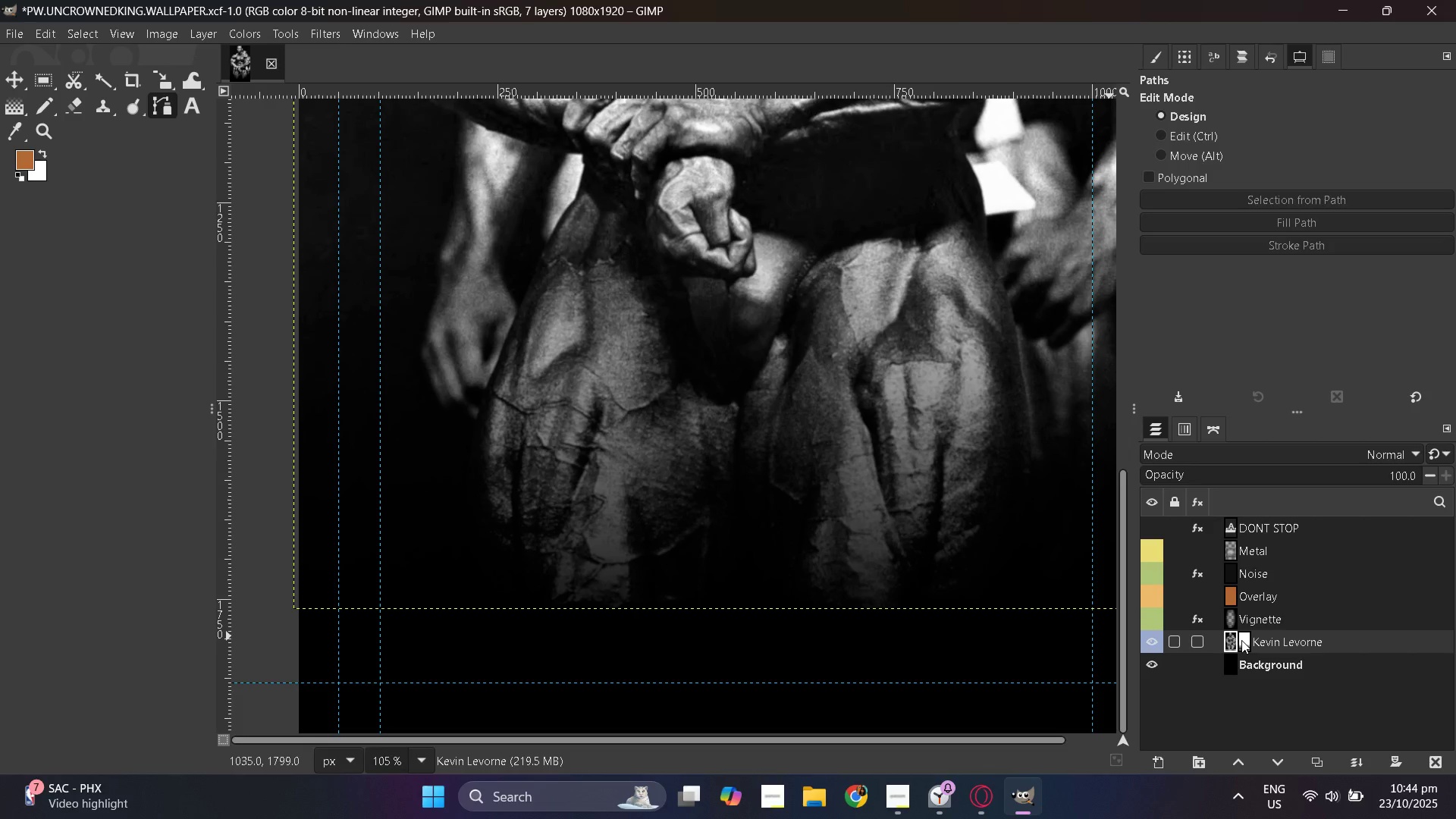 
left_click([1241, 640])
 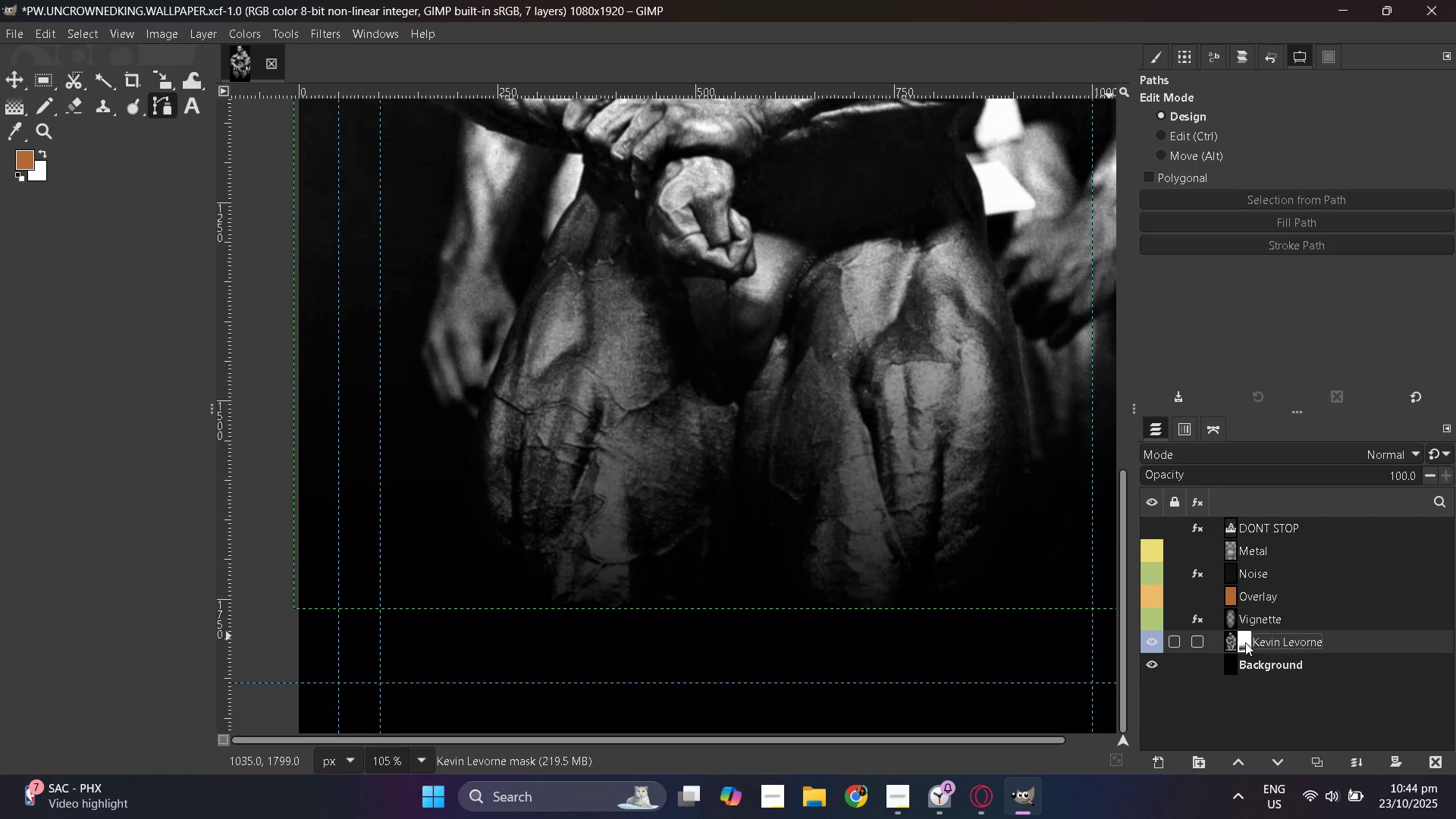 
left_click([1235, 642])
 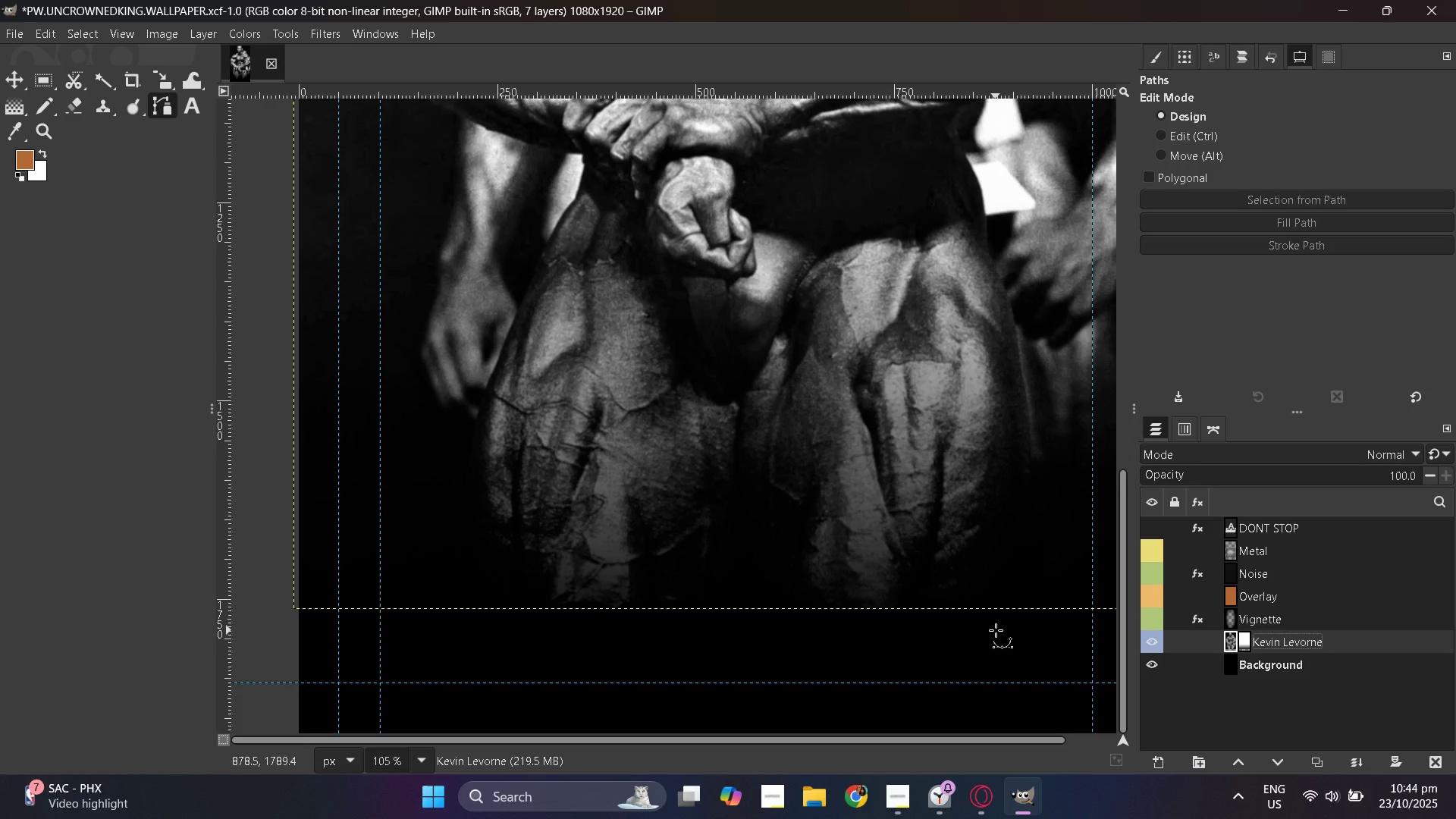 
scroll: coordinate [944, 627], scroll_direction: down, amount: 1.0
 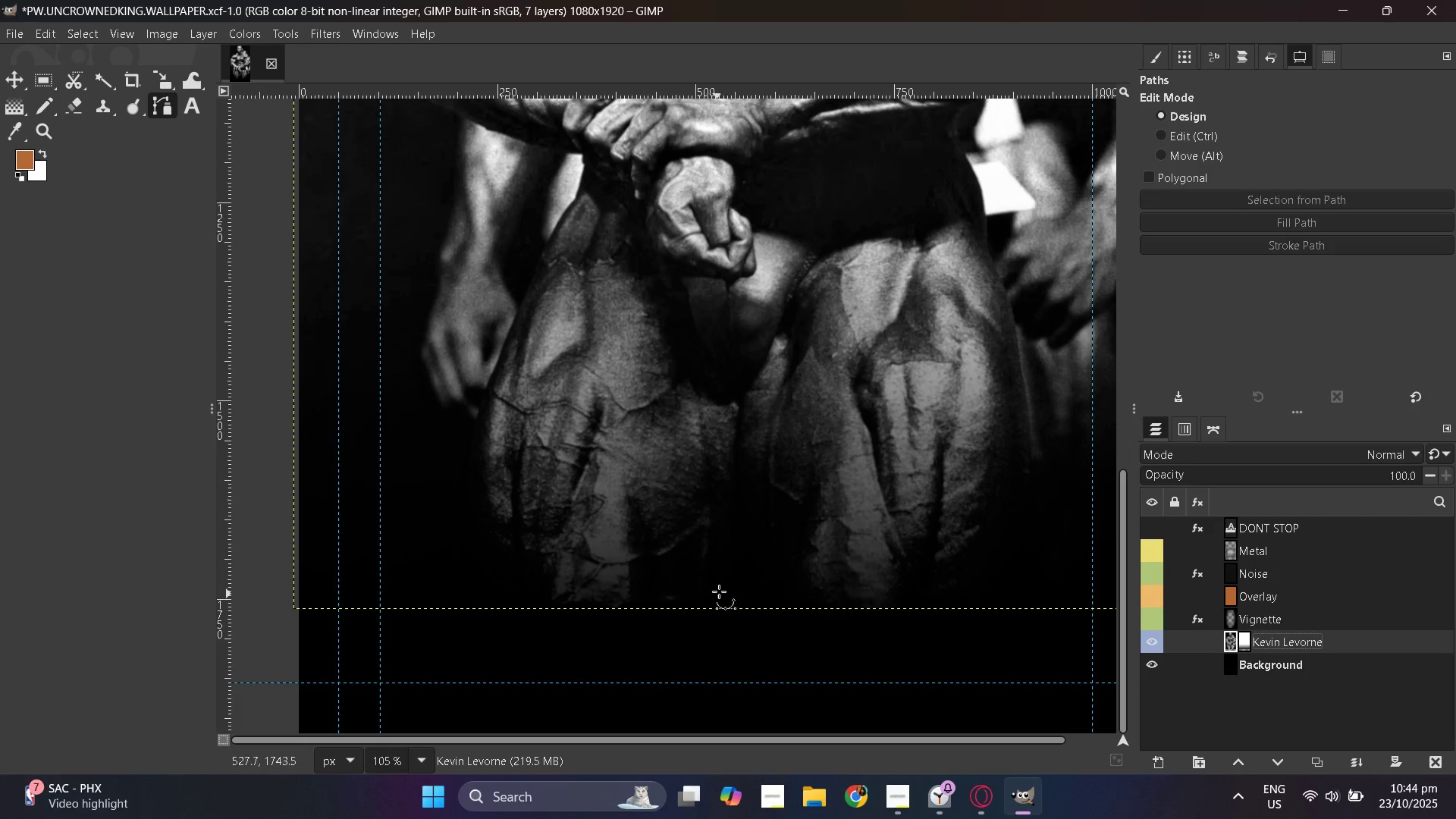 
hold_key(key=ControlLeft, duration=1.39)
scroll: coordinate [733, 591], scroll_direction: up, amount: 3.0
 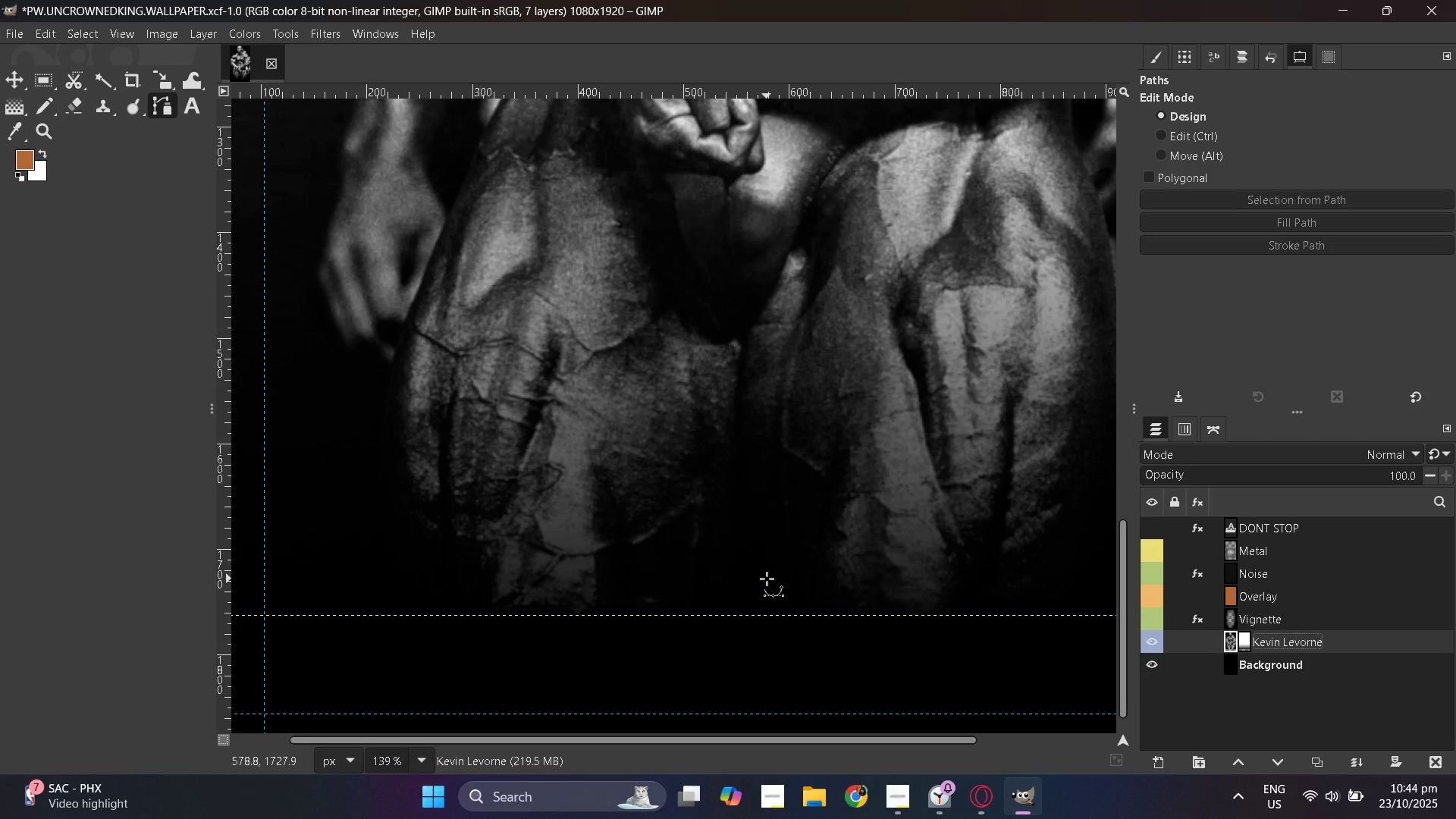 
hold_key(key=ControlLeft, duration=0.83)
scroll: coordinate [795, 610], scroll_direction: down, amount: 5.0
 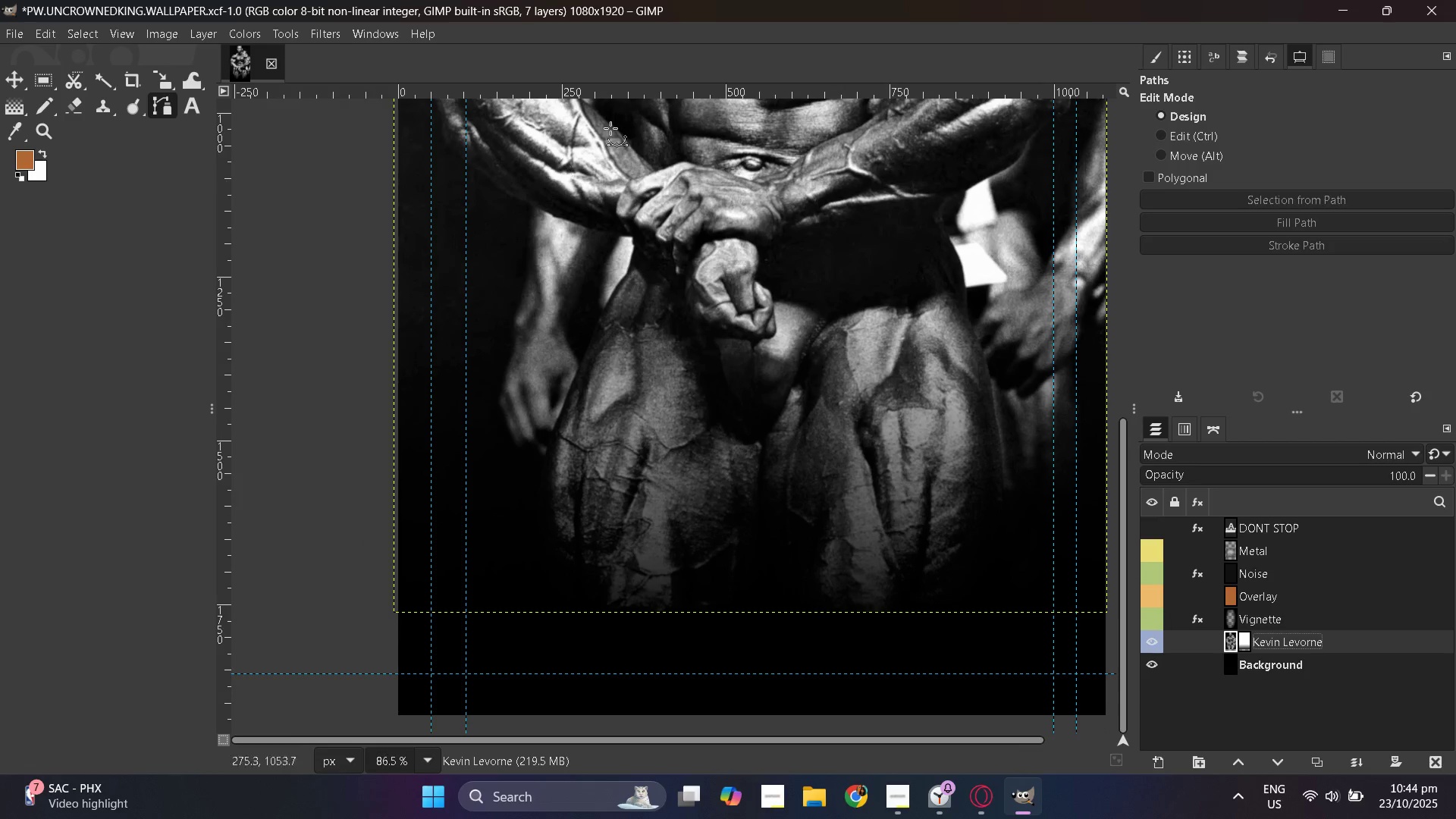 
left_click_drag(start_coordinate=[664, 90], to_coordinate=[880, 621])
 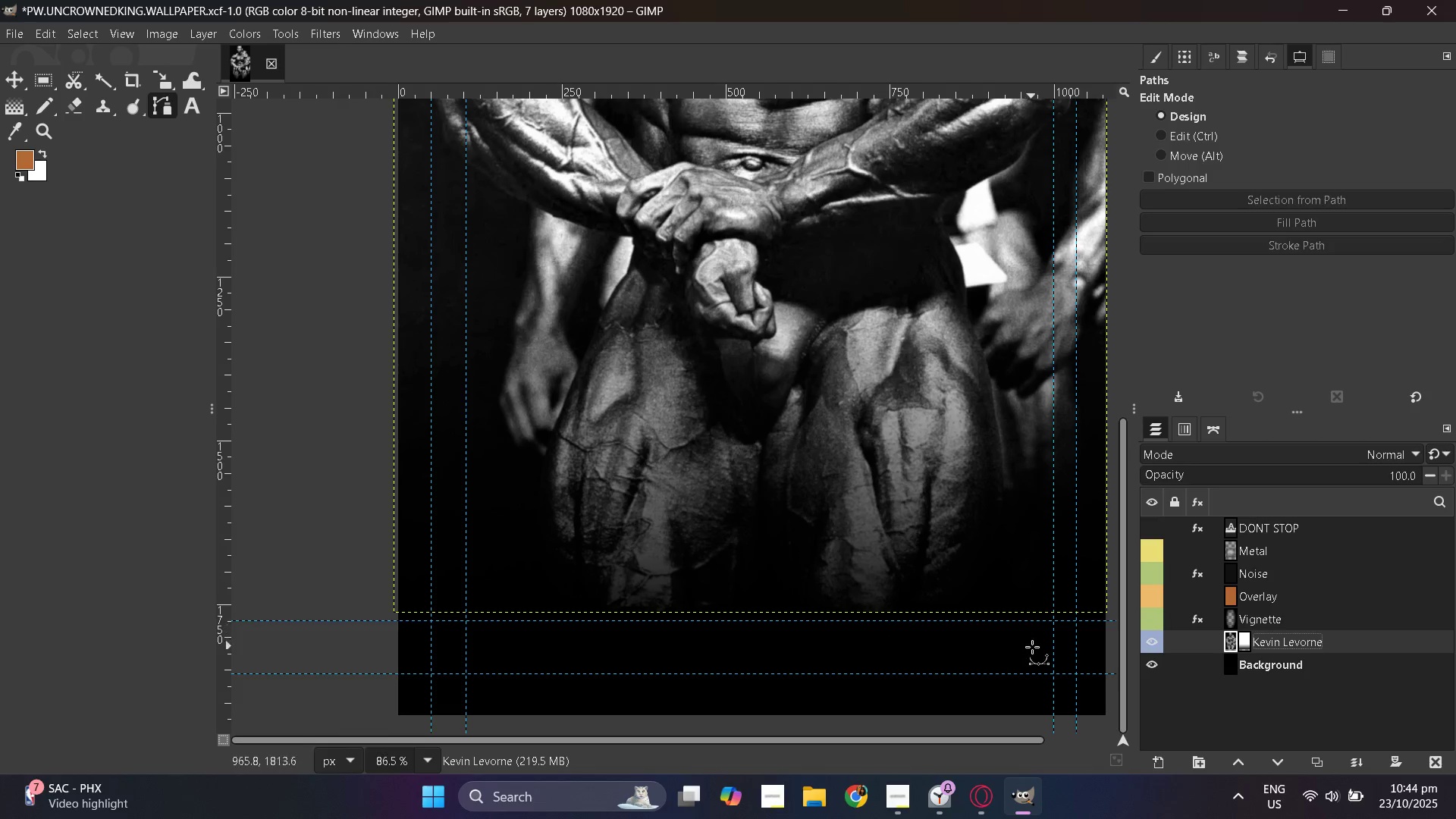 
hold_key(key=ControlLeft, duration=1.1)
scroll: coordinate [1015, 655], scroll_direction: up, amount: 6.0
 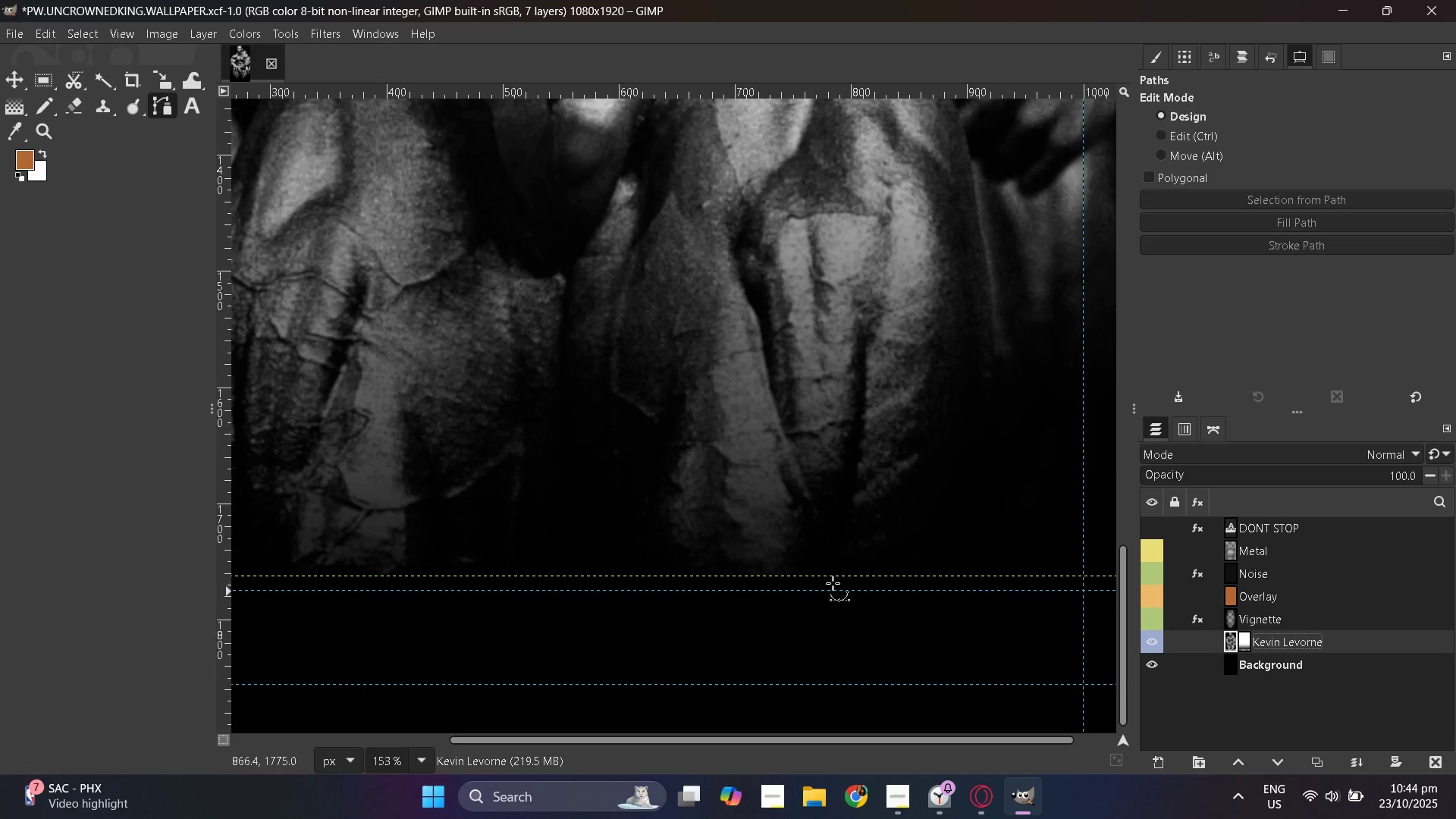 
hold_key(key=ControlLeft, duration=1.52)
scroll: coordinate [616, 590], scroll_direction: down, amount: 4.0
 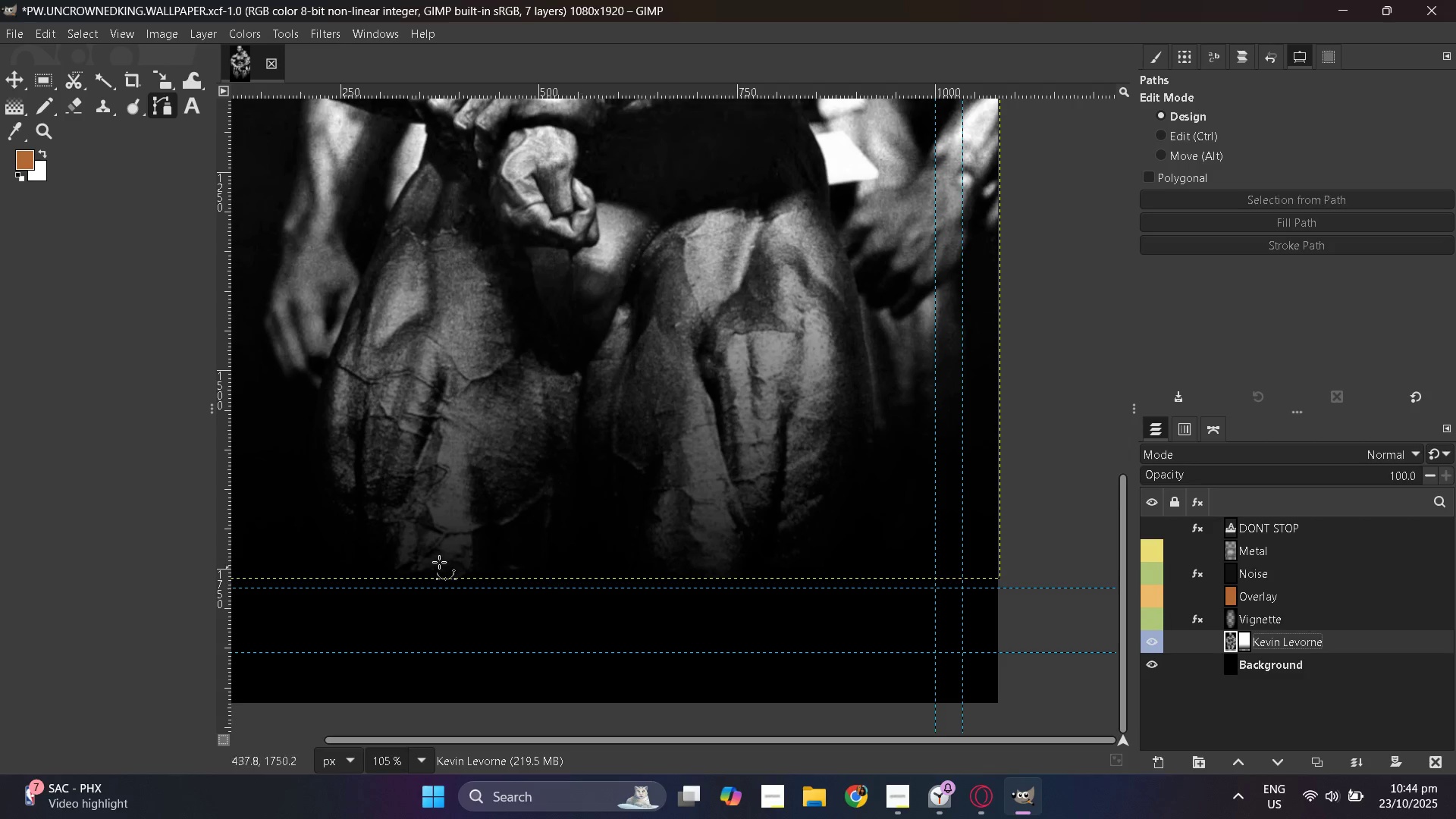 
hold_key(key=ControlLeft, duration=0.88)
 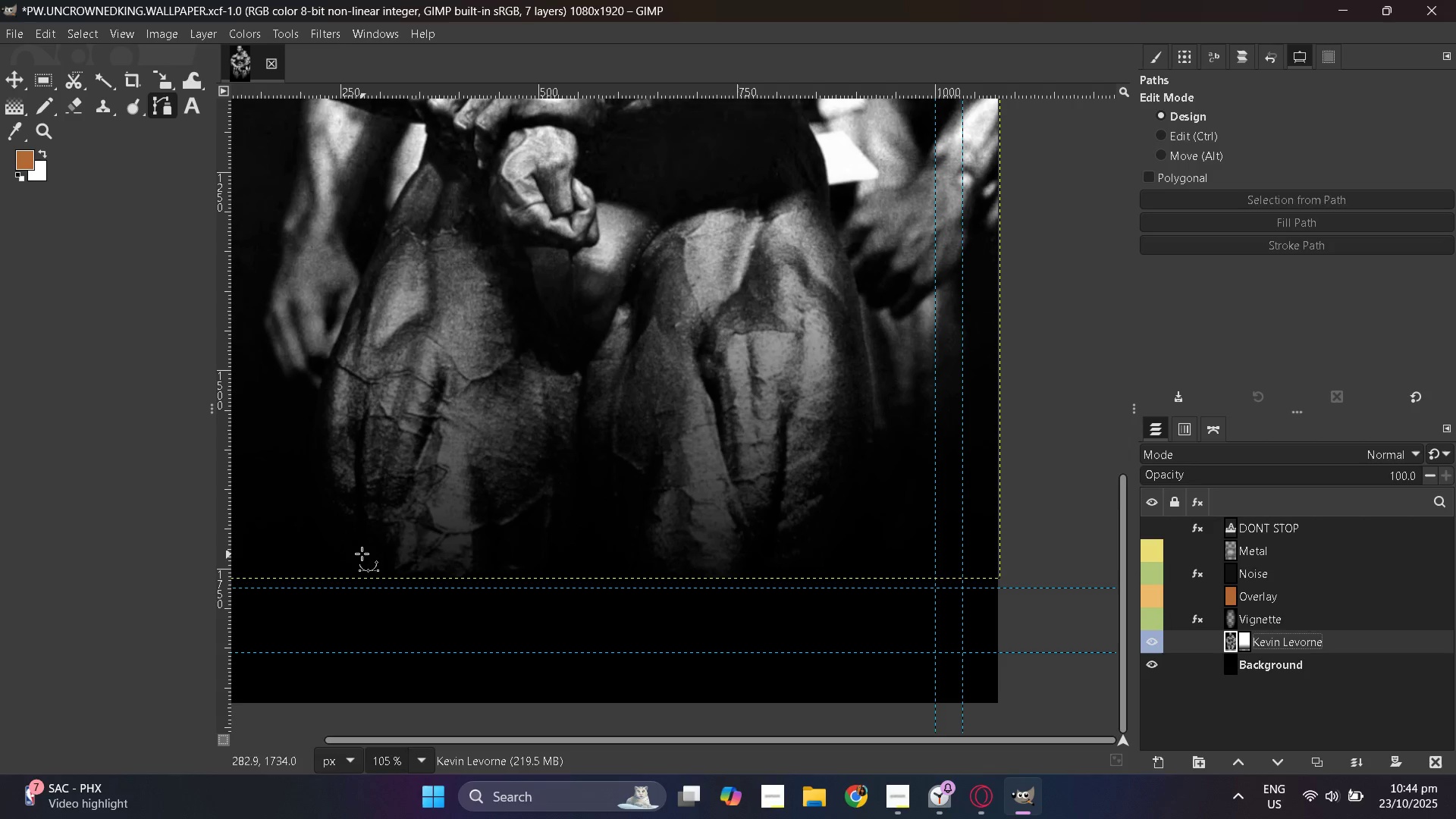 
hold_key(key=ControlLeft, duration=0.66)
scroll: coordinate [372, 552], scroll_direction: up, amount: 2.0
 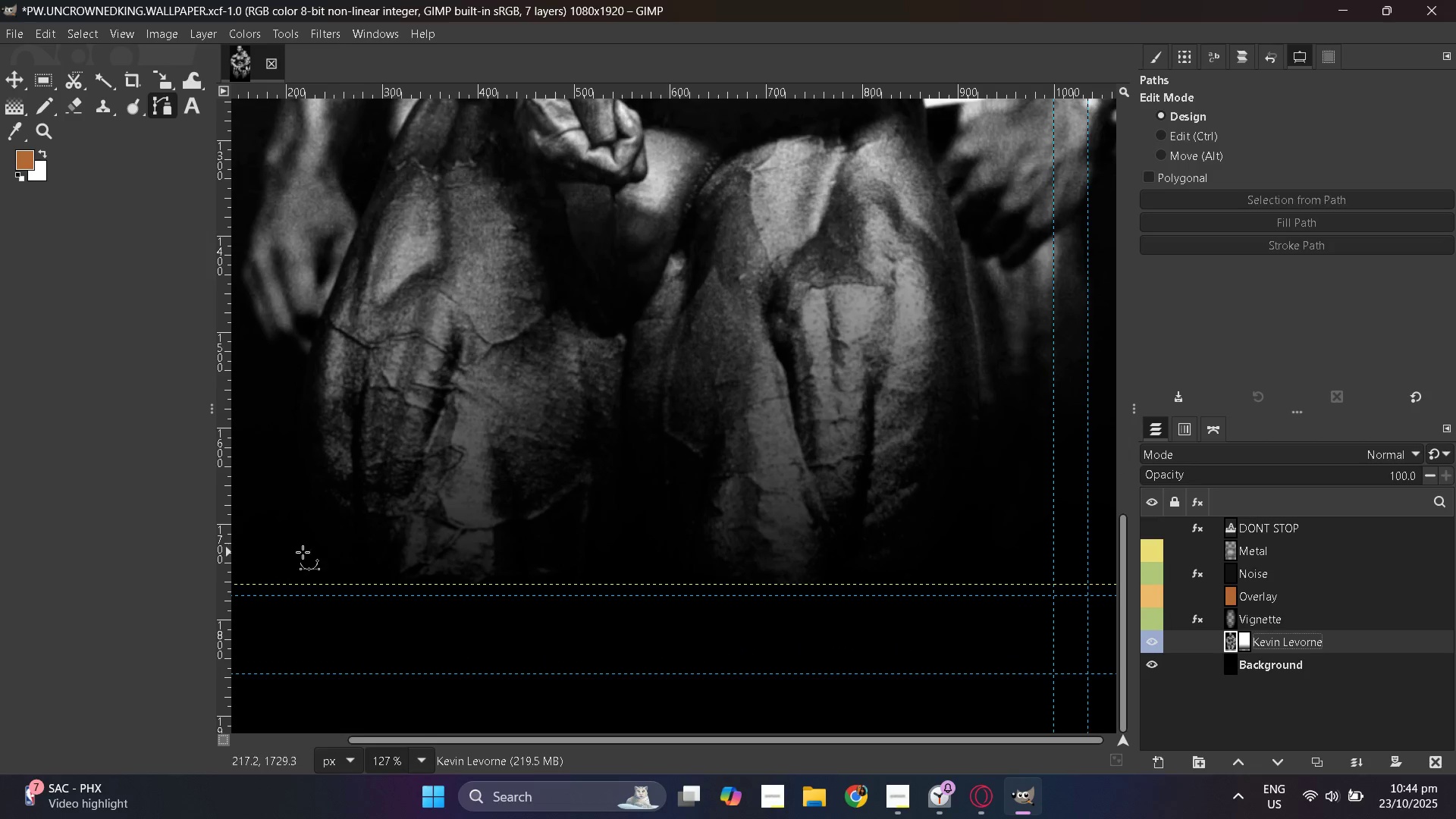 
hold_key(key=ControlLeft, duration=1.53)
scroll: coordinate [808, 587], scroll_direction: down, amount: 3.0
 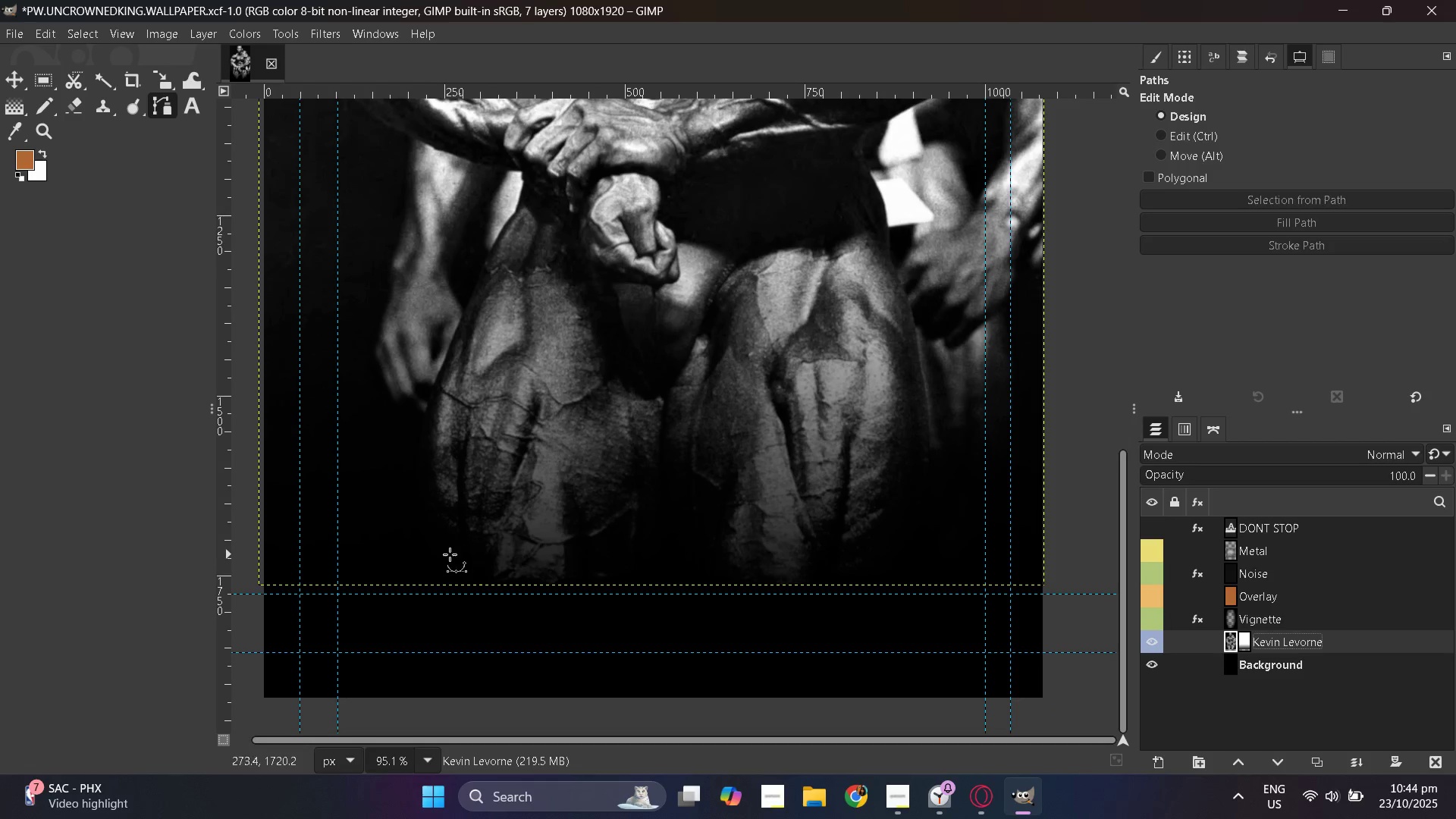 
scroll: coordinate [407, 557], scroll_direction: up, amount: 6.0
 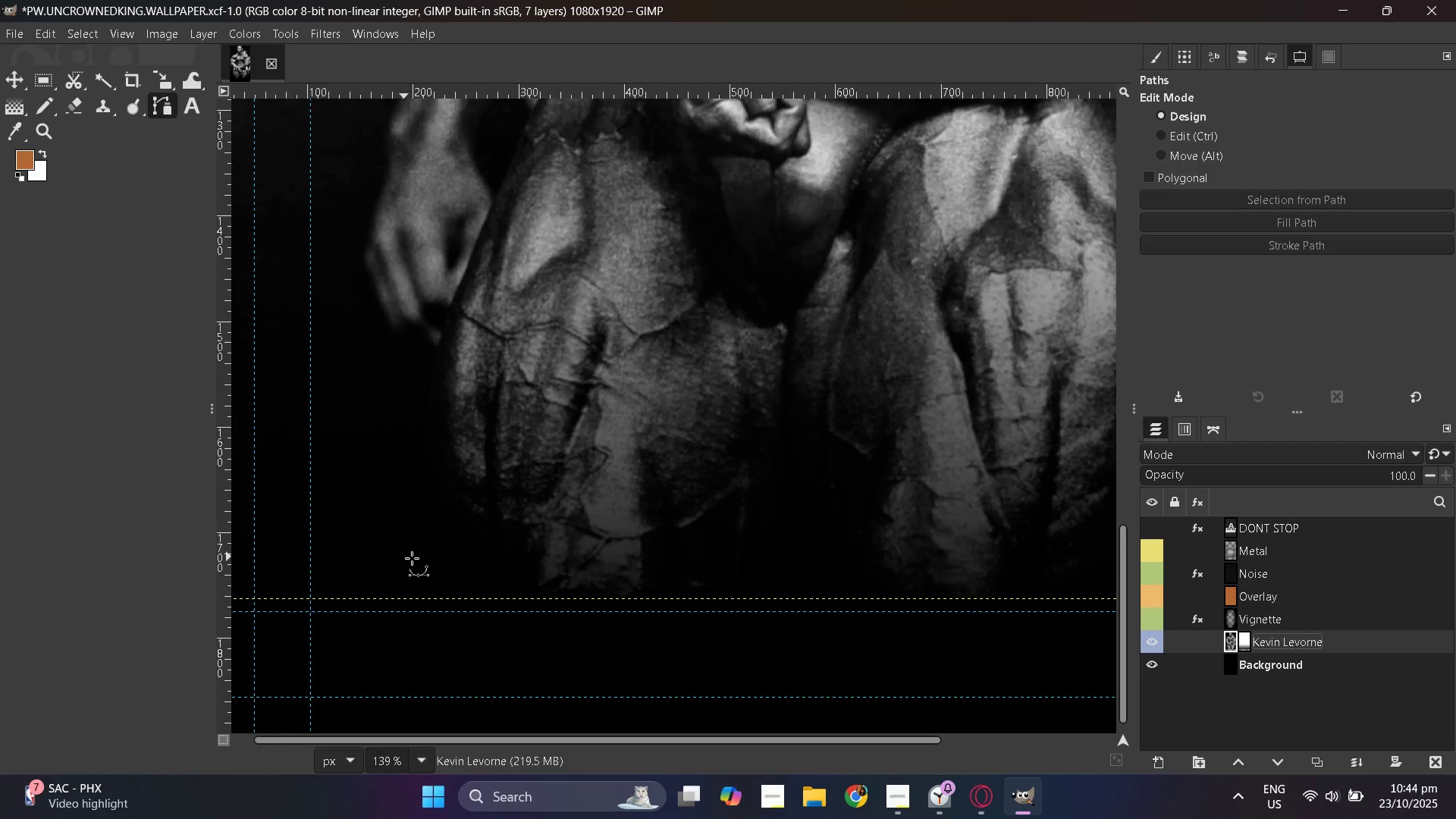 
key(Control+ControlLeft)
 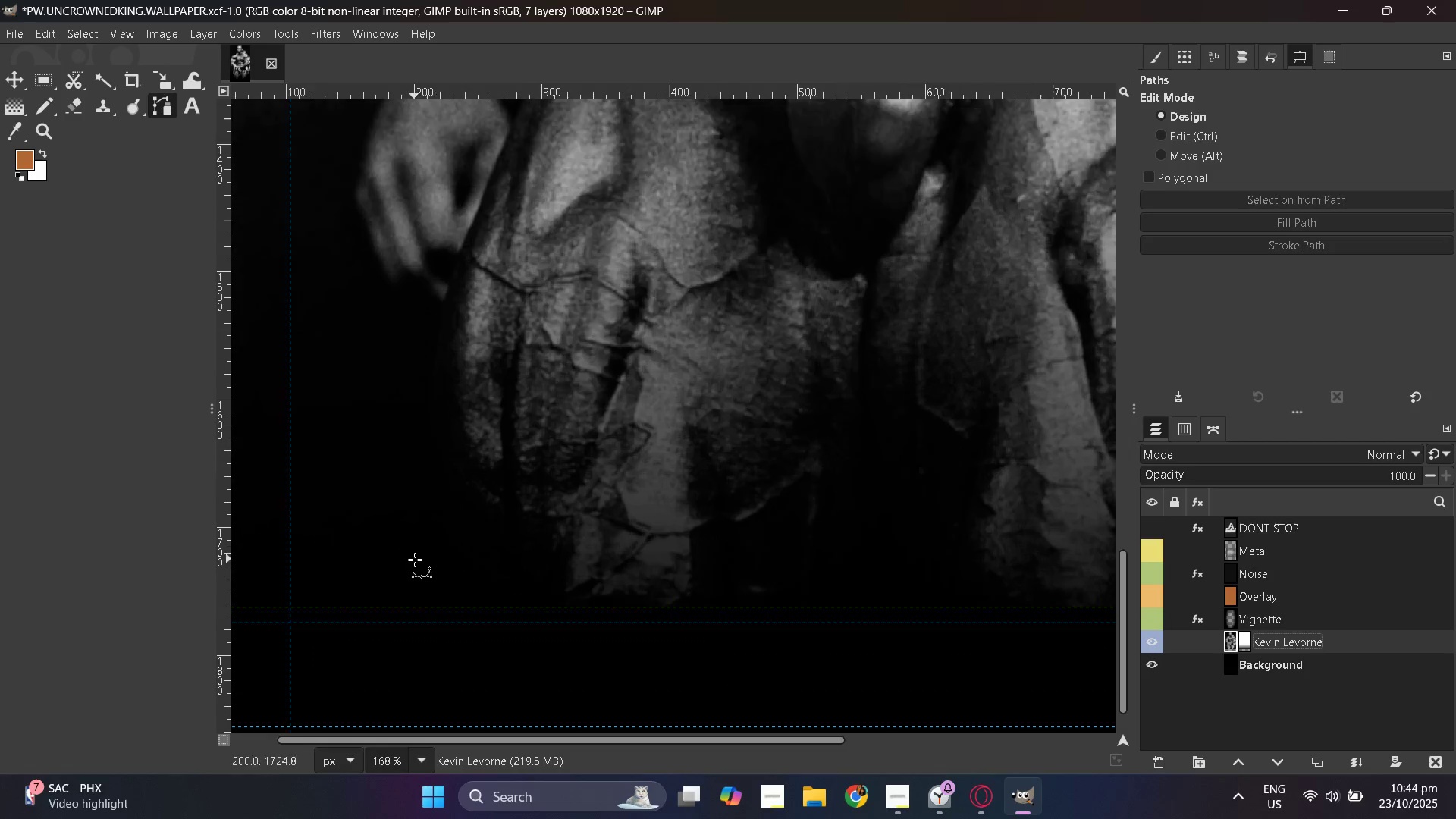 
key(Control+ControlLeft)
 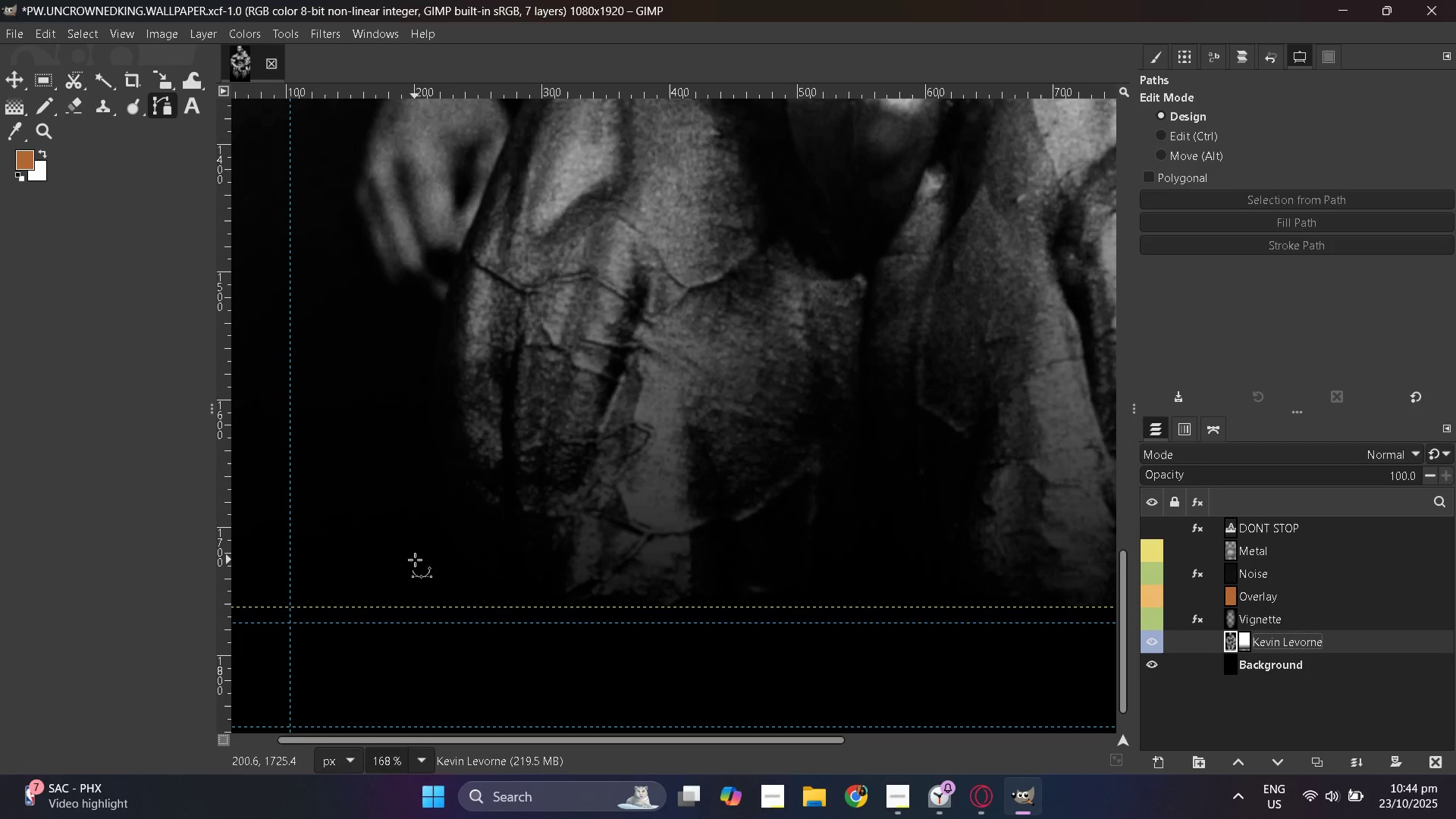 
key(Control+ControlLeft)
 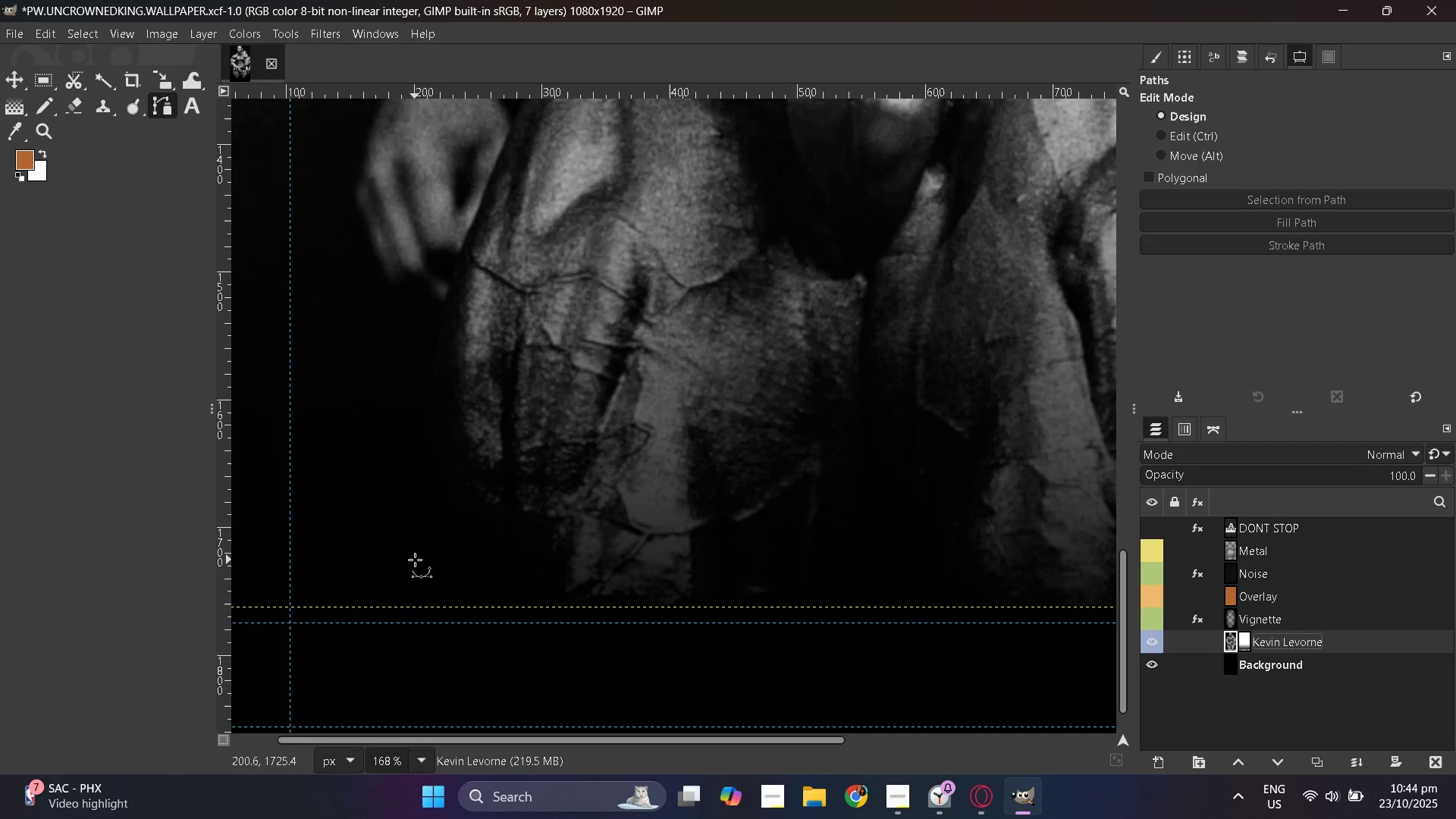 
key(Control+ControlLeft)
 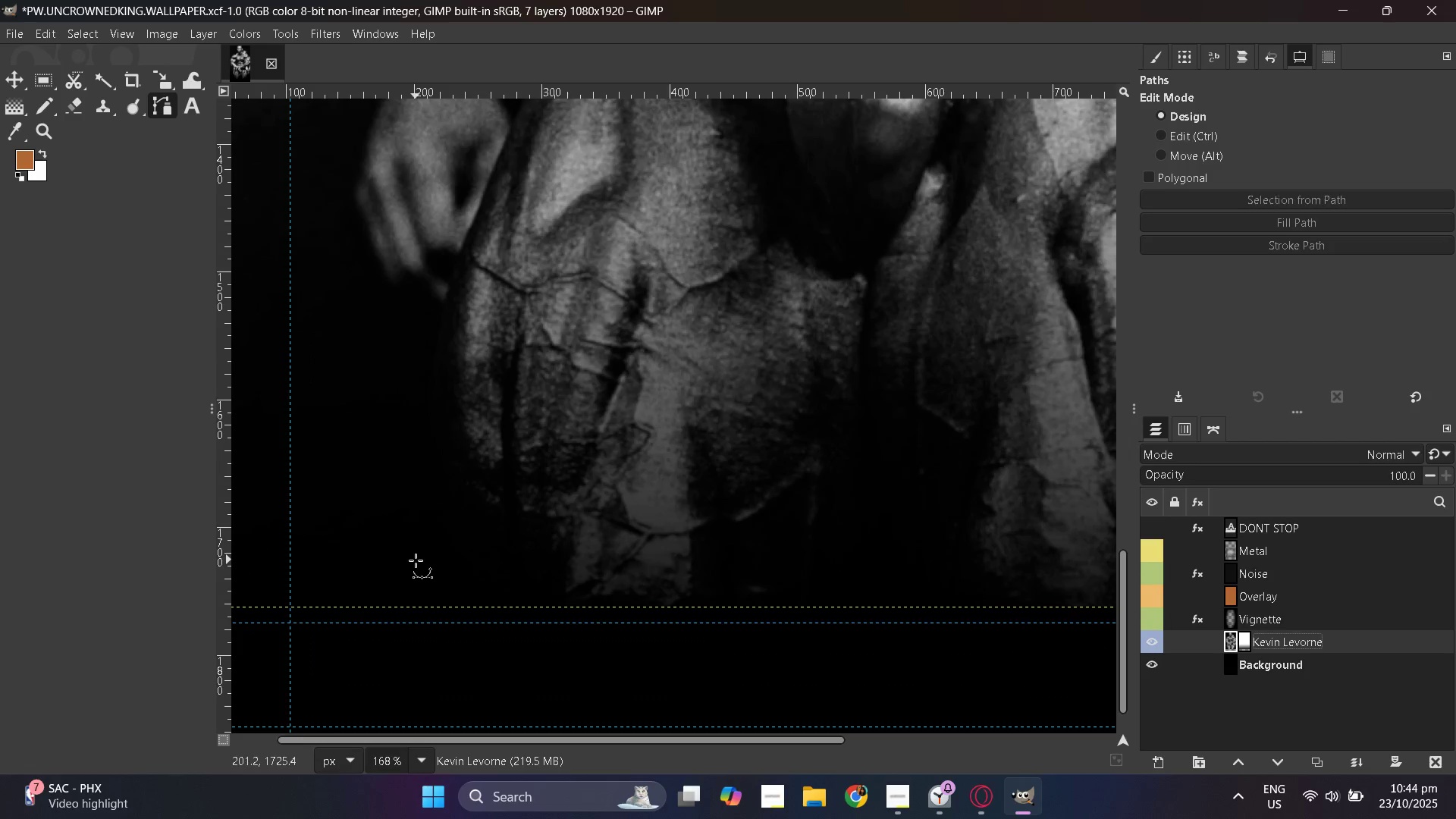 
key(Control+ControlLeft)
 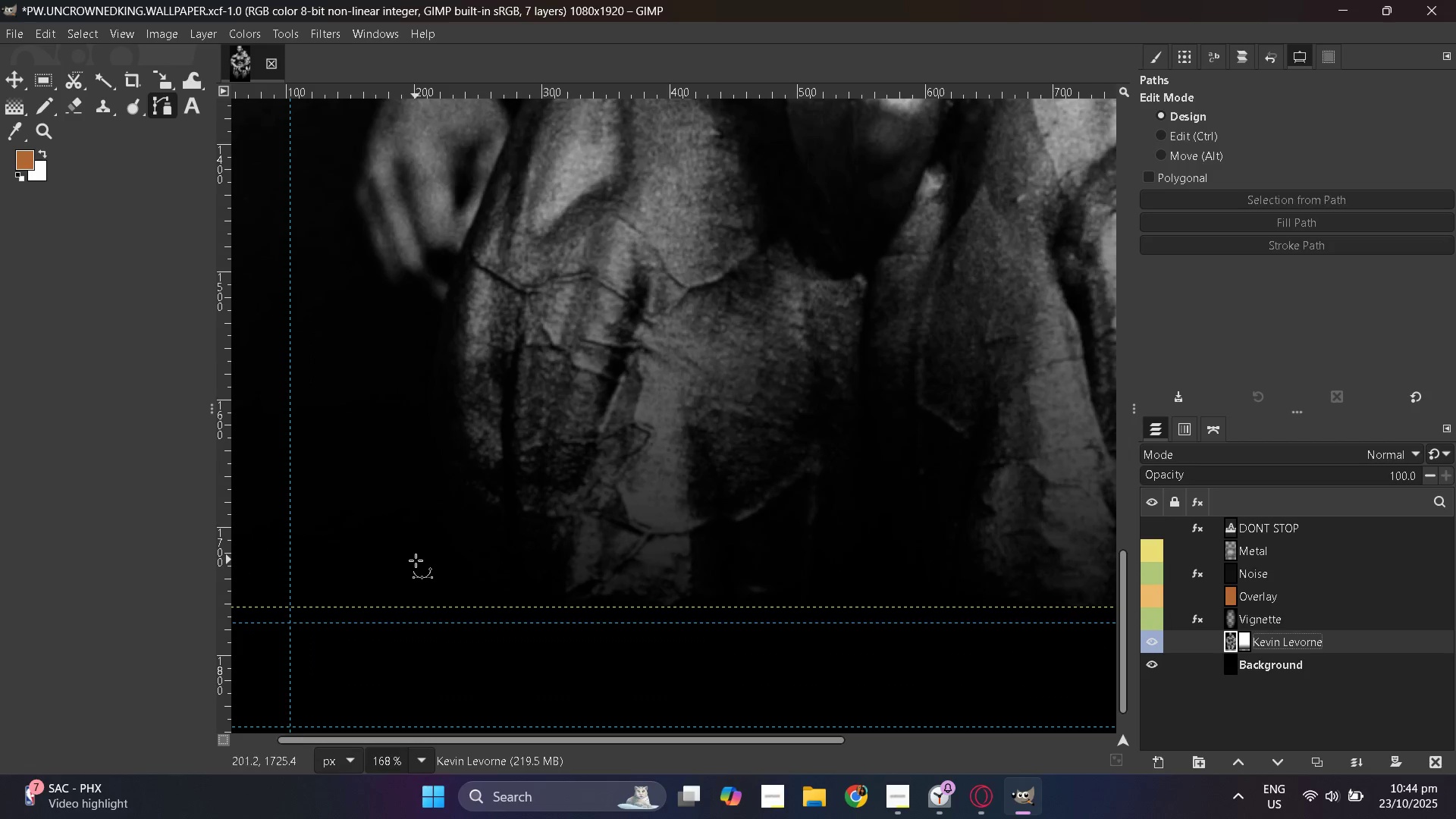 
key(Control+ControlLeft)
 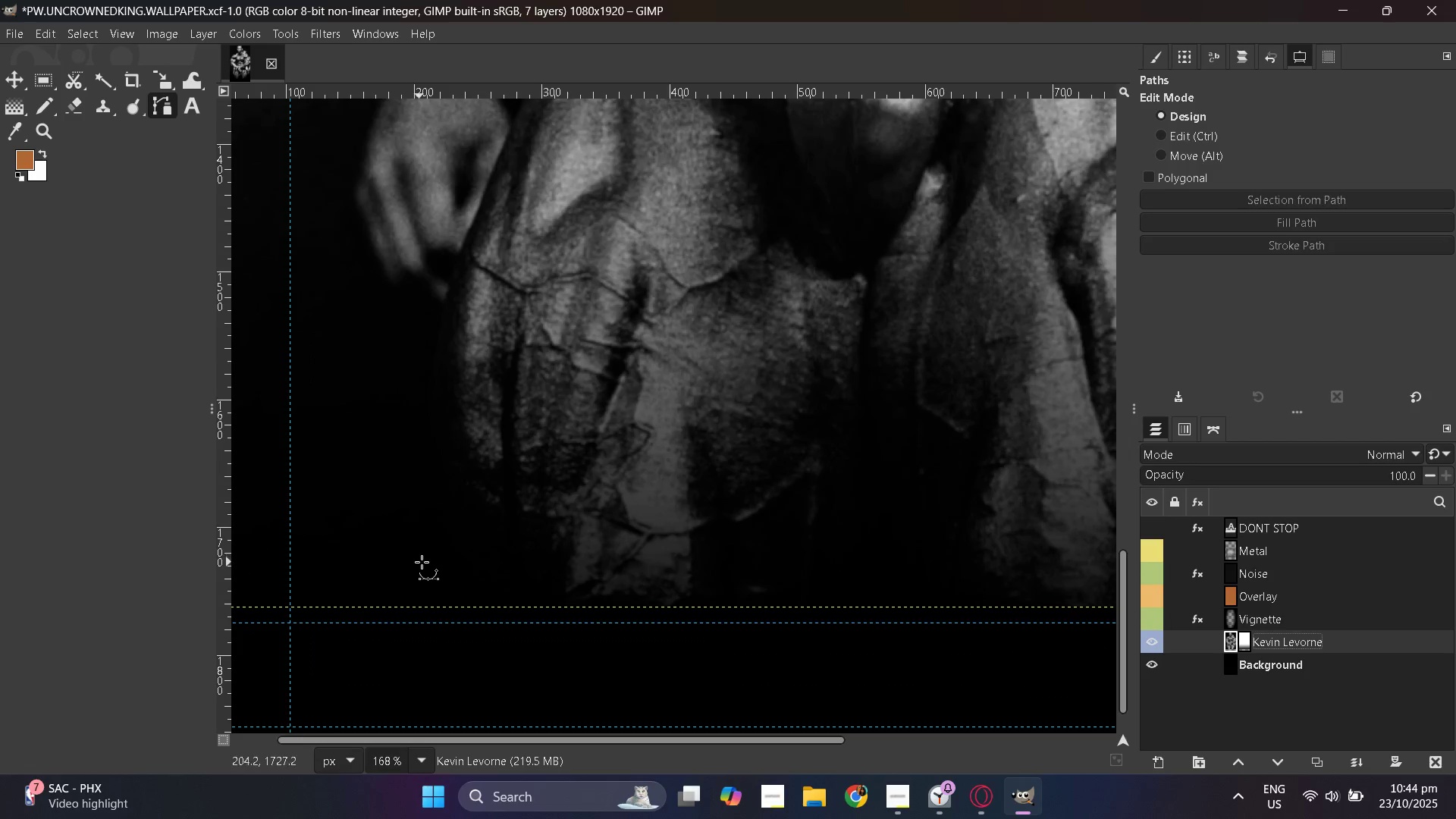 
key(Control+ControlLeft)
 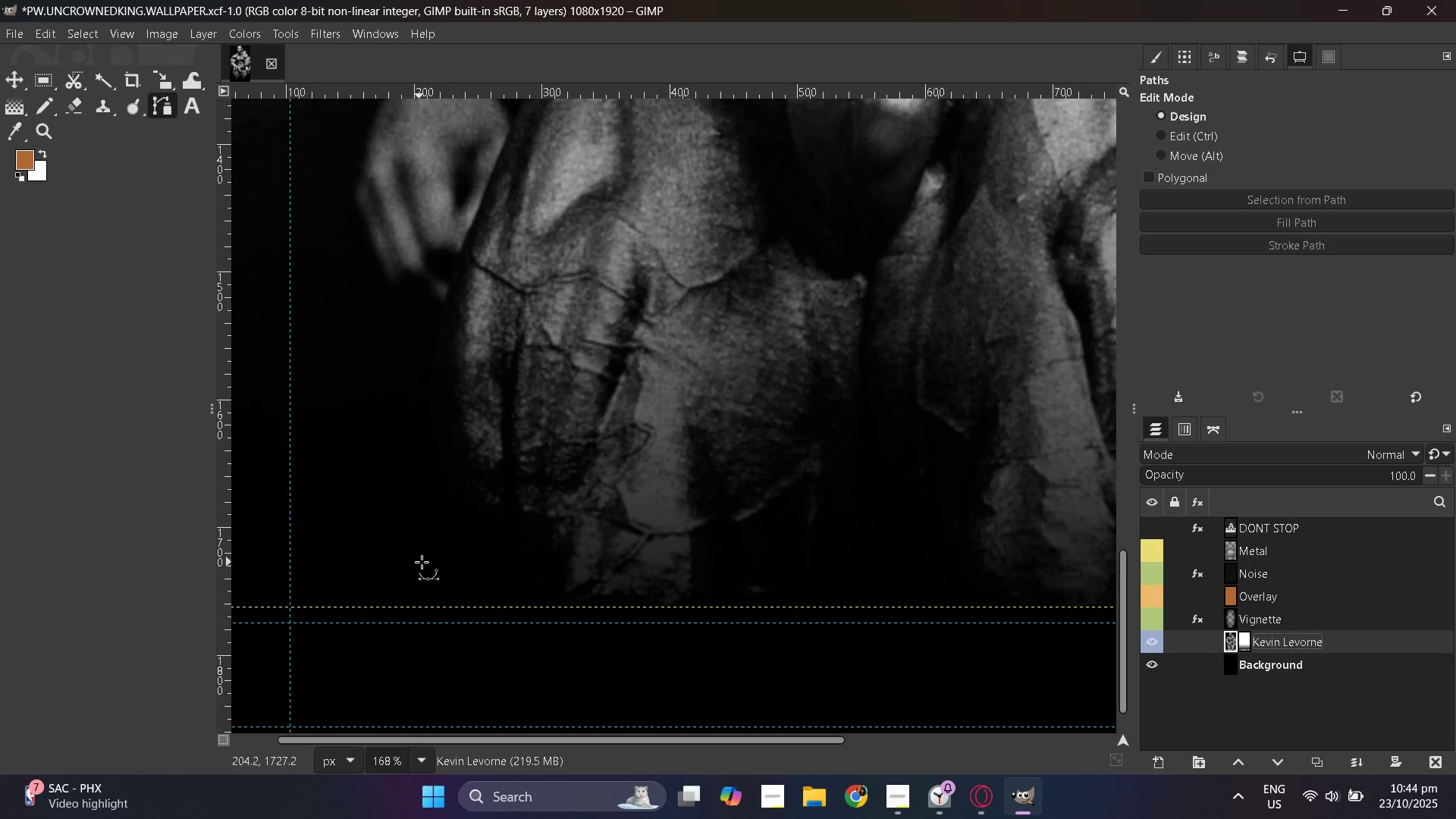 
key(Control+ControlLeft)
 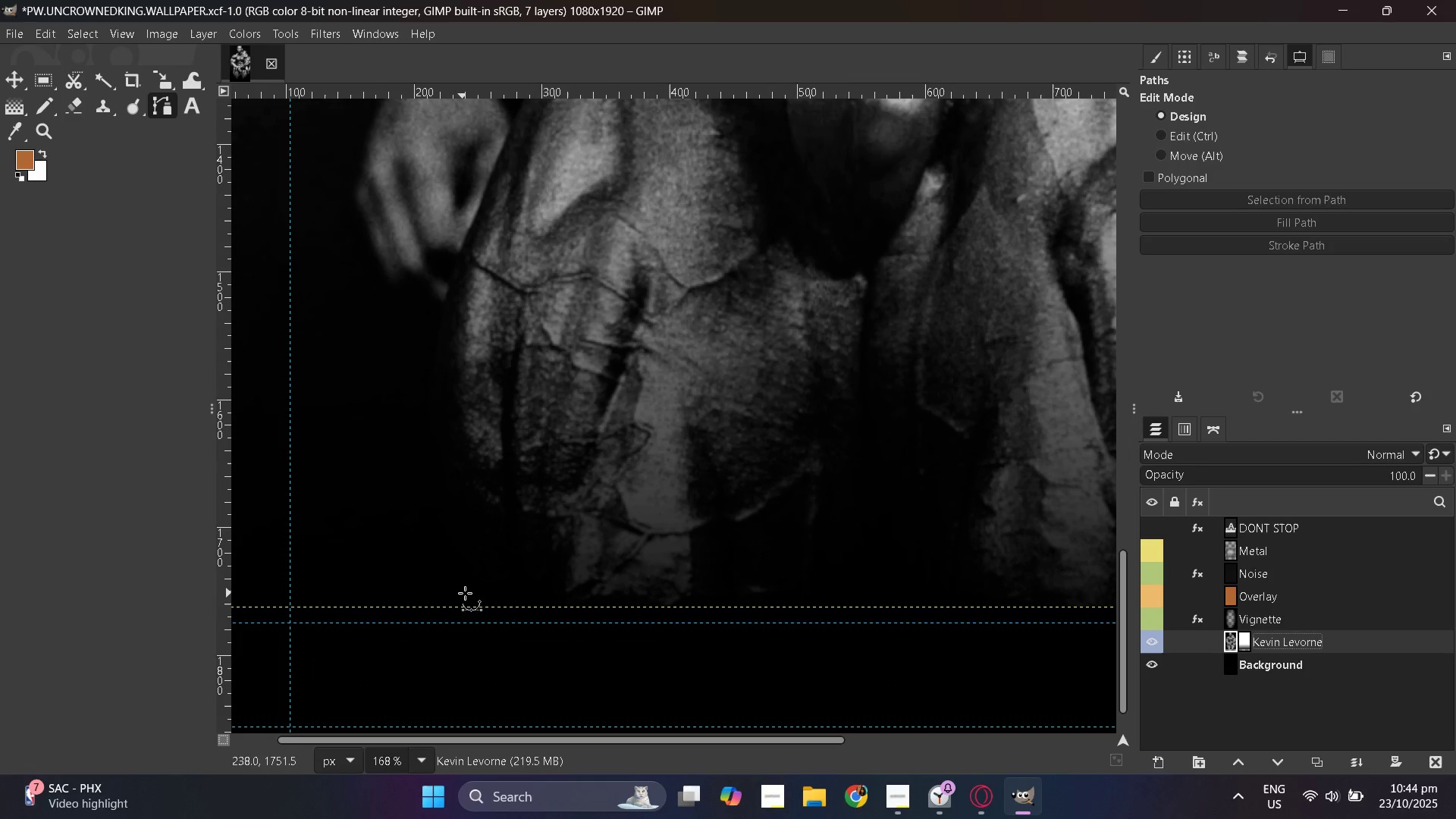 
hold_key(key=ControlLeft, duration=0.57)
scroll: coordinate [755, 613], scroll_direction: down, amount: 3.0
 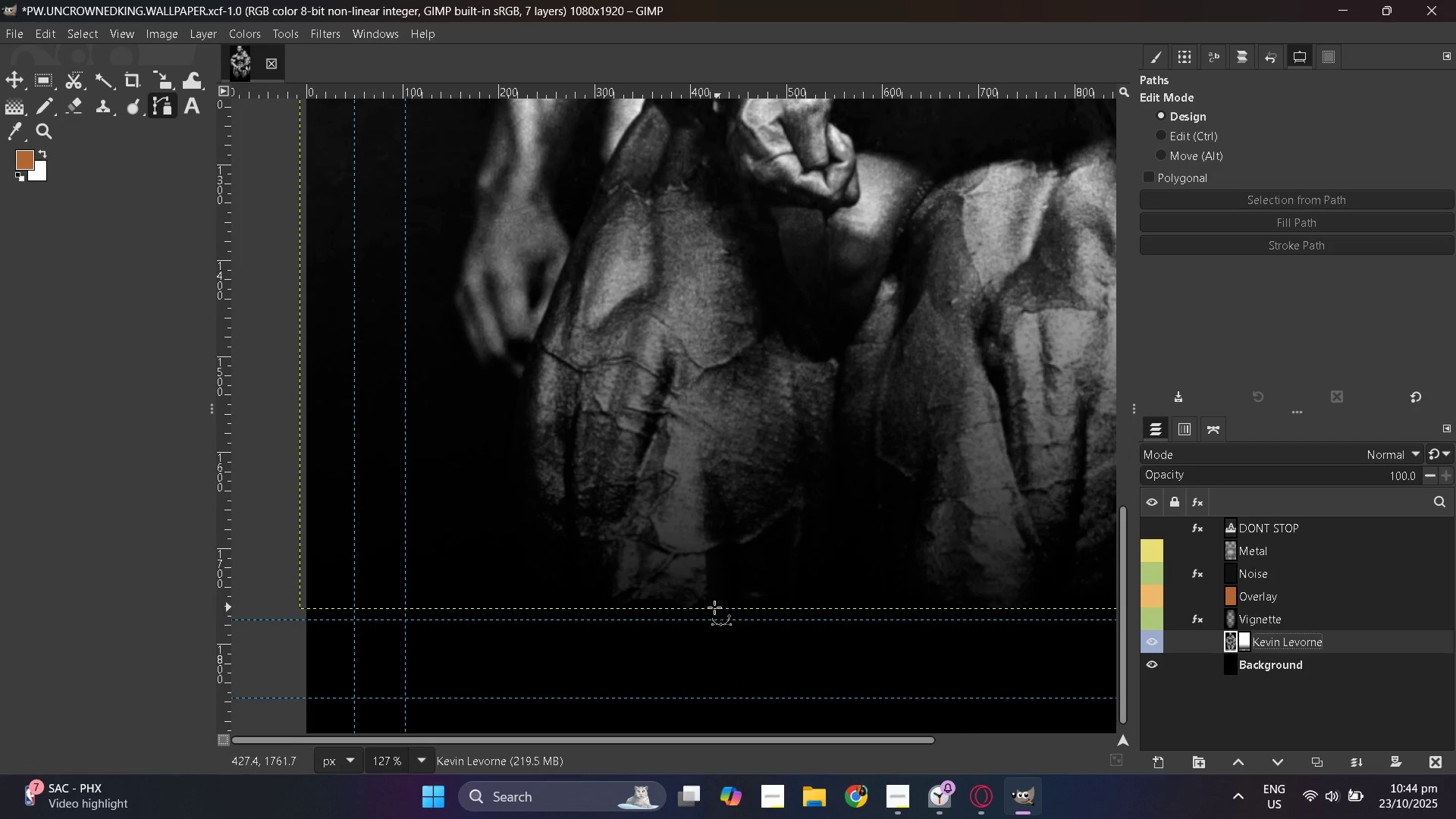 
hold_key(key=ControlLeft, duration=0.78)
scroll: coordinate [547, 613], scroll_direction: up, amount: 5.0
 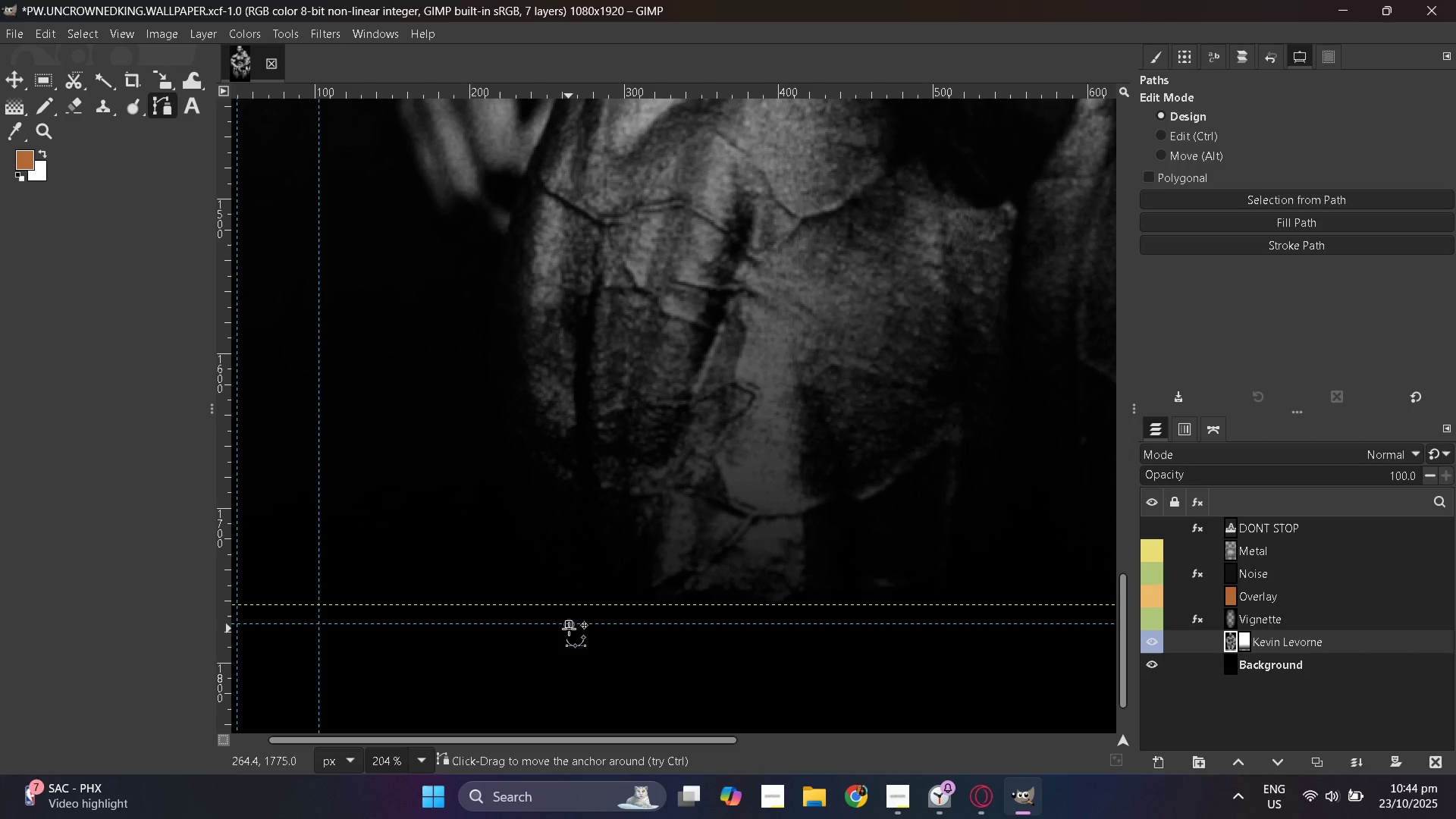 
wait(6.38)
 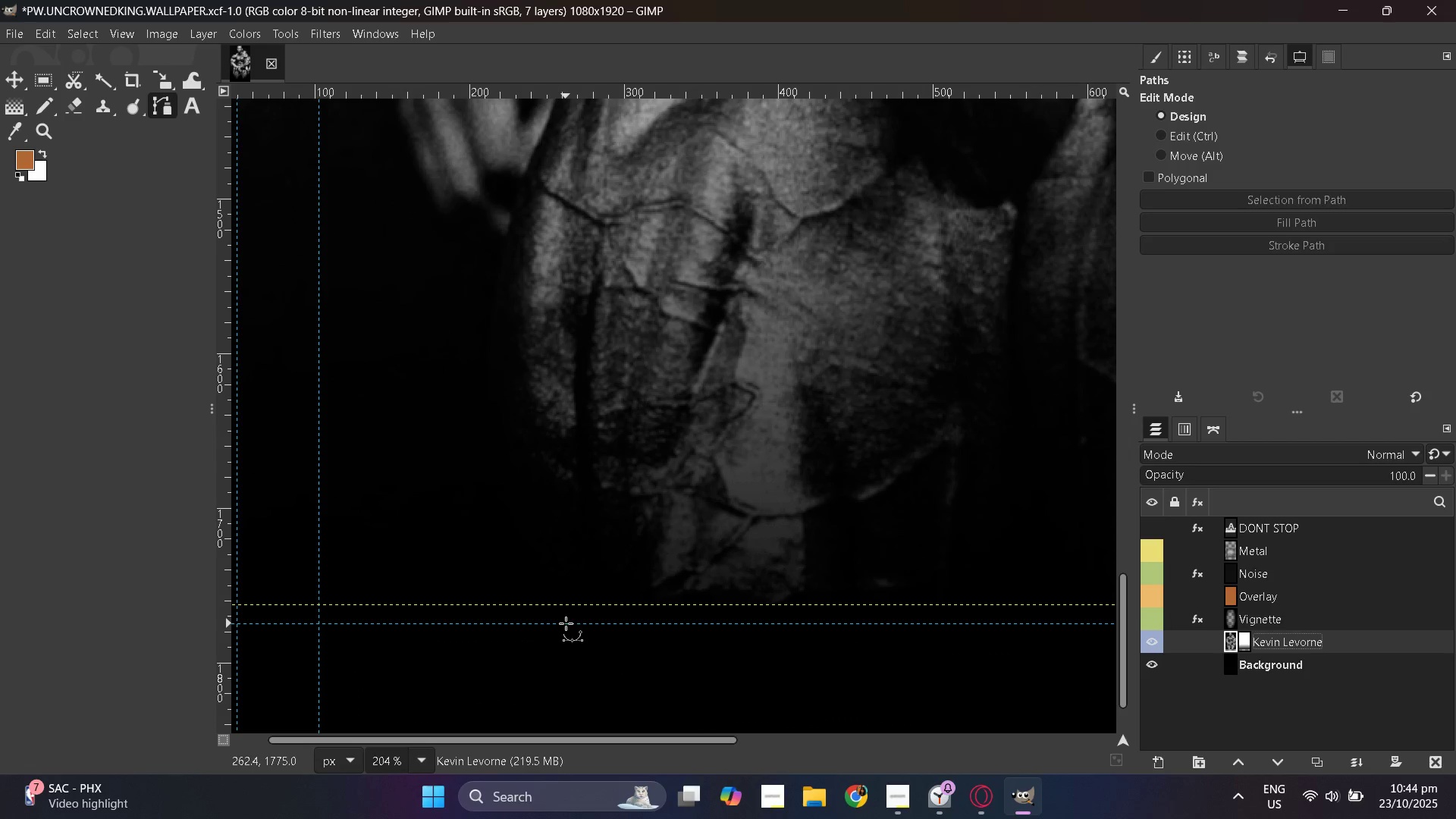 
left_click([544, 586])
 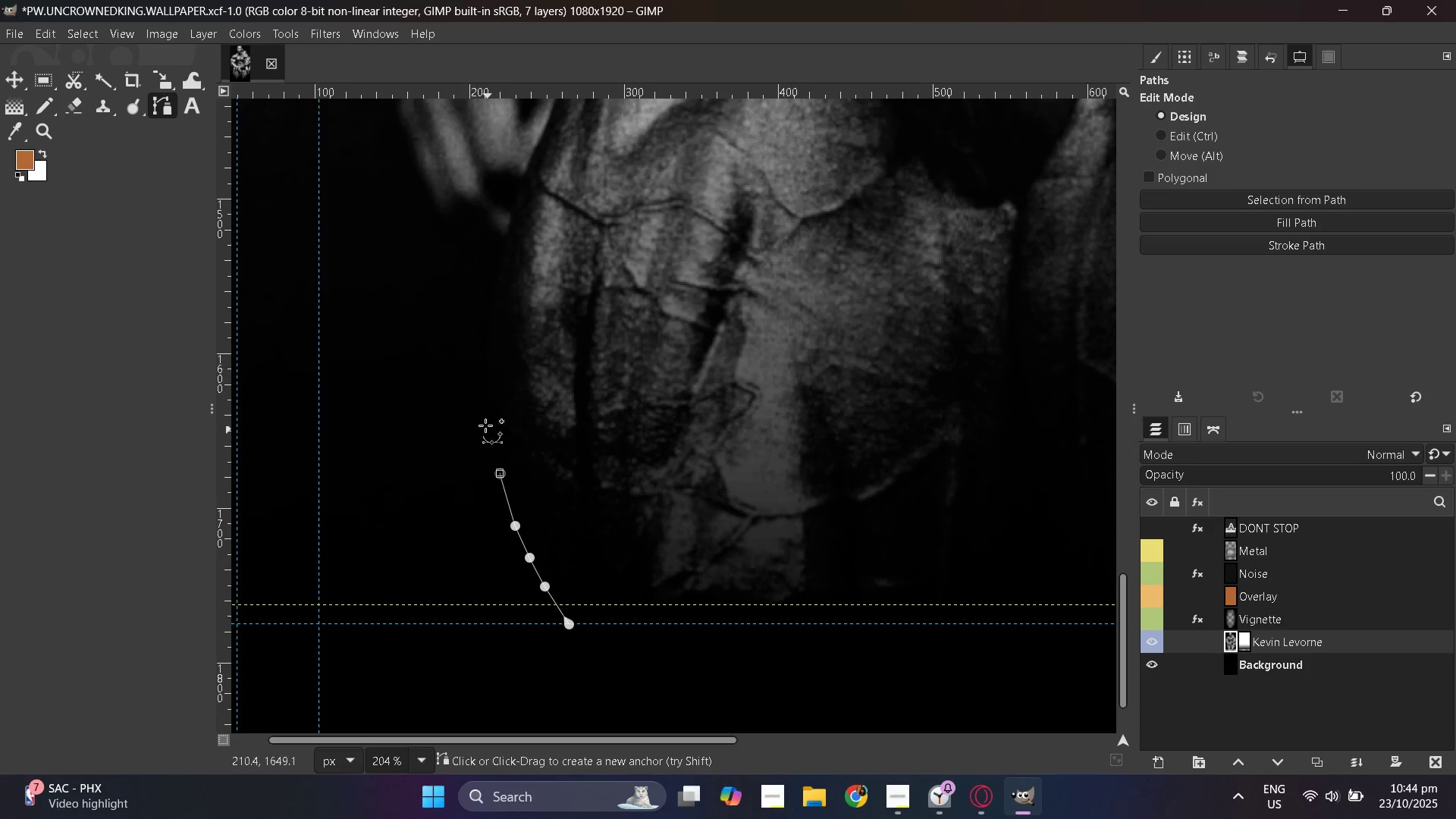 
left_click([483, 389])
 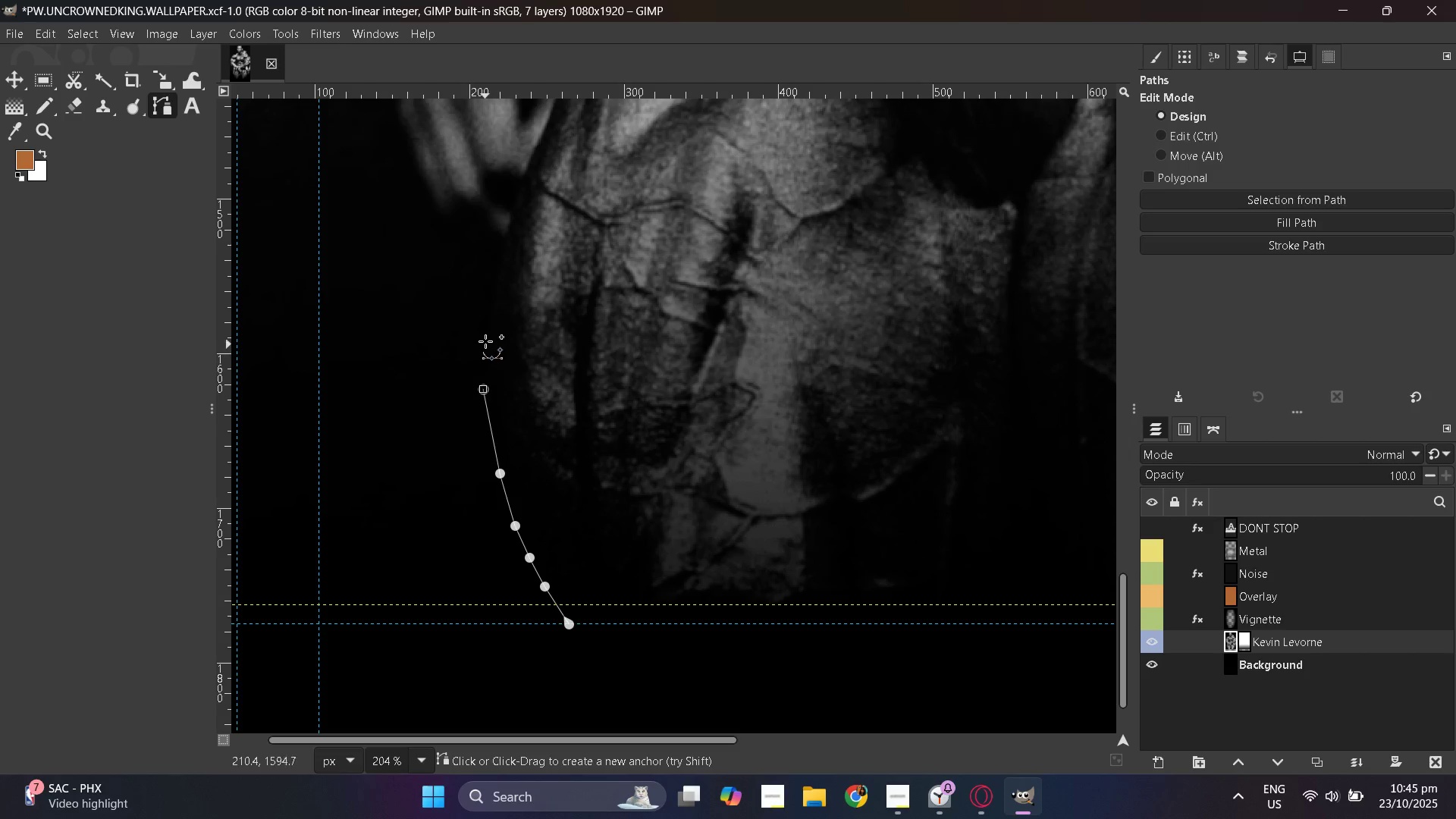 
left_click_drag(start_coordinate=[485, 338], to_coordinate=[485, 334])
 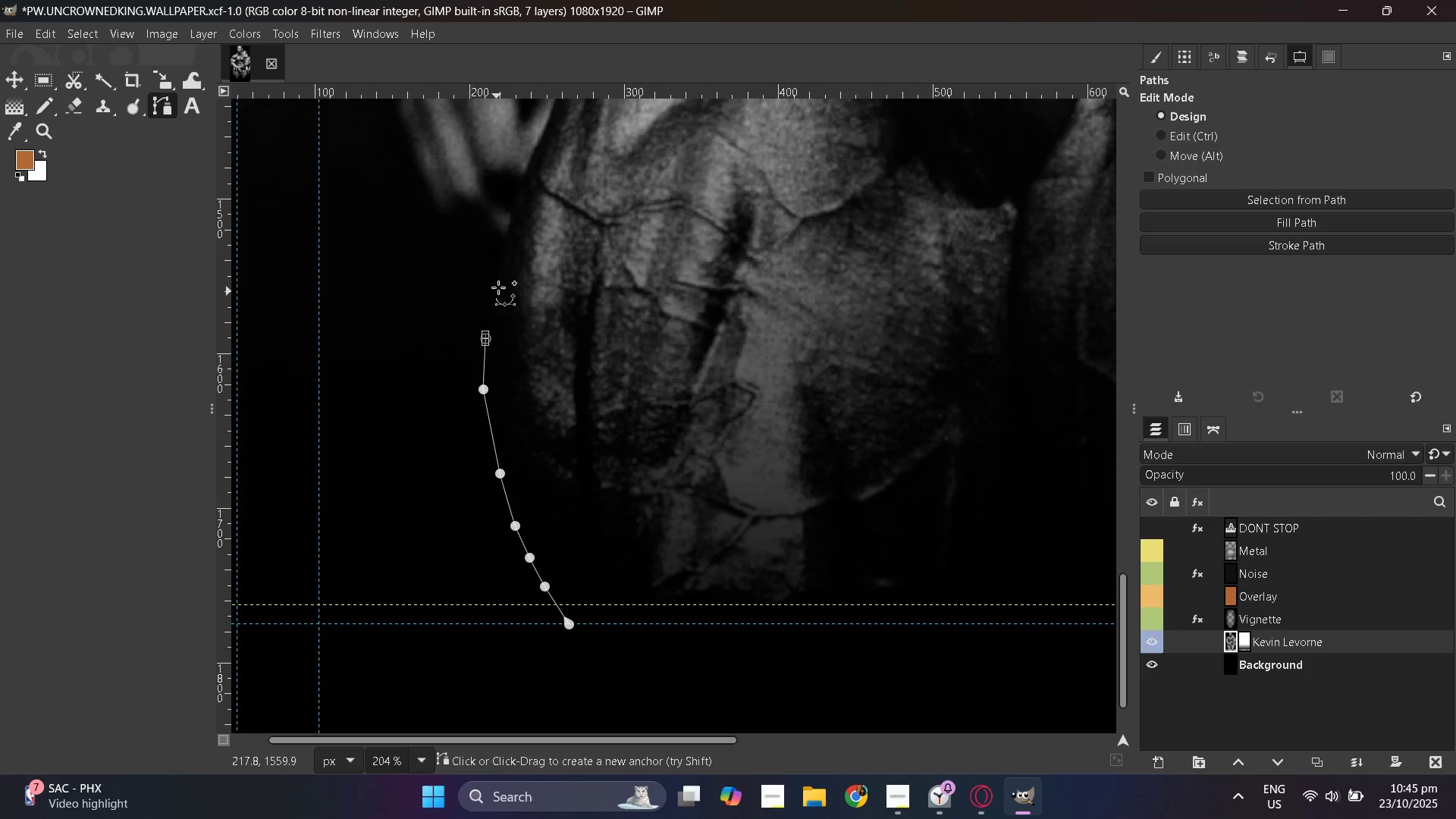 
left_click_drag(start_coordinate=[499, 283], to_coordinate=[499, 278])
 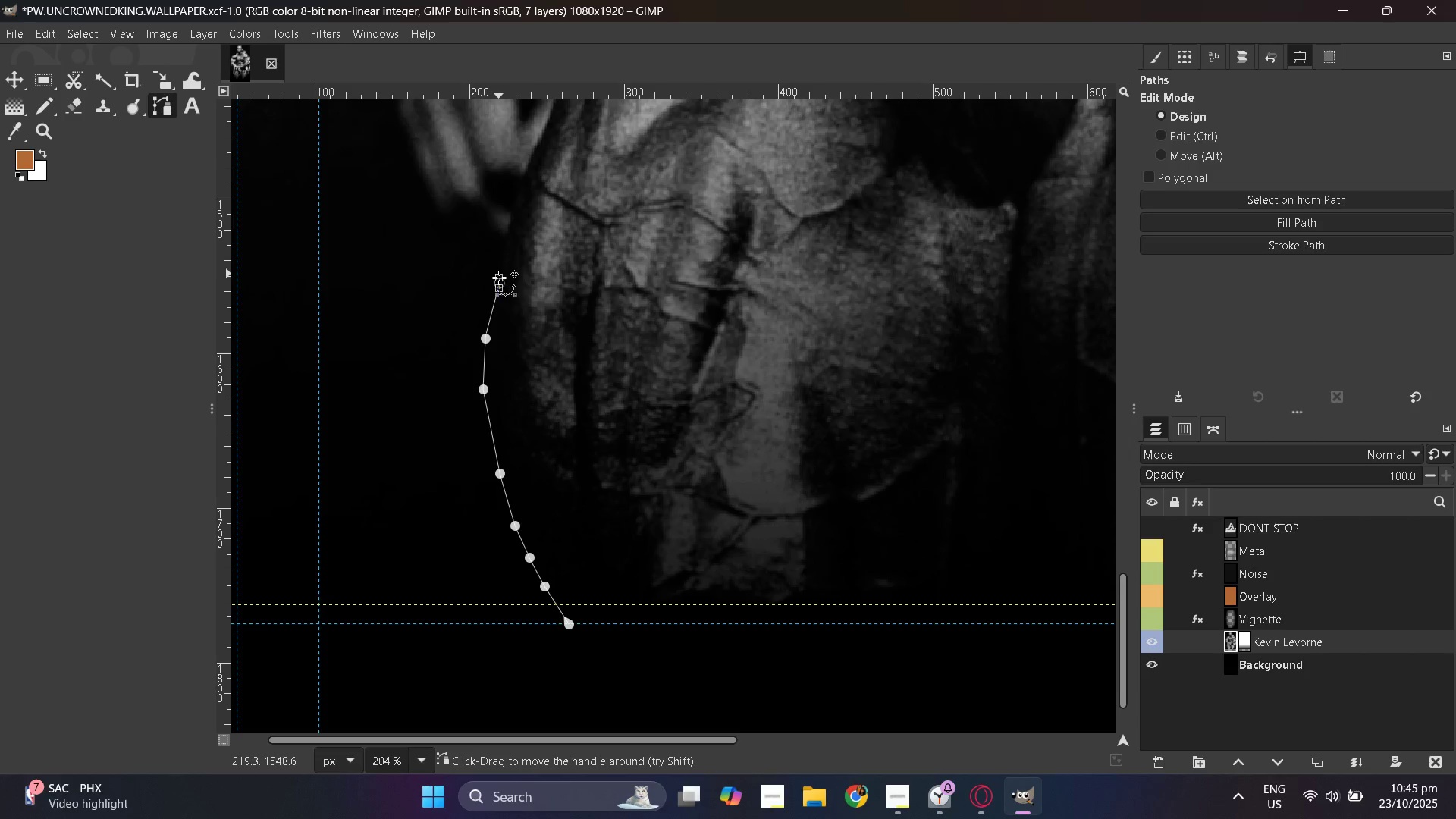 
scroll: coordinate [537, 524], scroll_direction: up, amount: 4.0
 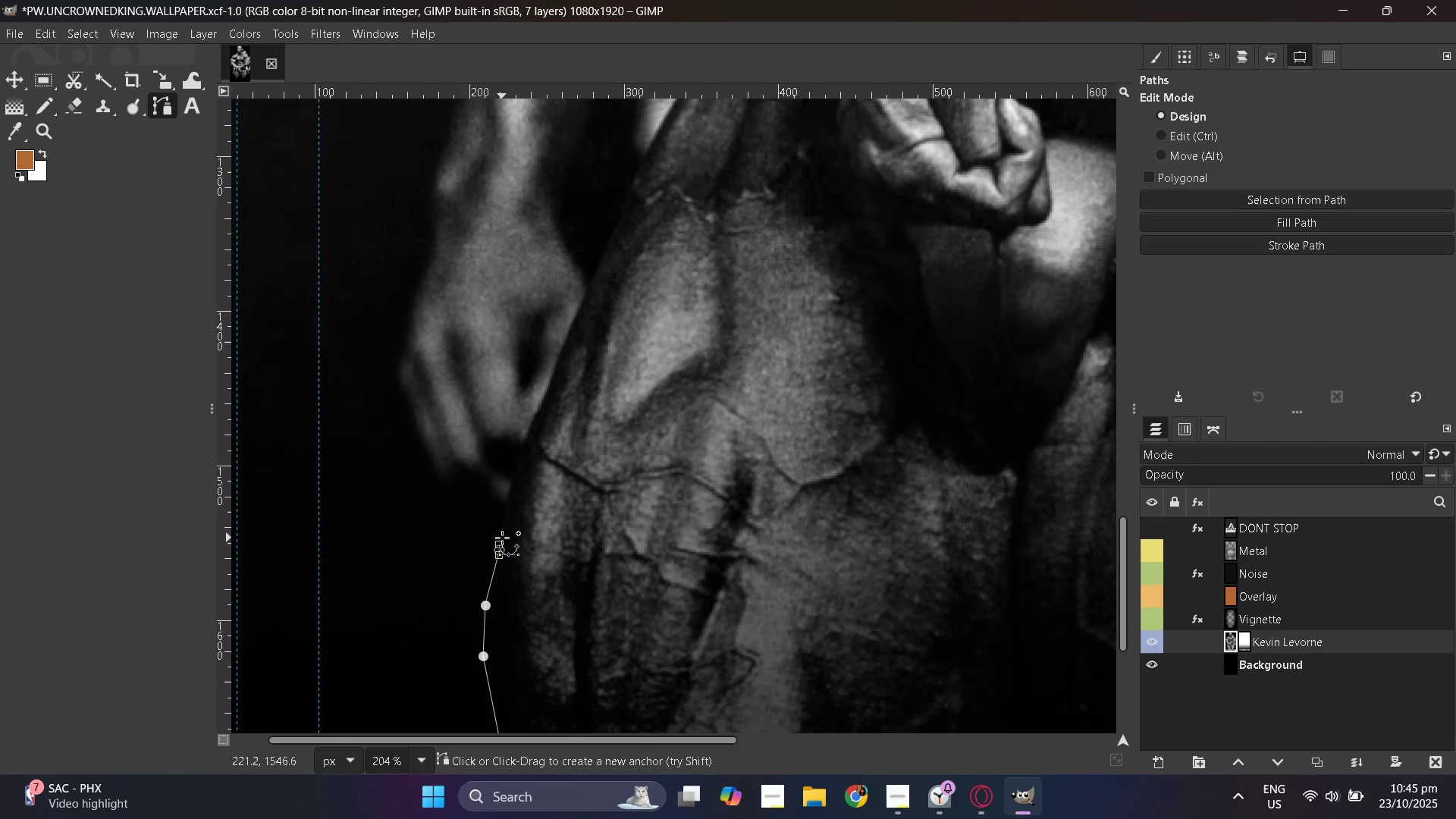 
key(Control+Z)
 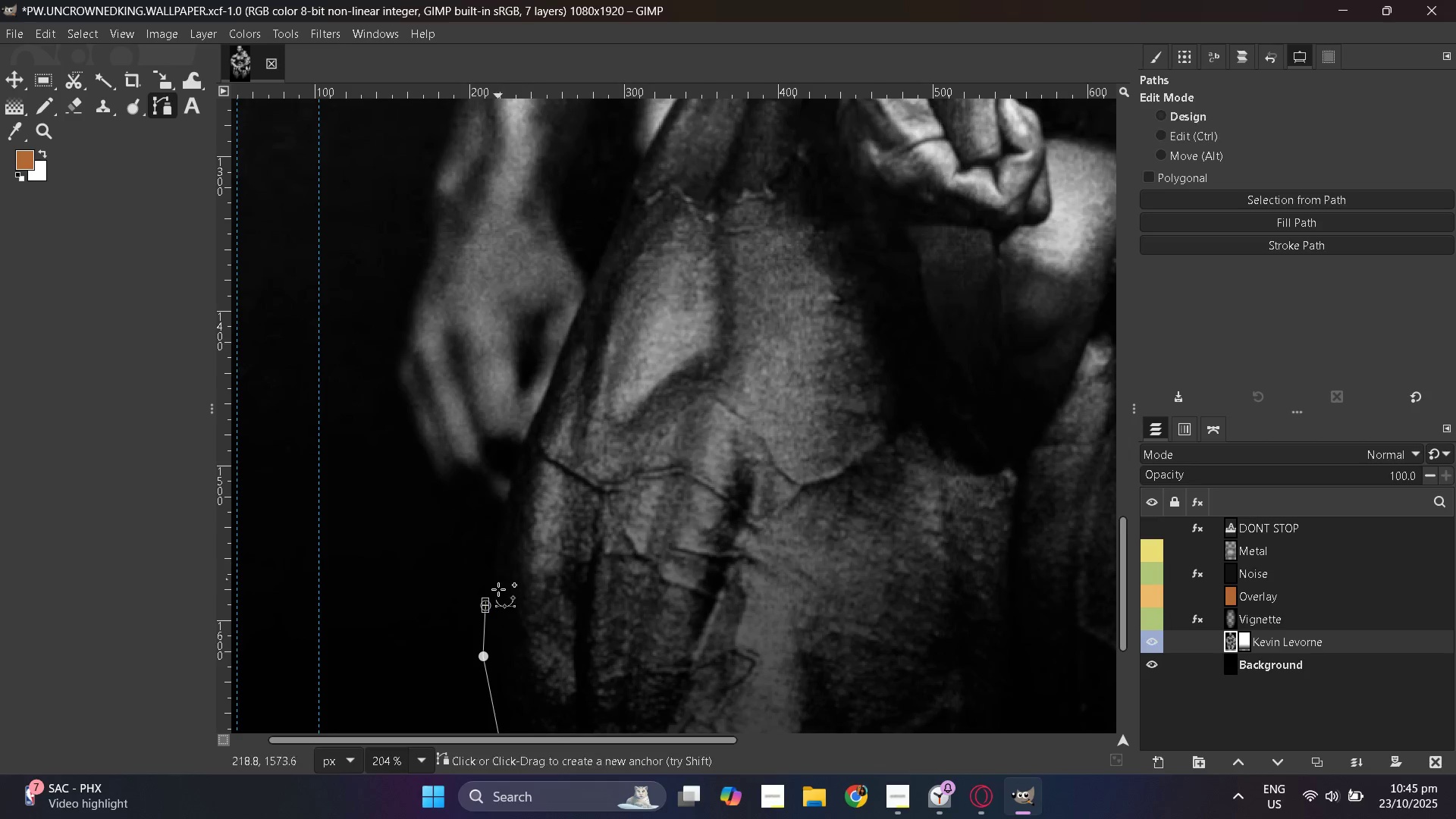 
hold_key(key=ControlLeft, duration=0.38)
scroll: coordinate [498, 591], scroll_direction: up, amount: 3.0
 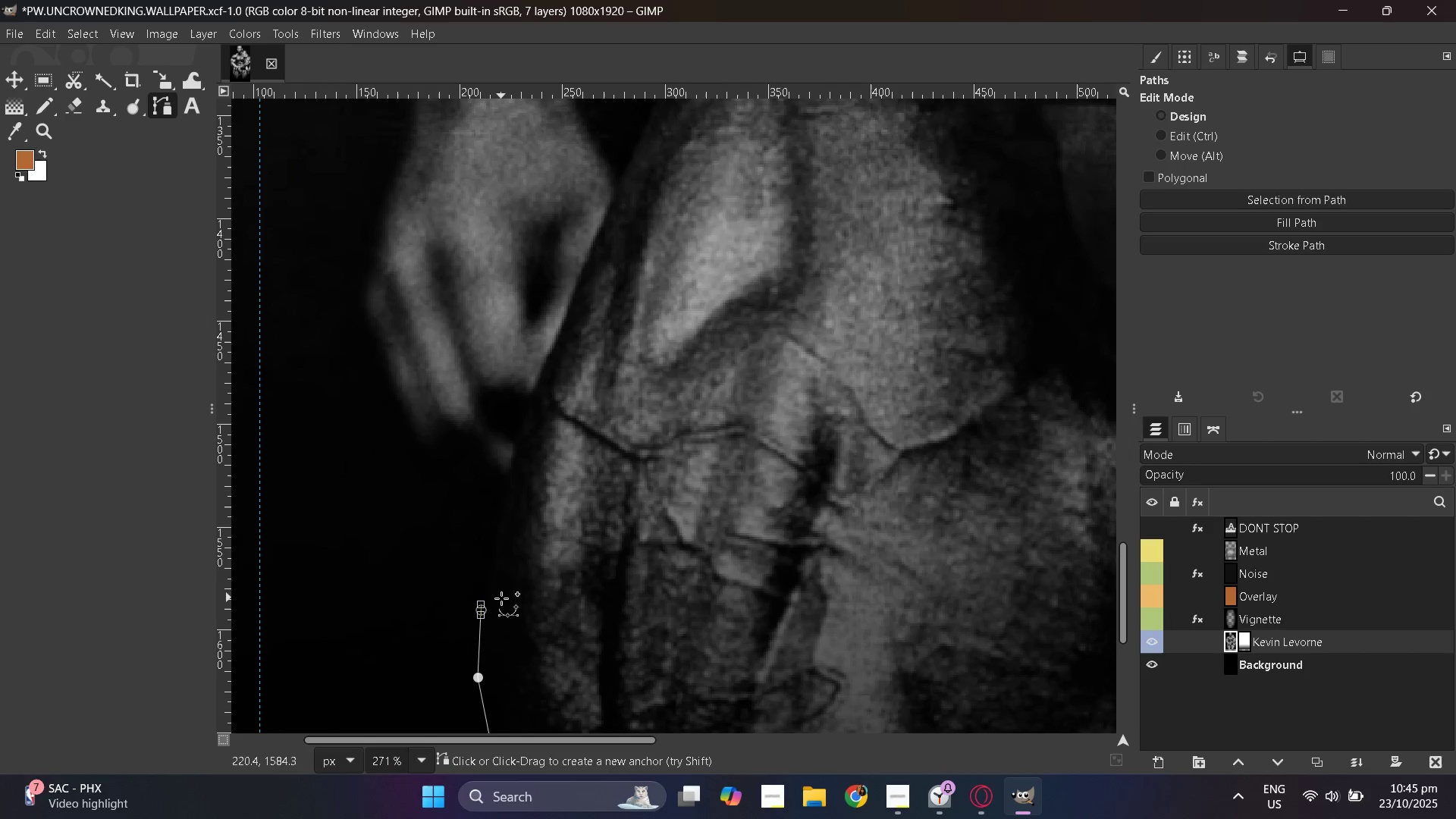 
key(Control+ControlLeft)
 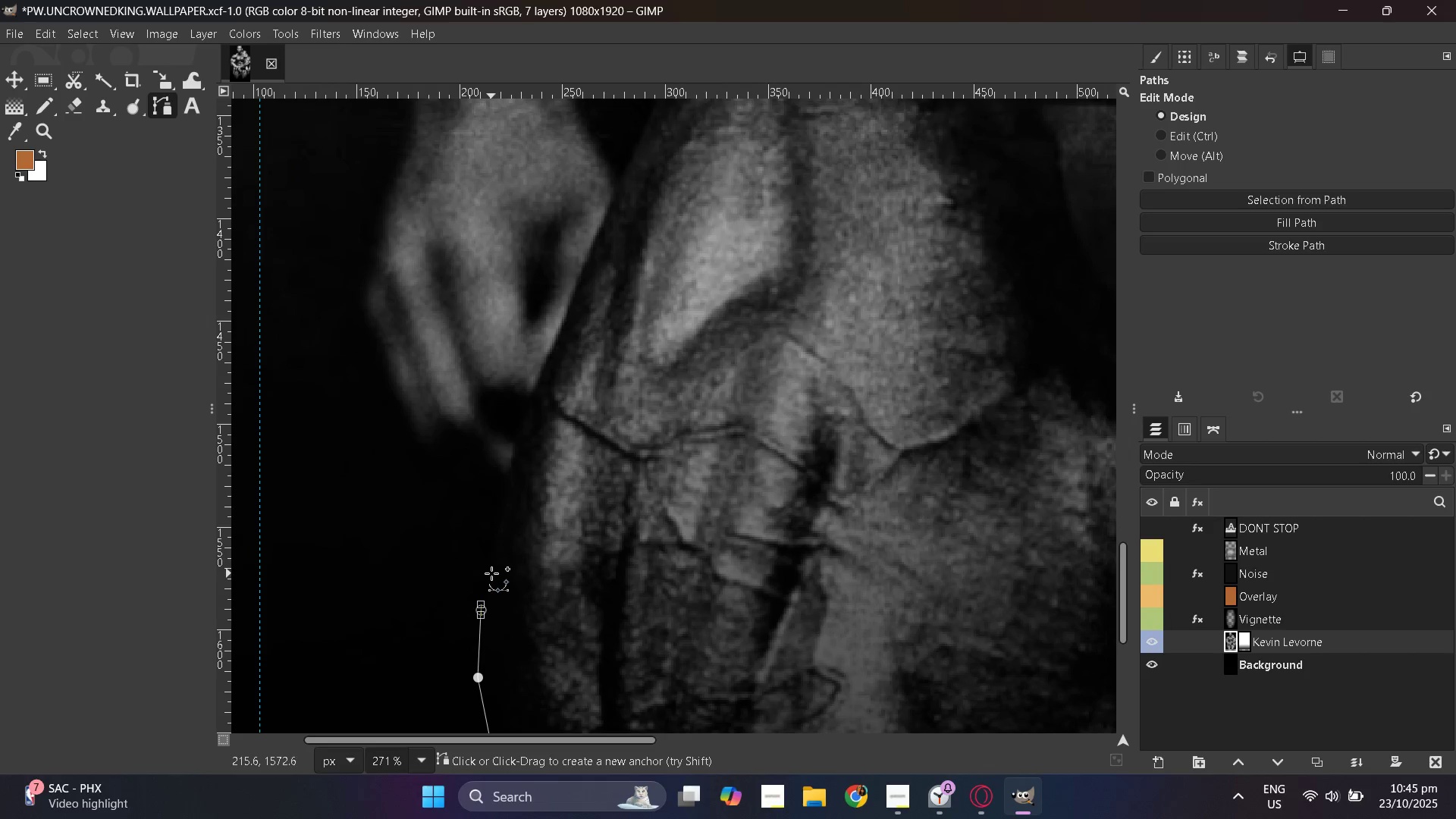 
left_click([491, 573])
 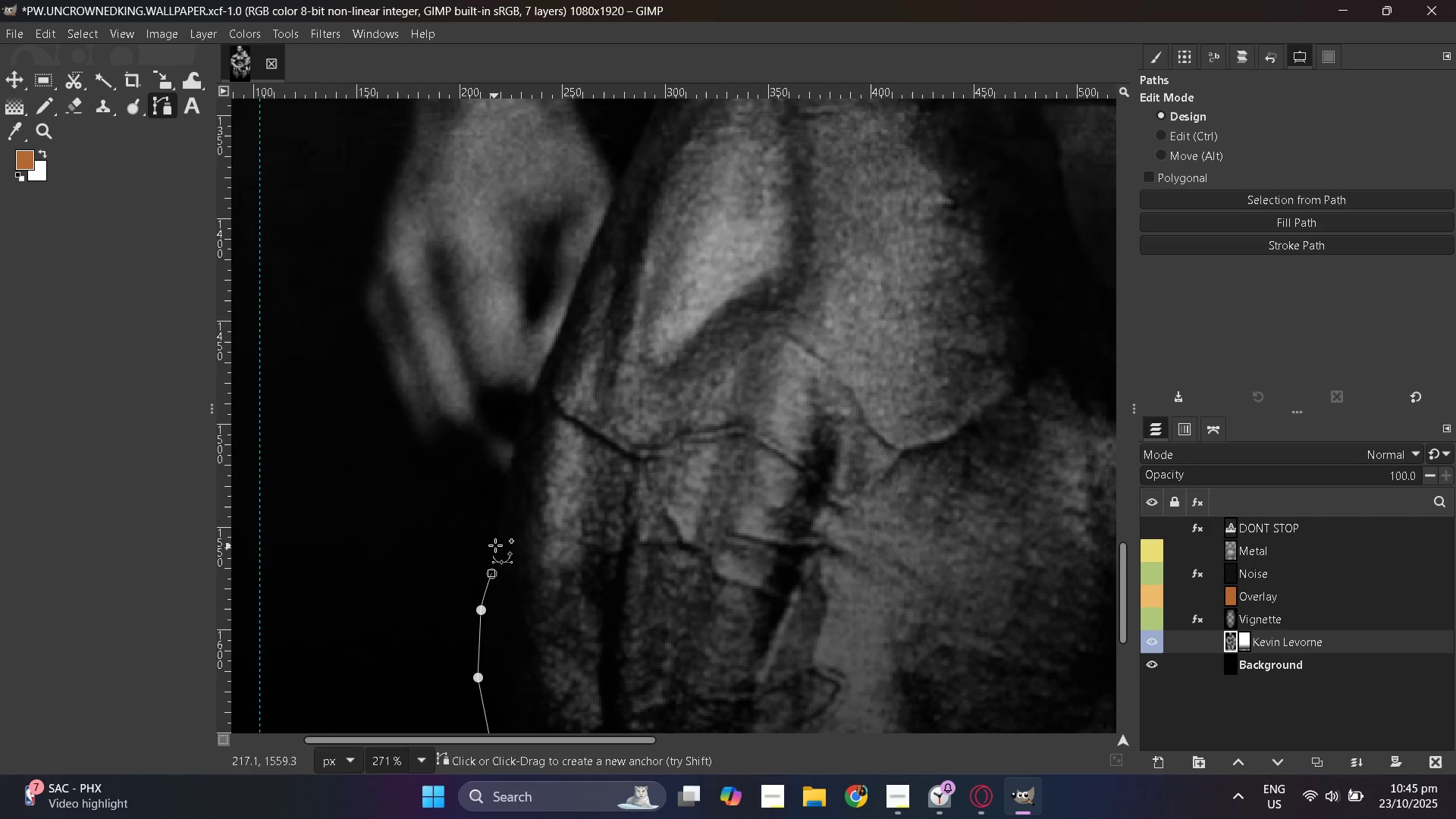 
key(Control+ControlLeft)
 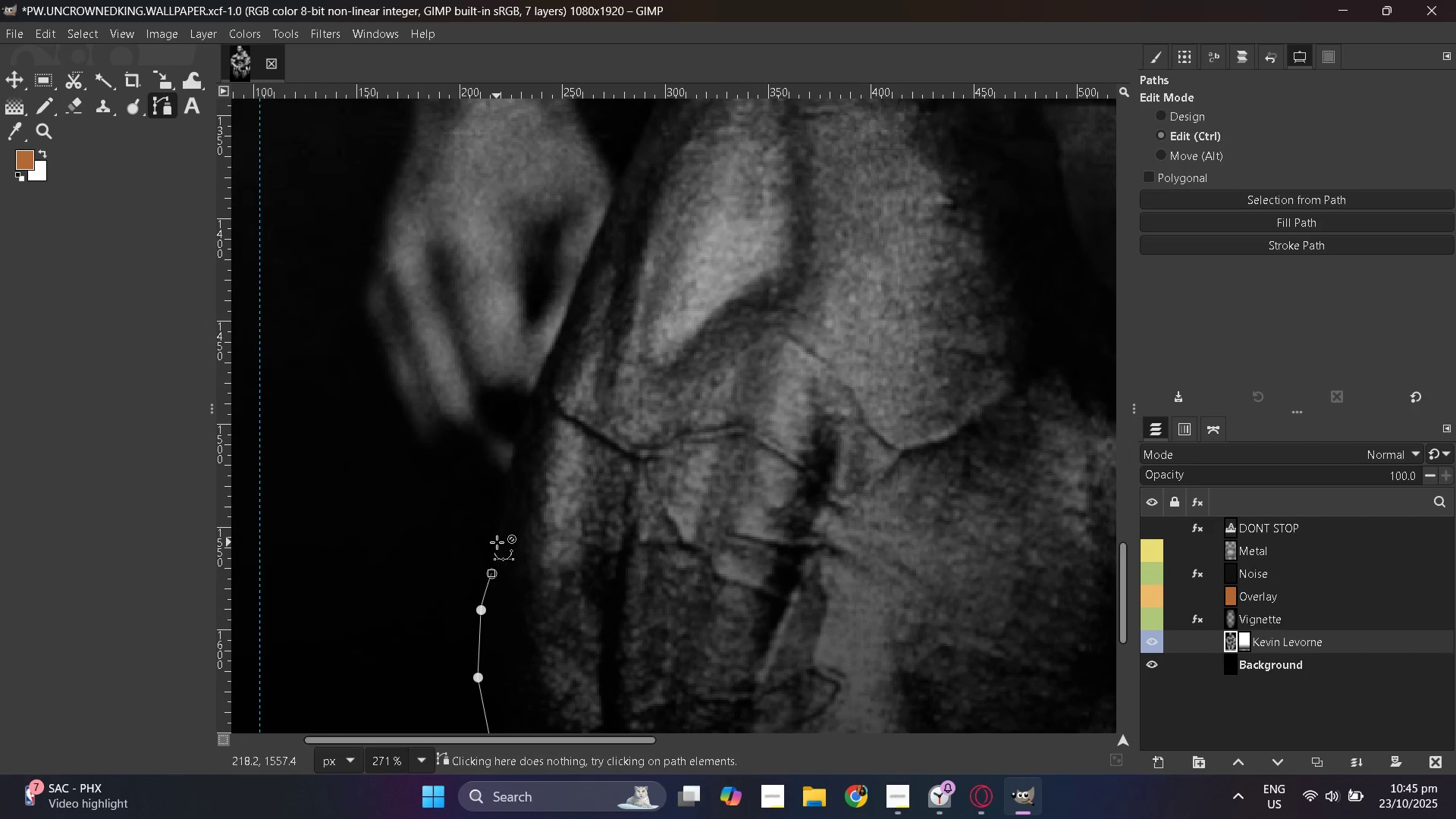 
key(Control+Z)
 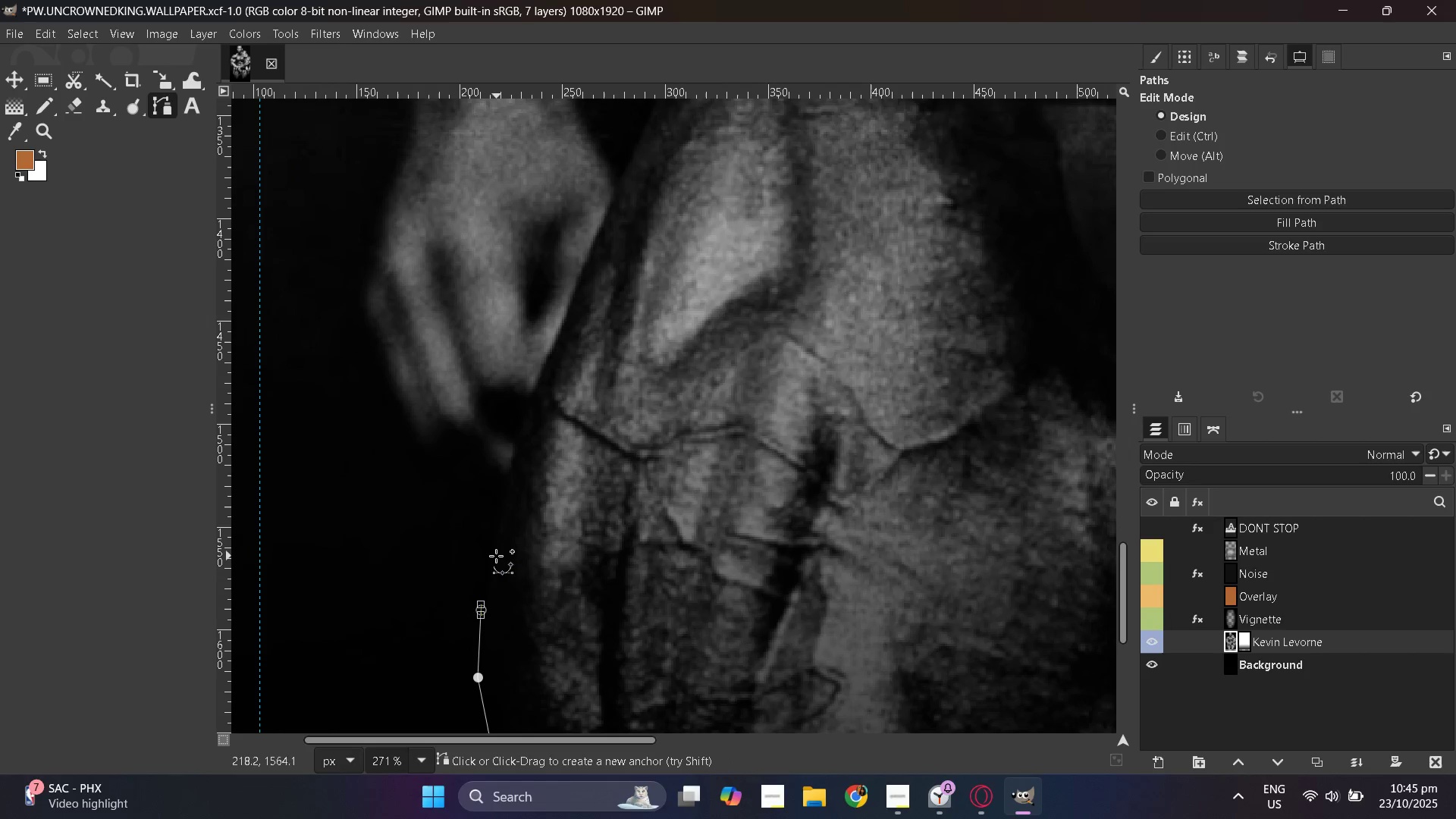 
left_click([495, 550])
 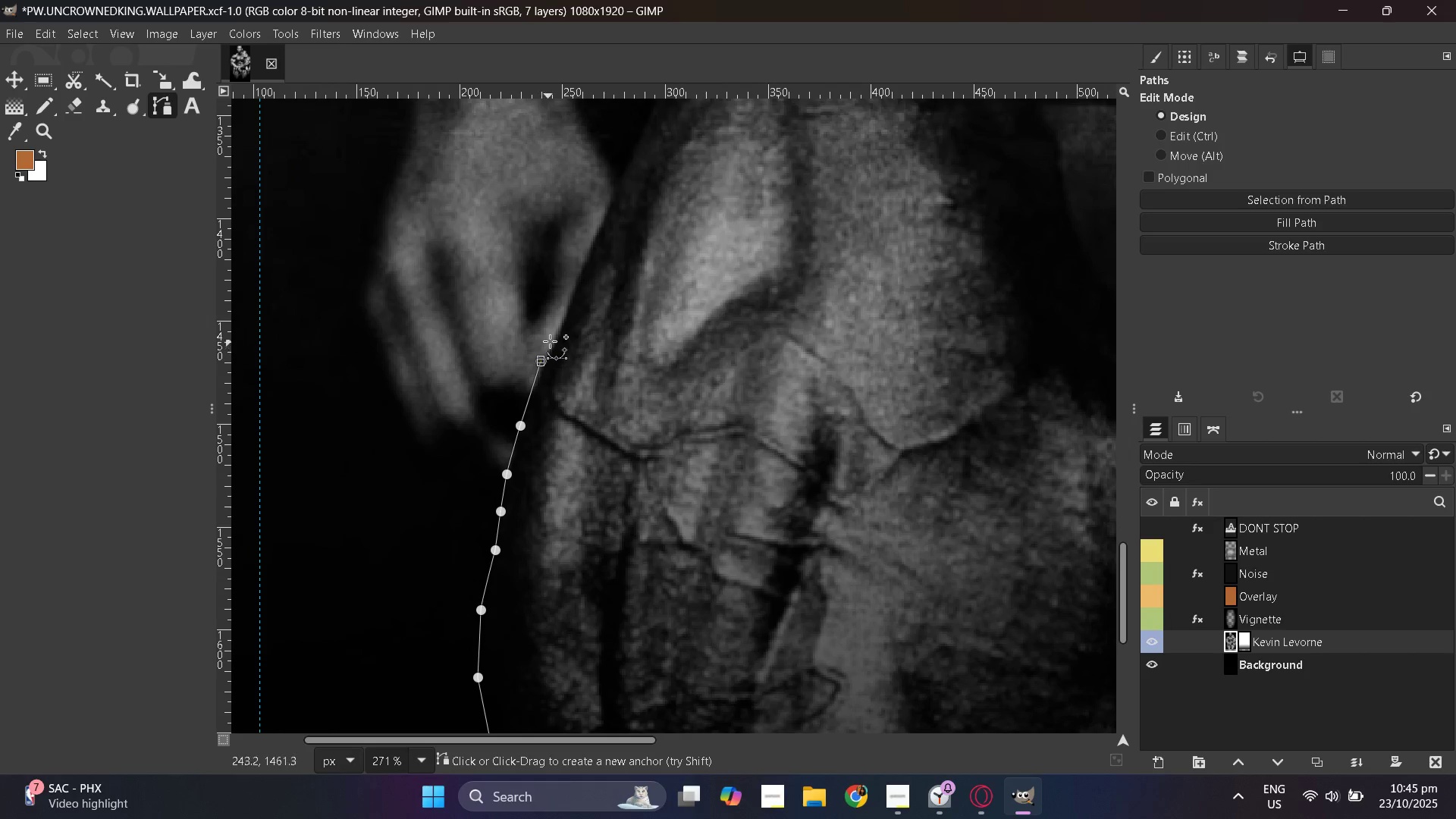 
key(Control+ControlLeft)
 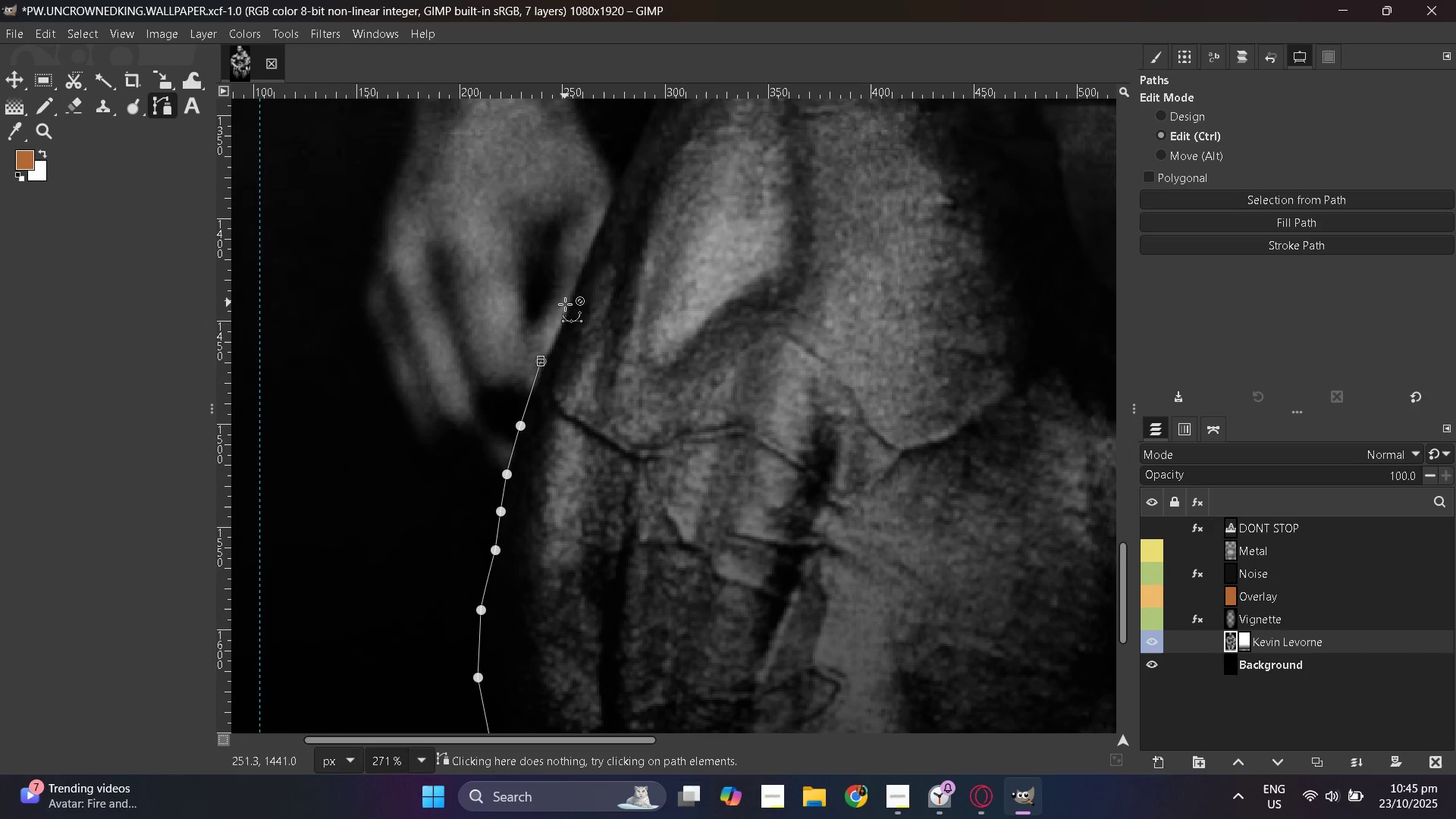 
key(Control+Z)
 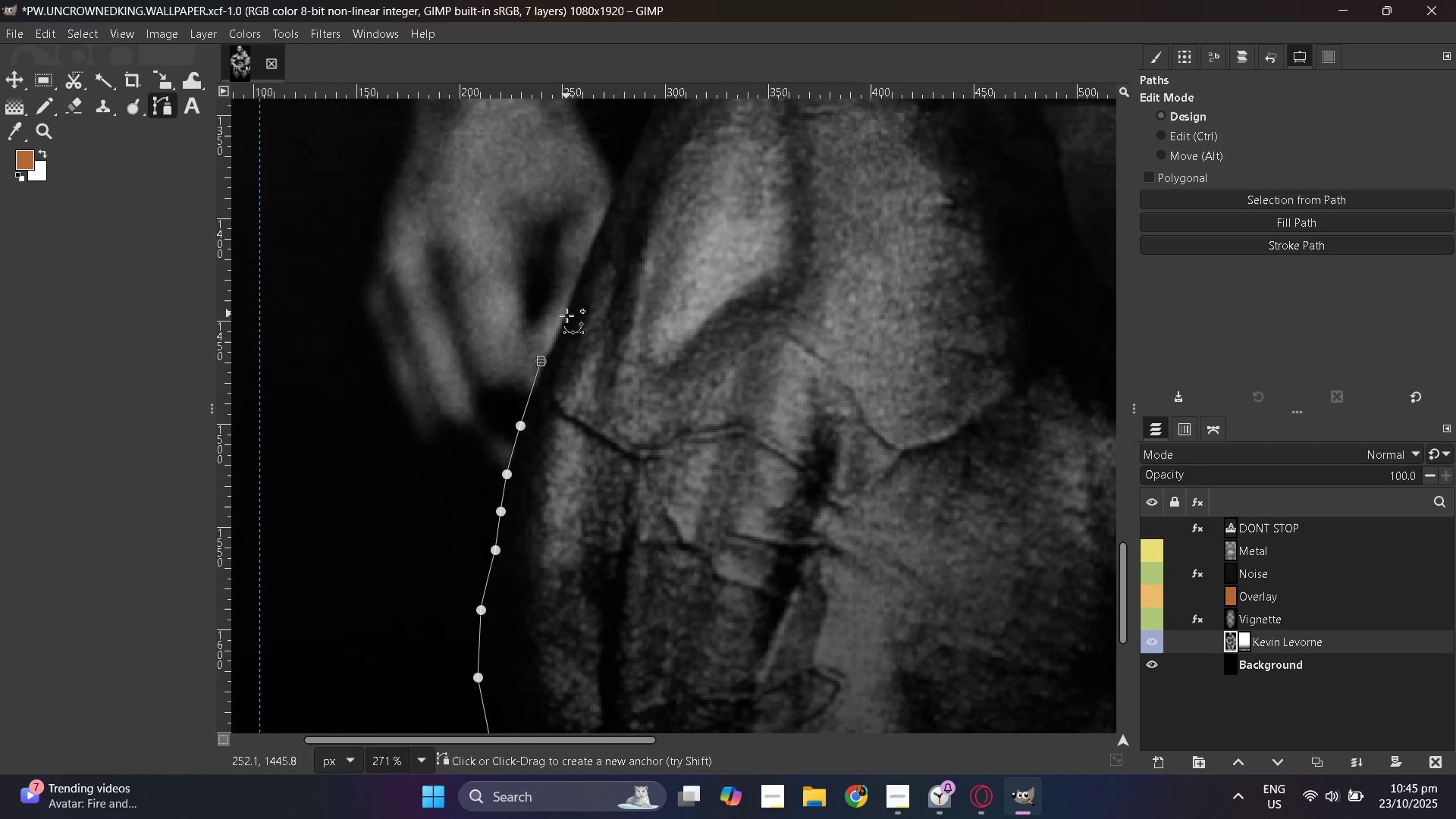 
hold_key(key=ControlLeft, duration=0.46)
 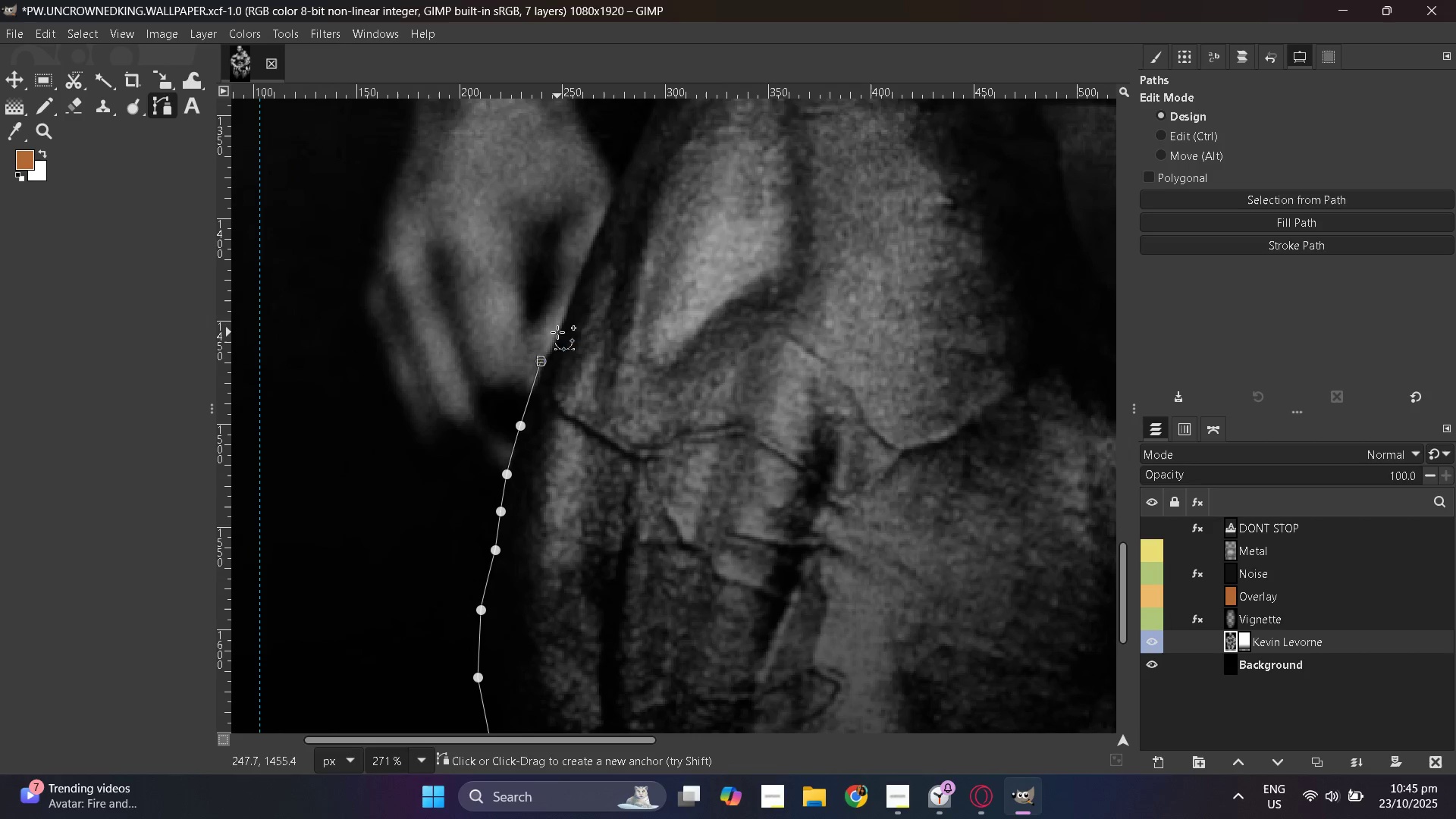 
left_click([557, 332])
 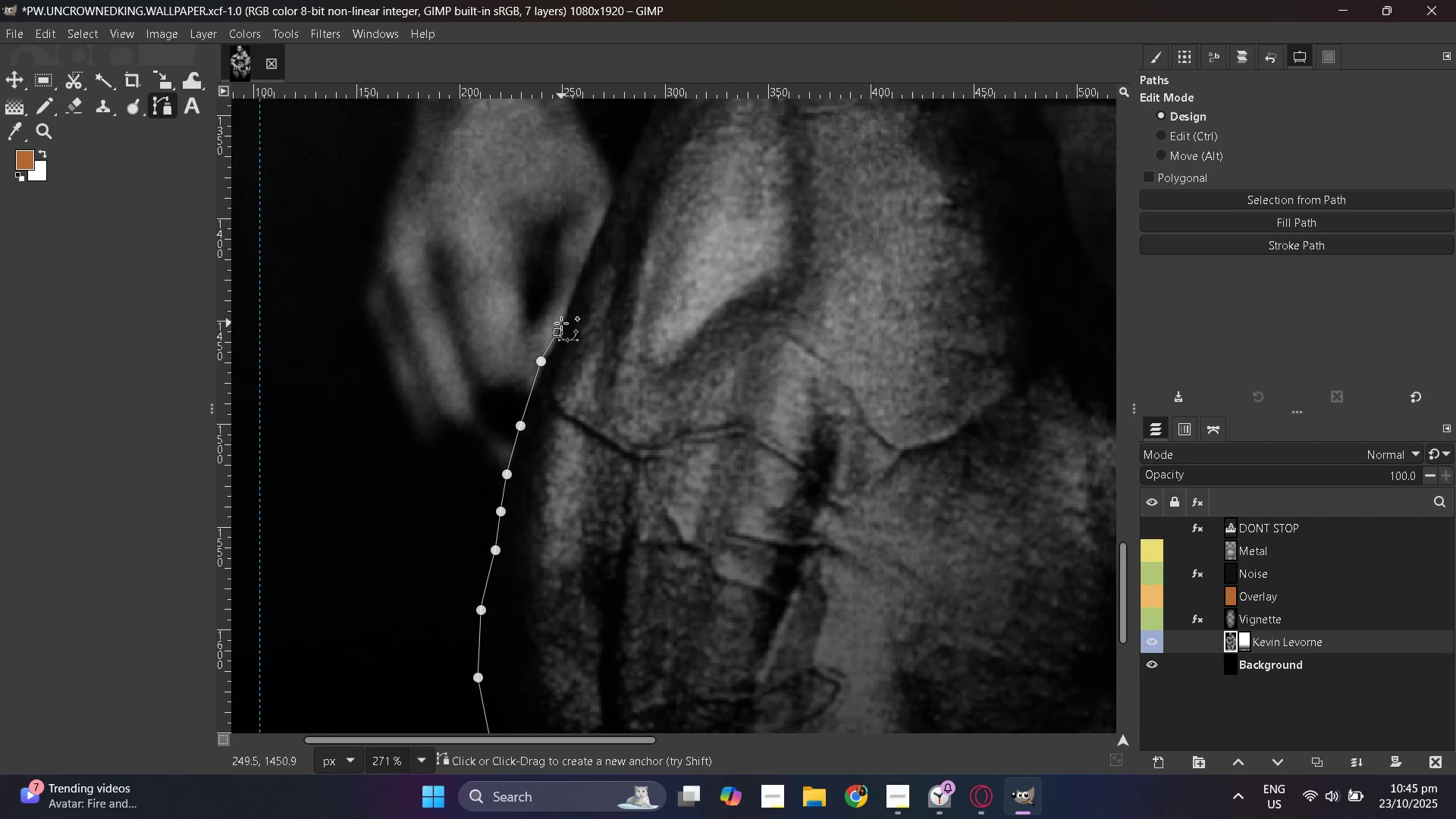 
key(Control+ControlLeft)
 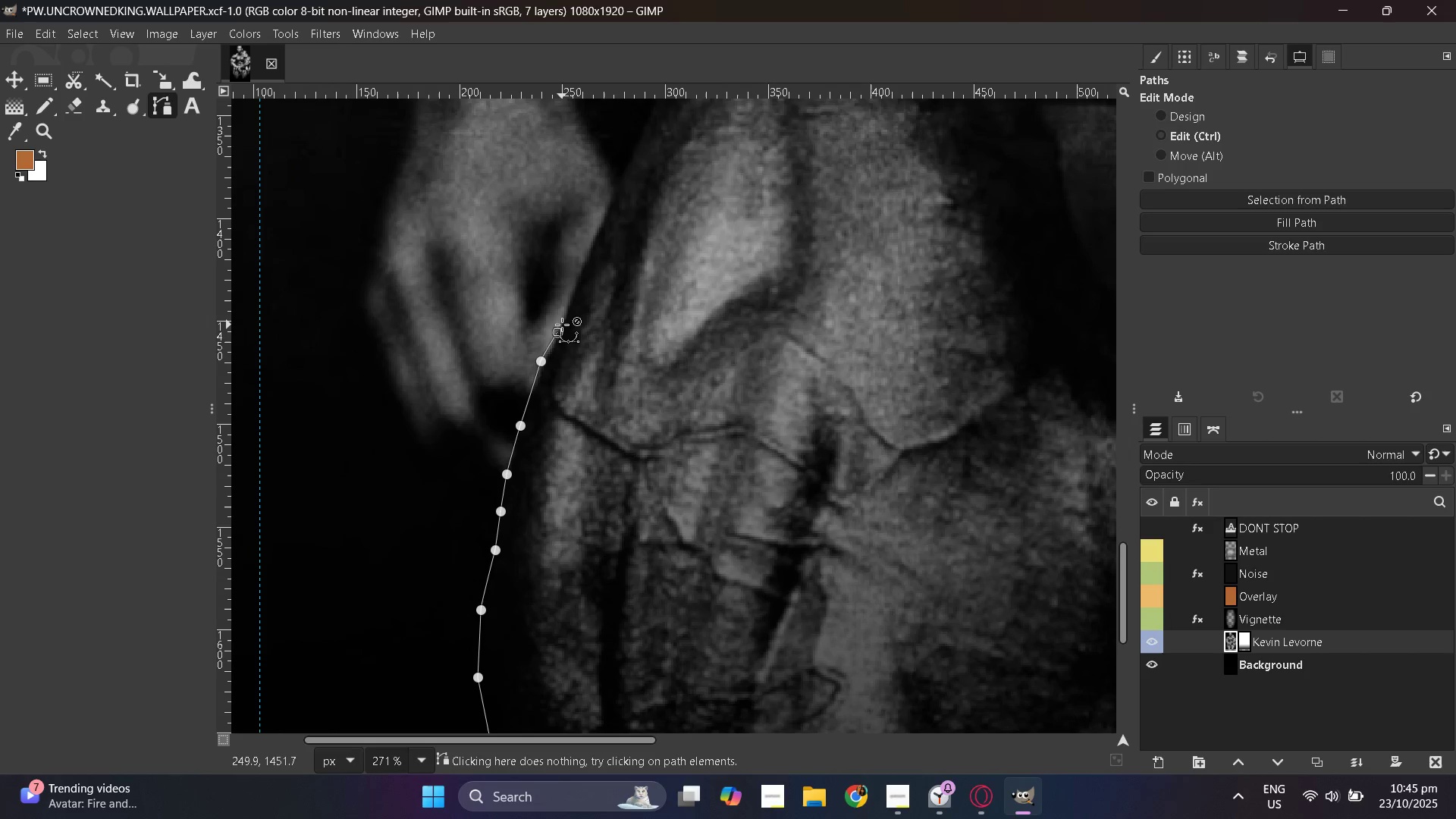 
key(Control+Z)
 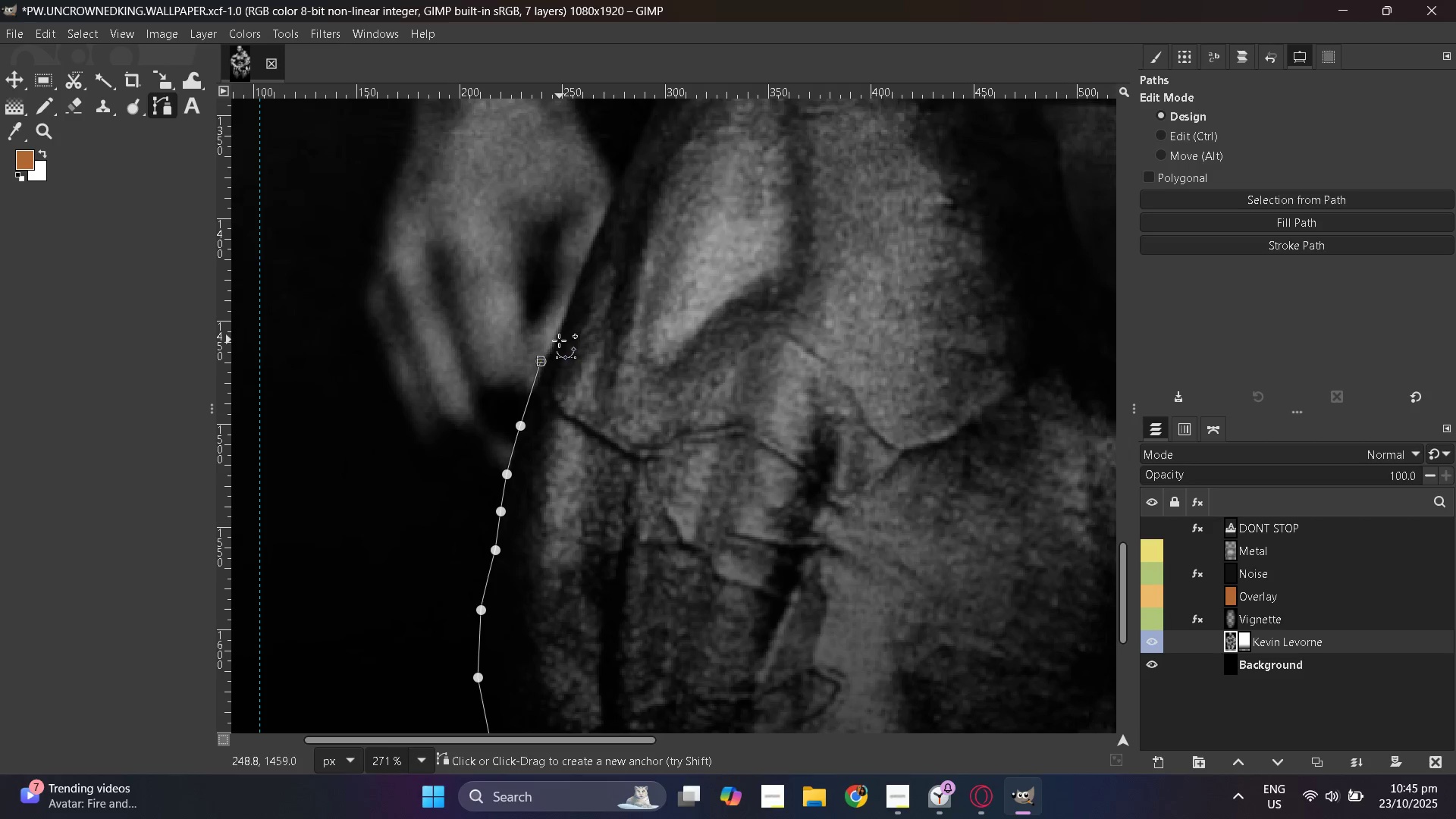 
left_click([559, 340])
 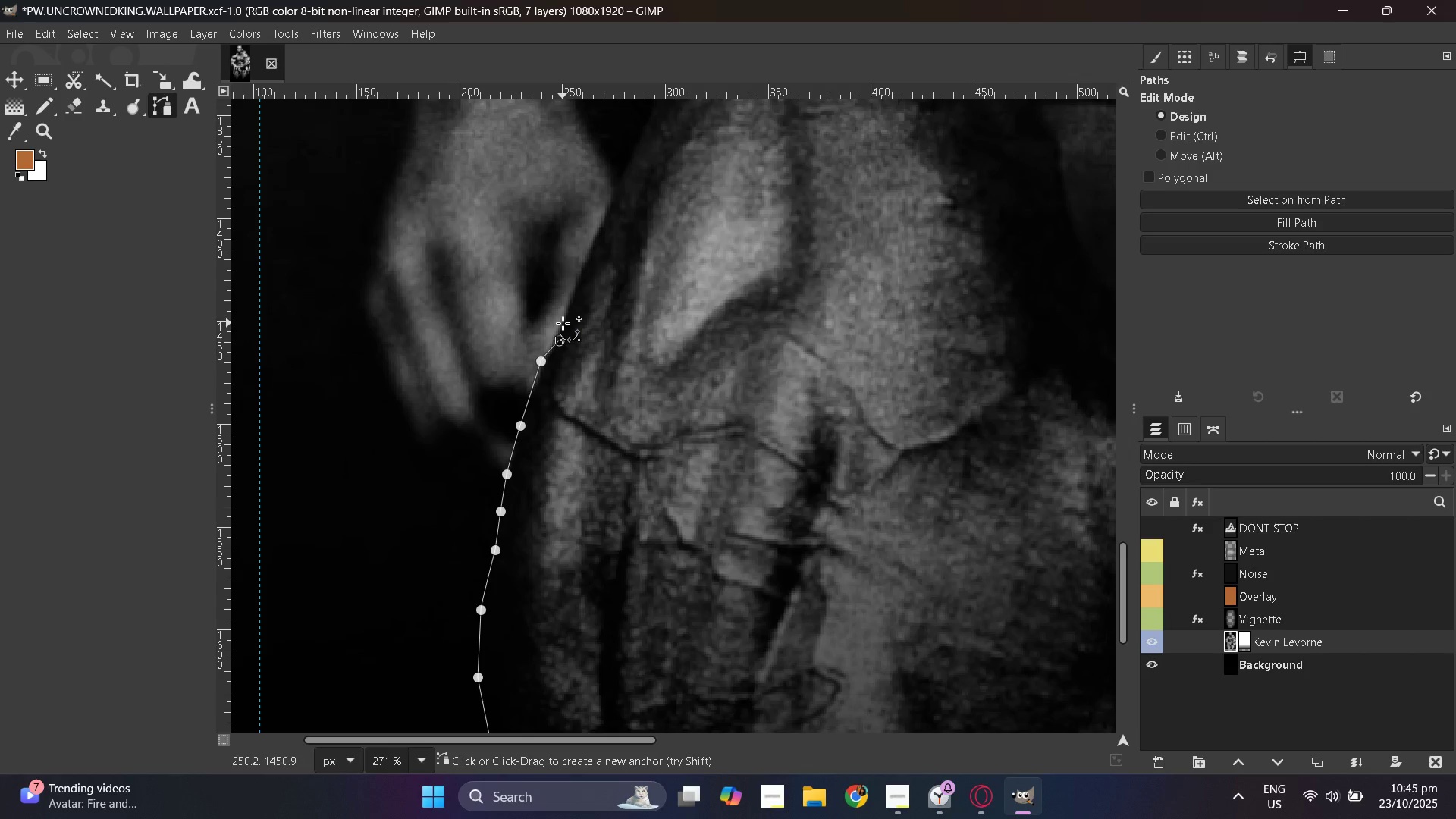 
scroll: coordinate [563, 323], scroll_direction: up, amount: 1.0
 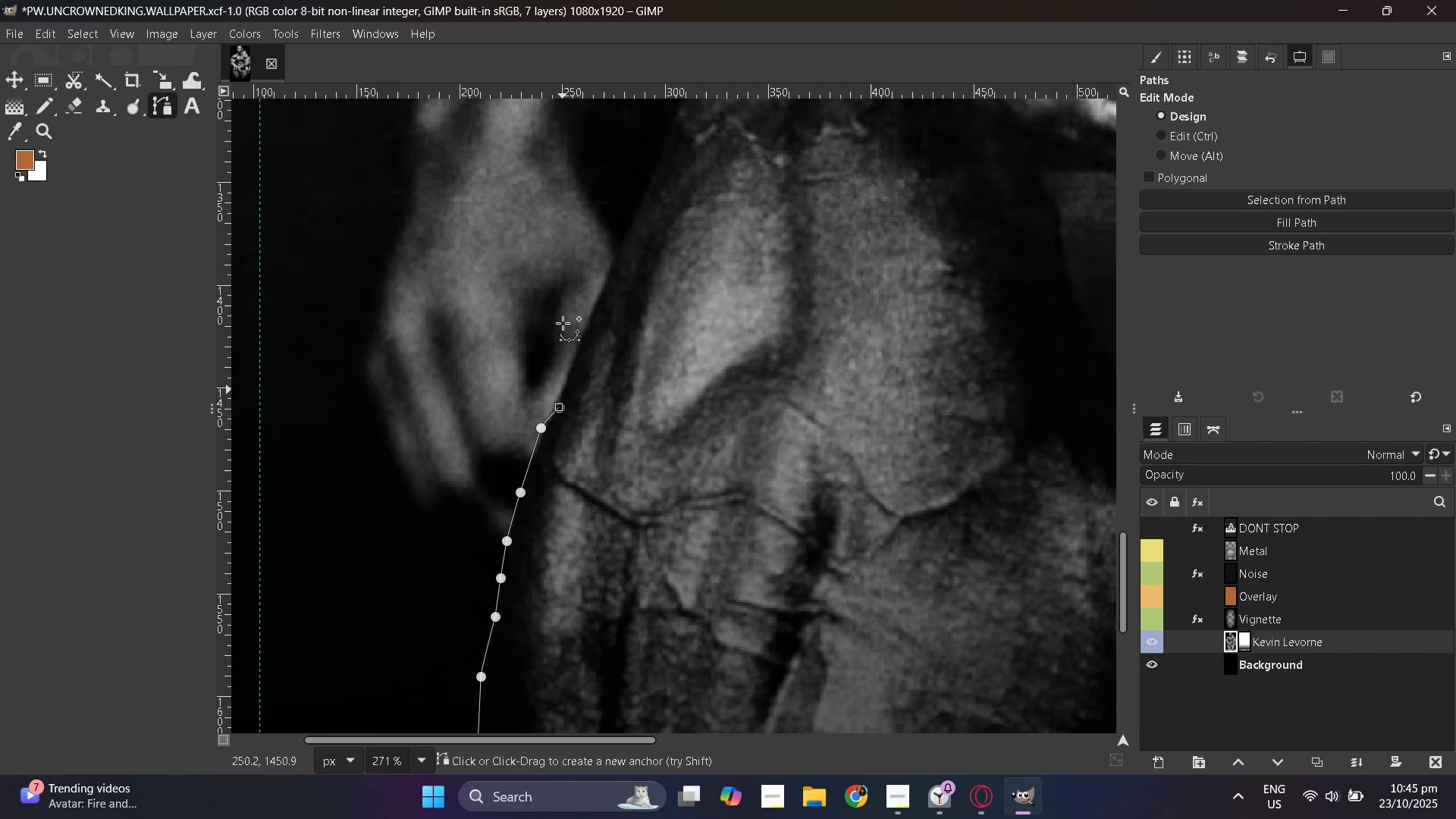 
key(Control+ControlLeft)
 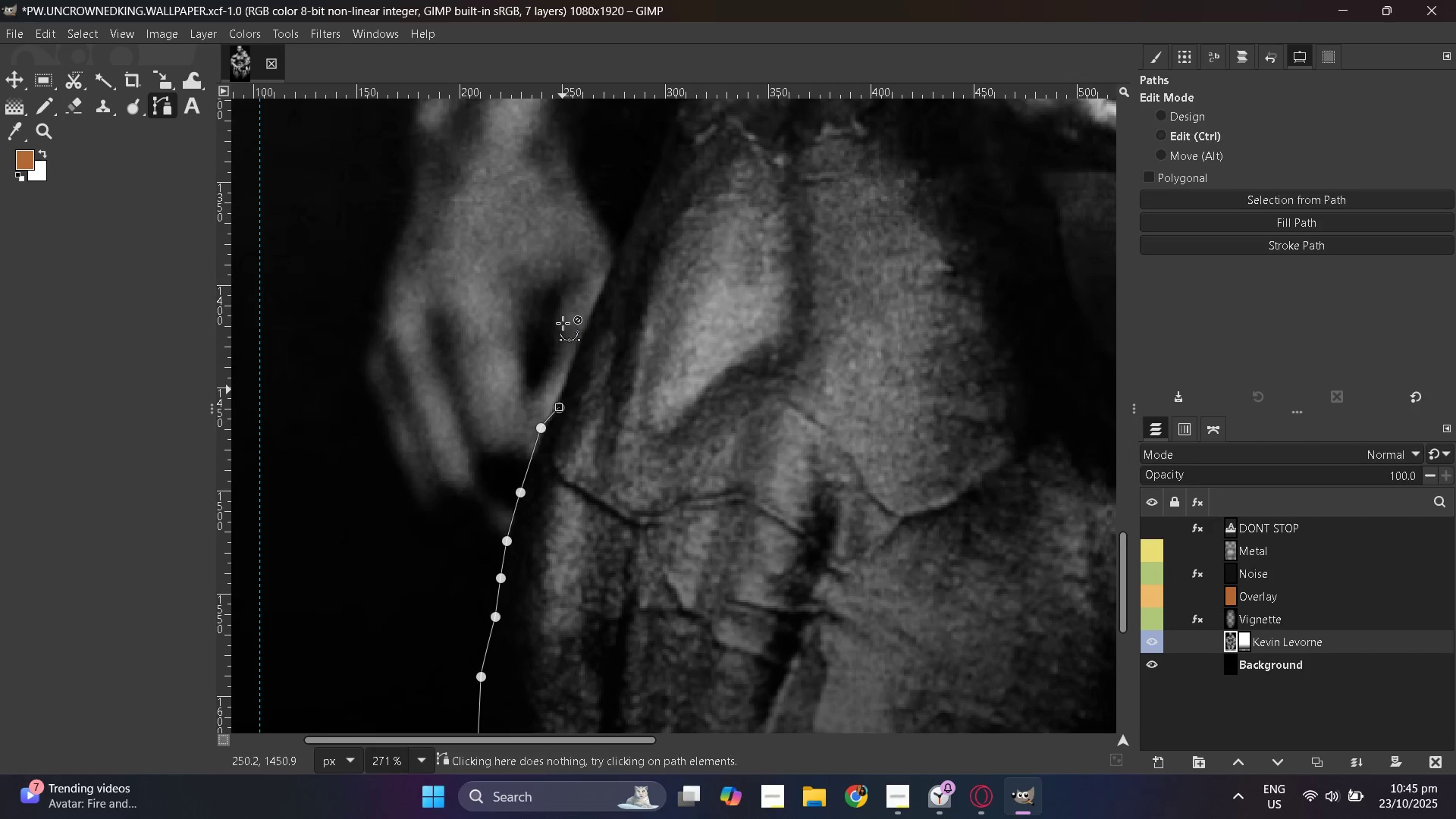 
key(Control+Z)
 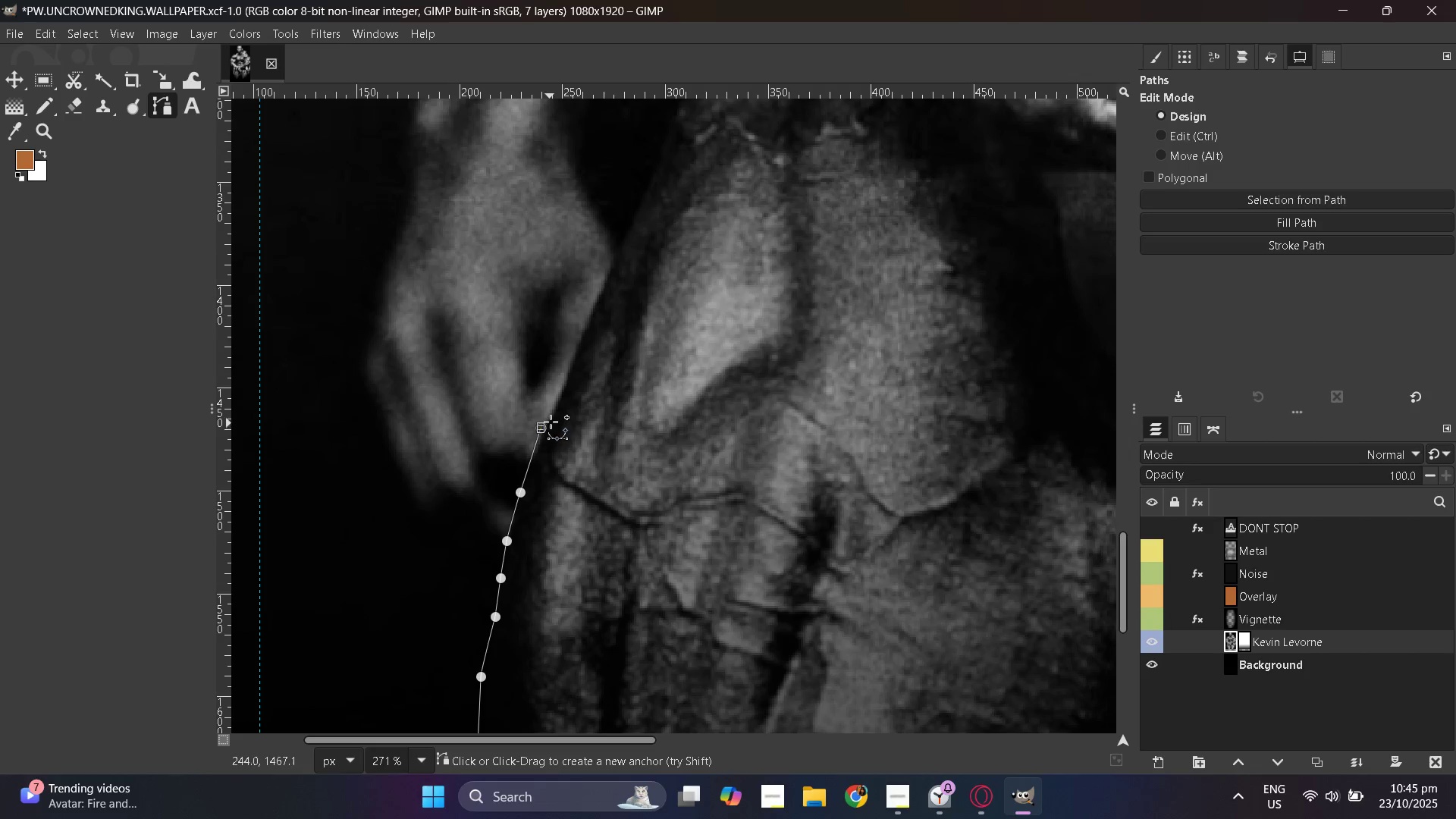 
left_click_drag(start_coordinate=[556, 413], to_coordinate=[565, 391])
 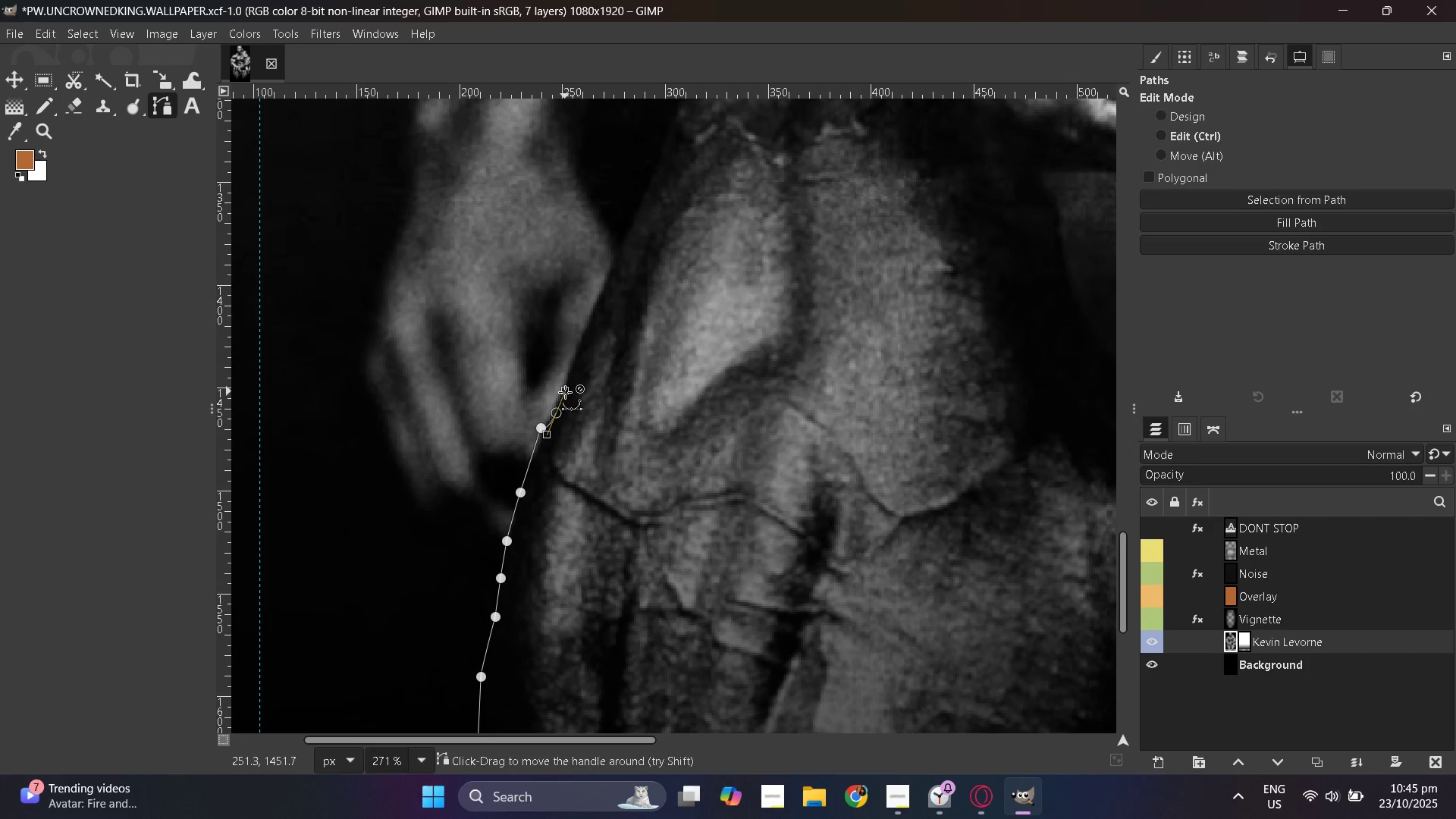 
key(Control+ControlLeft)
 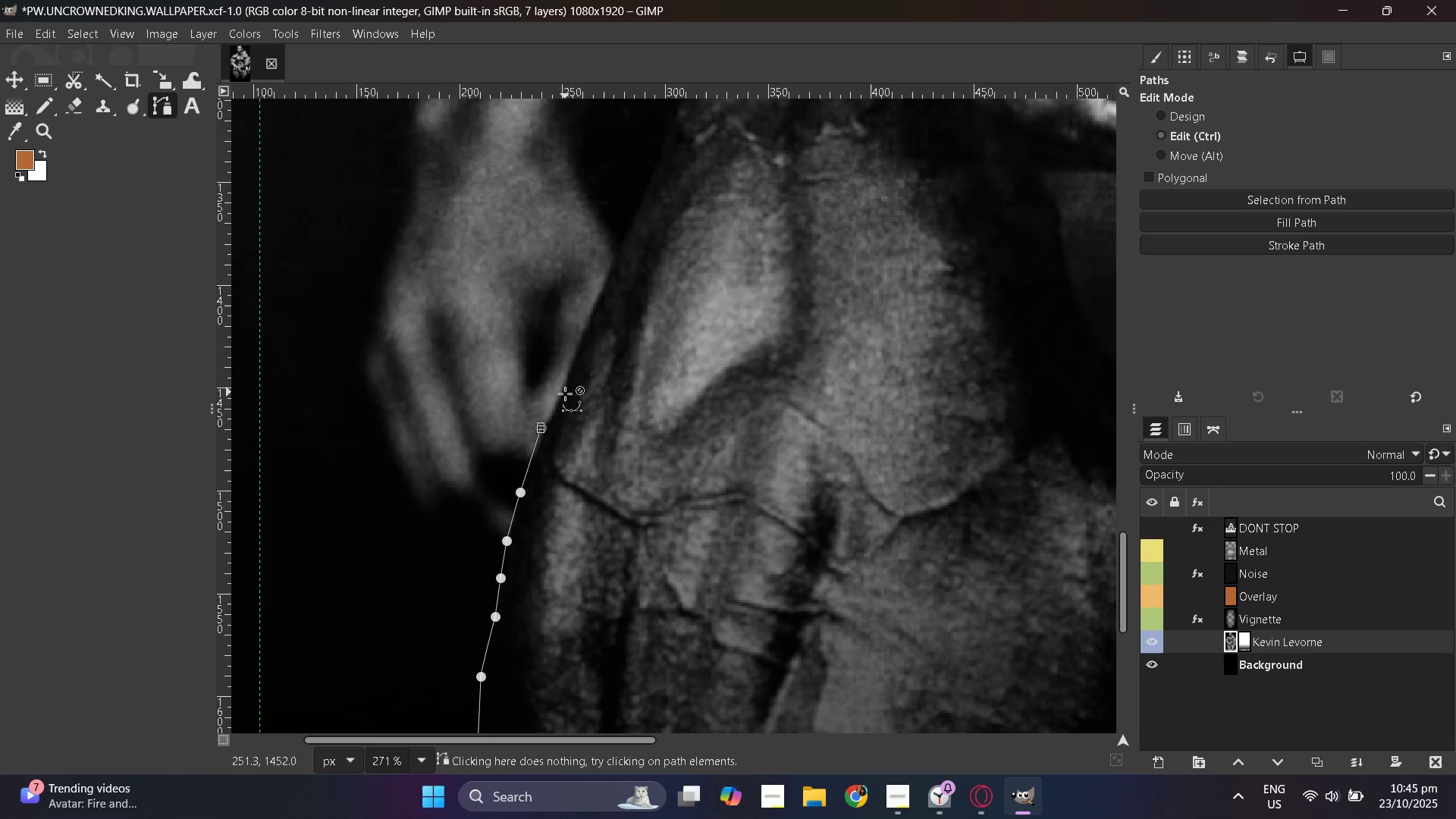 
key(Control+Z)
 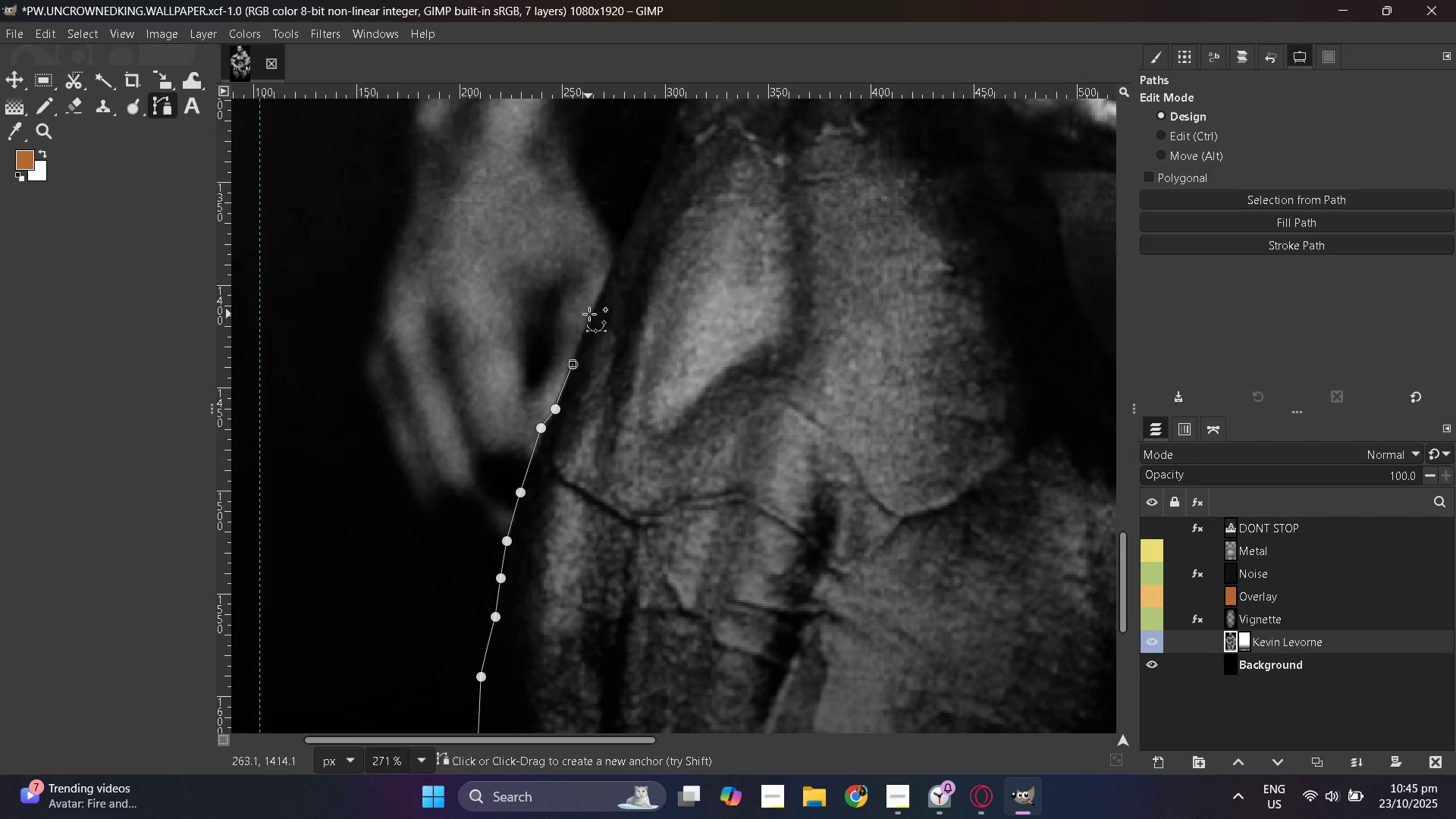 
left_click([603, 288])
 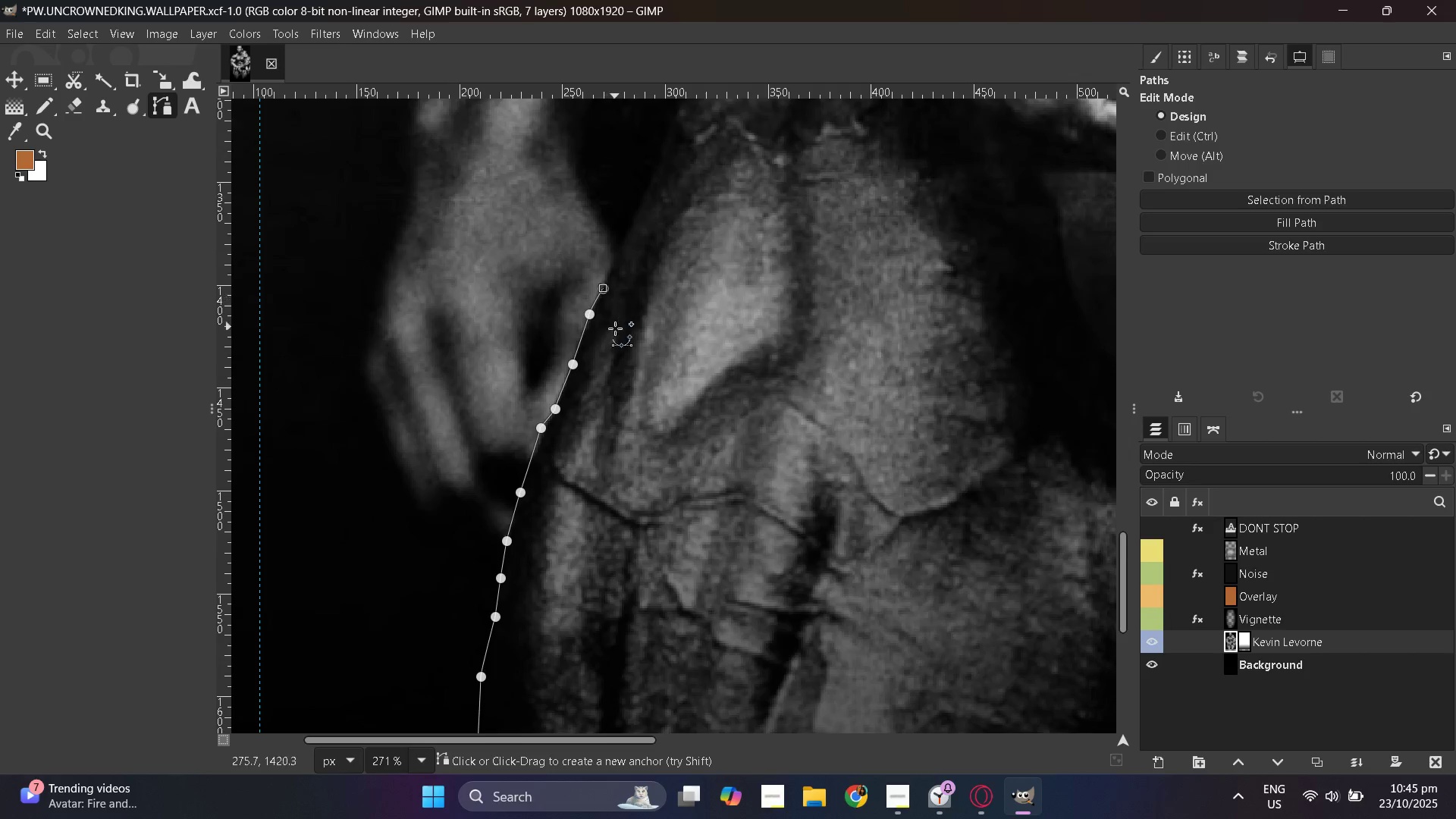 
scroll: coordinate [615, 331], scroll_direction: up, amount: 3.0
 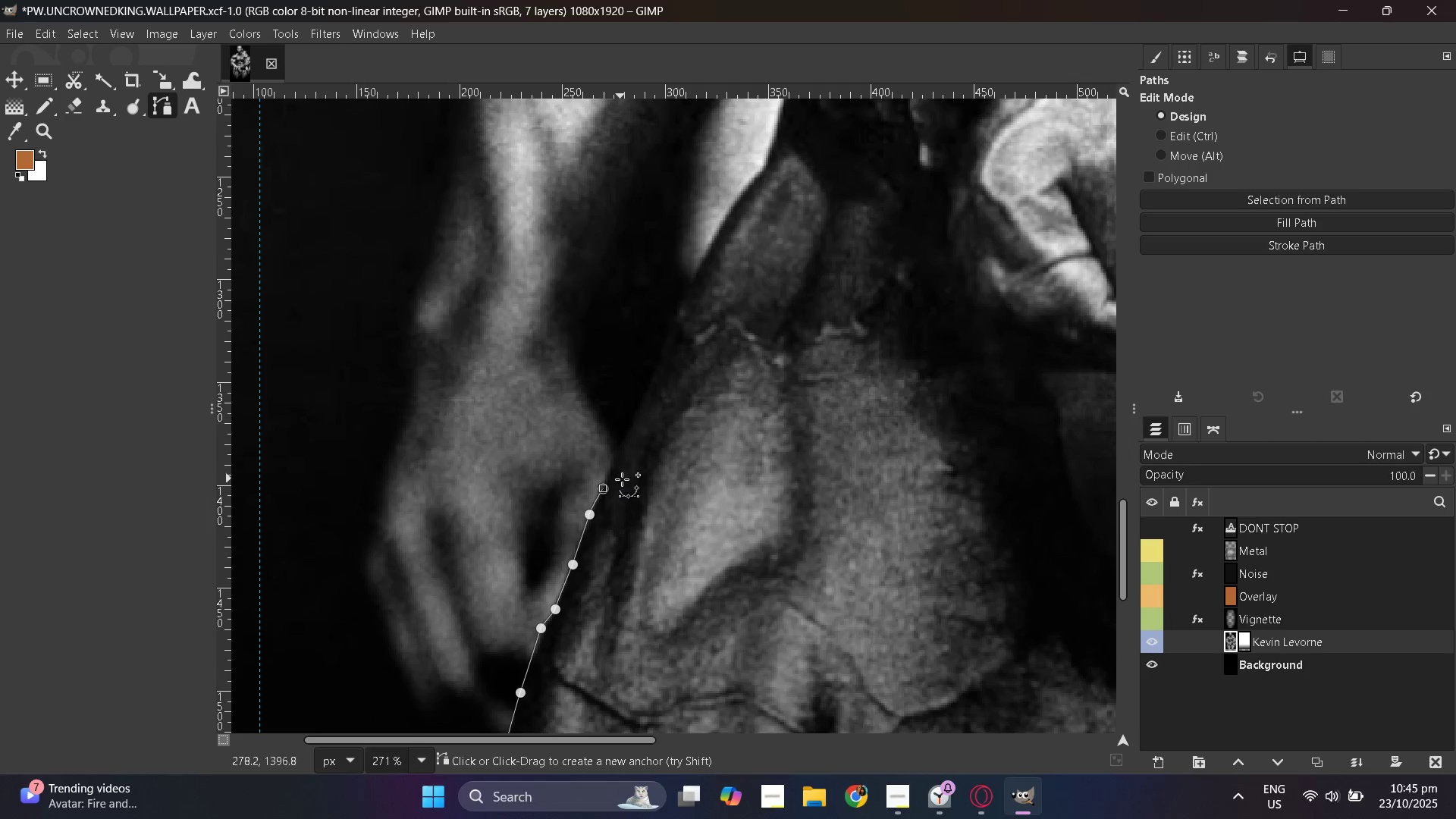 
key(Control+ControlLeft)
 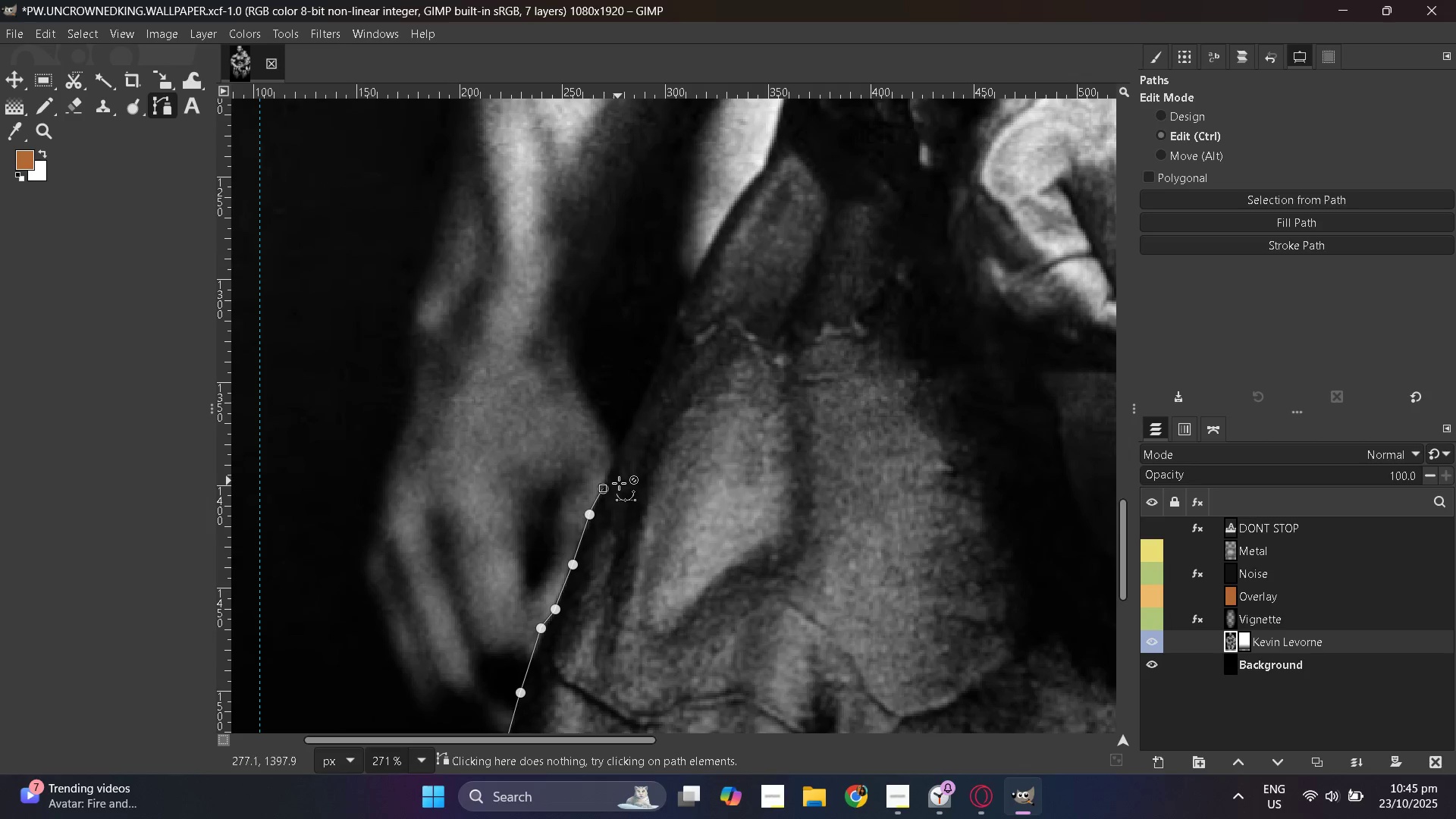 
key(Control+Z)
 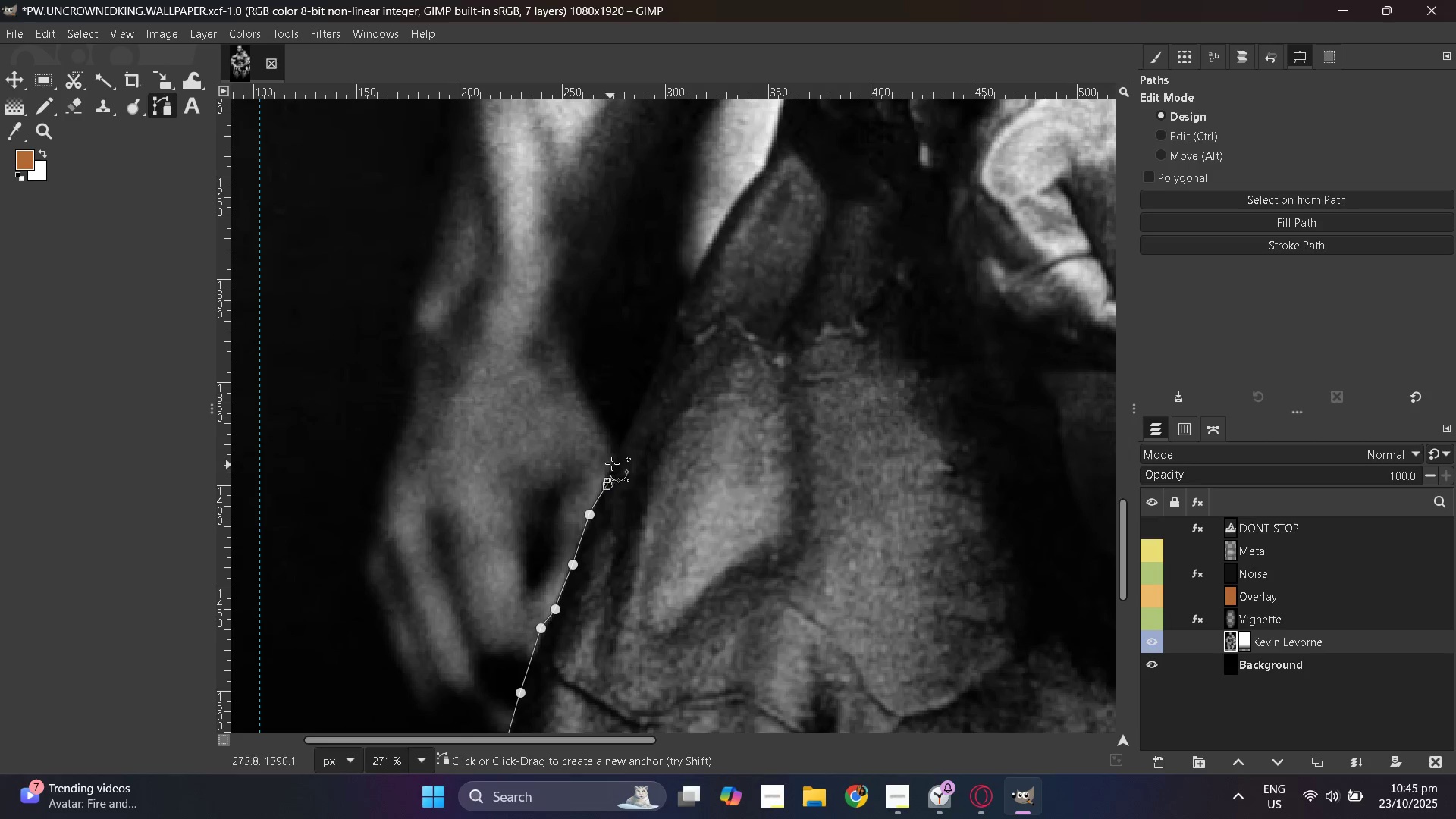 
left_click([617, 452])
 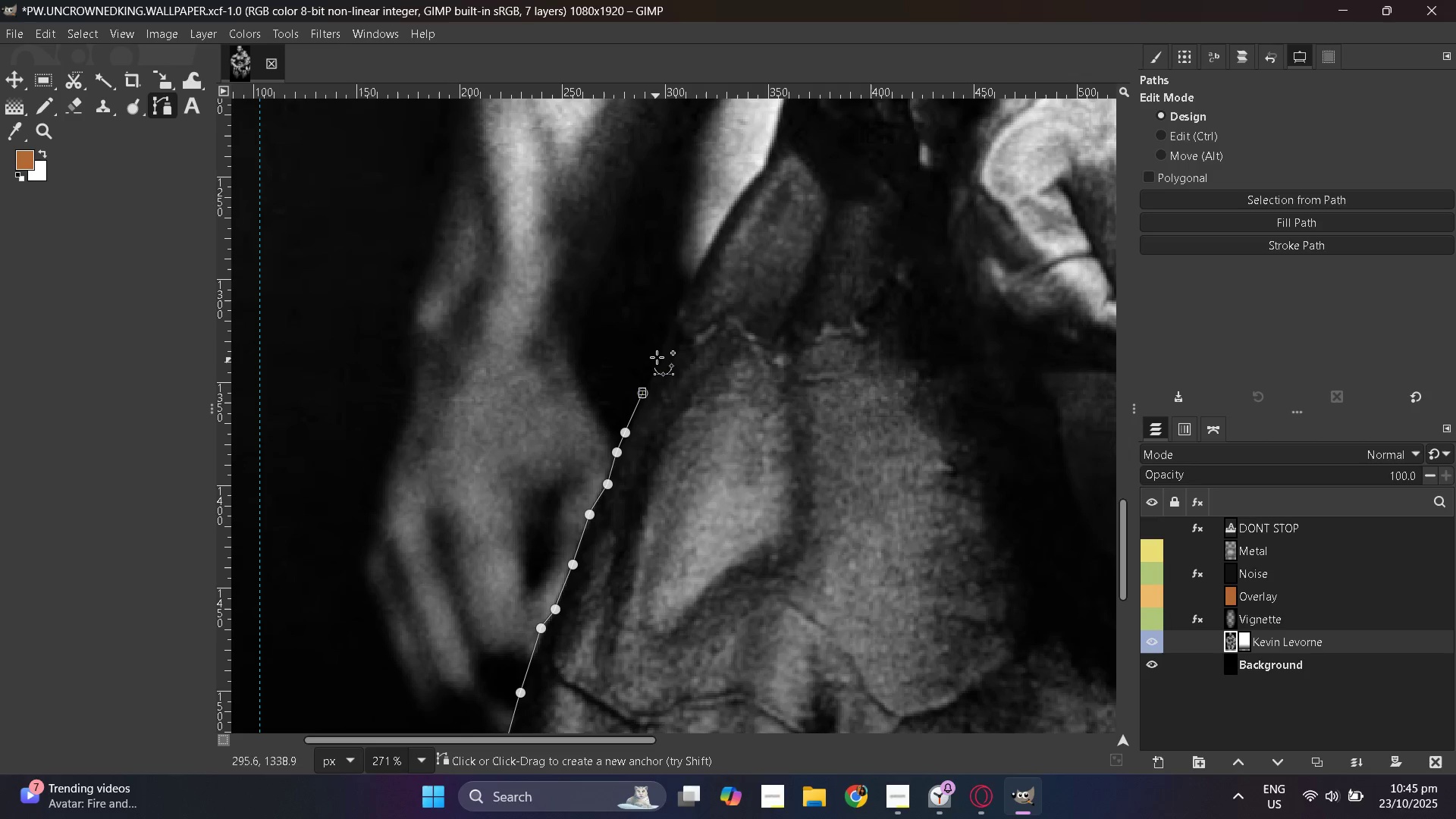 
scroll: coordinate [646, 409], scroll_direction: up, amount: 3.0
 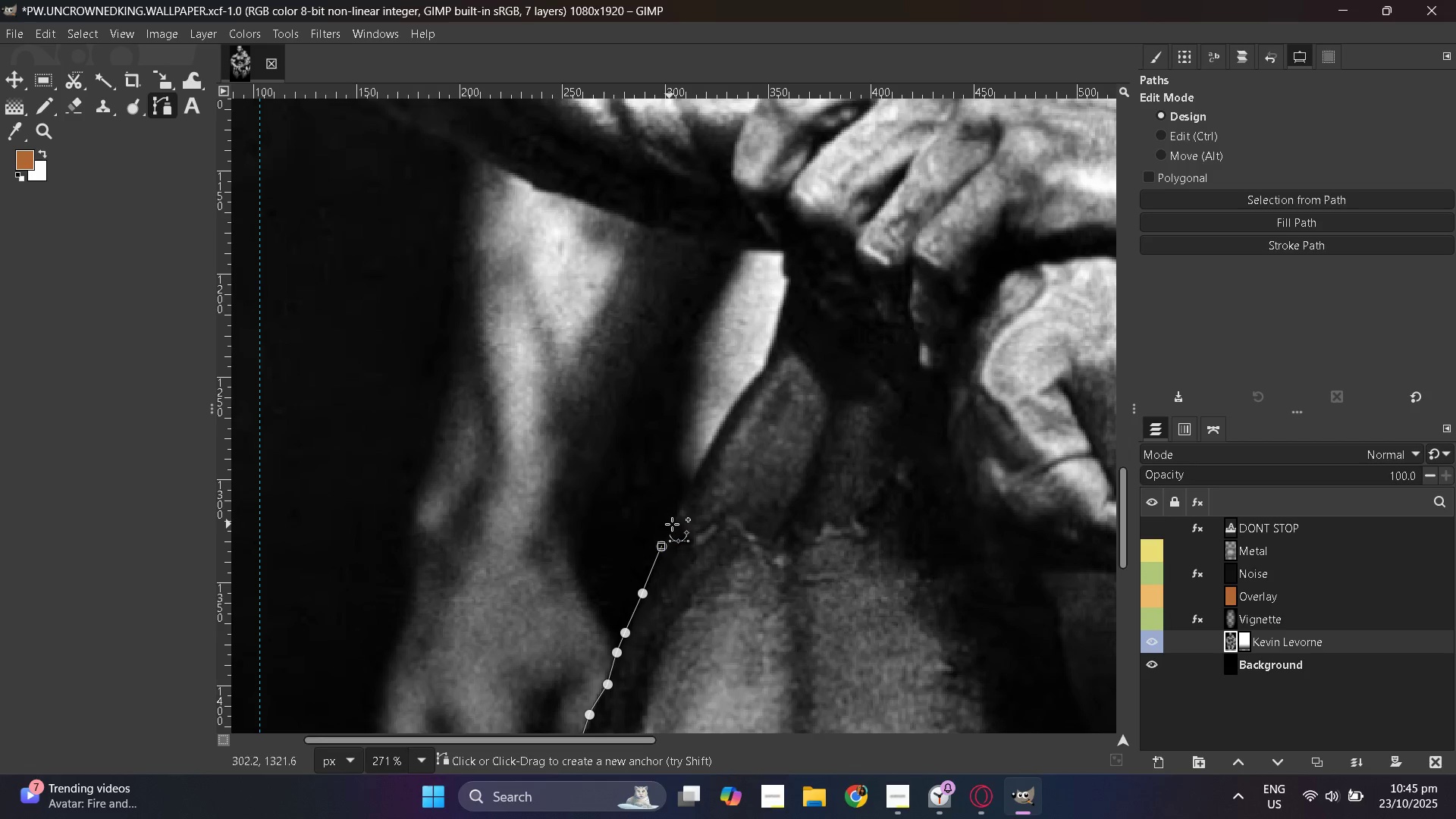 
left_click([670, 526])
 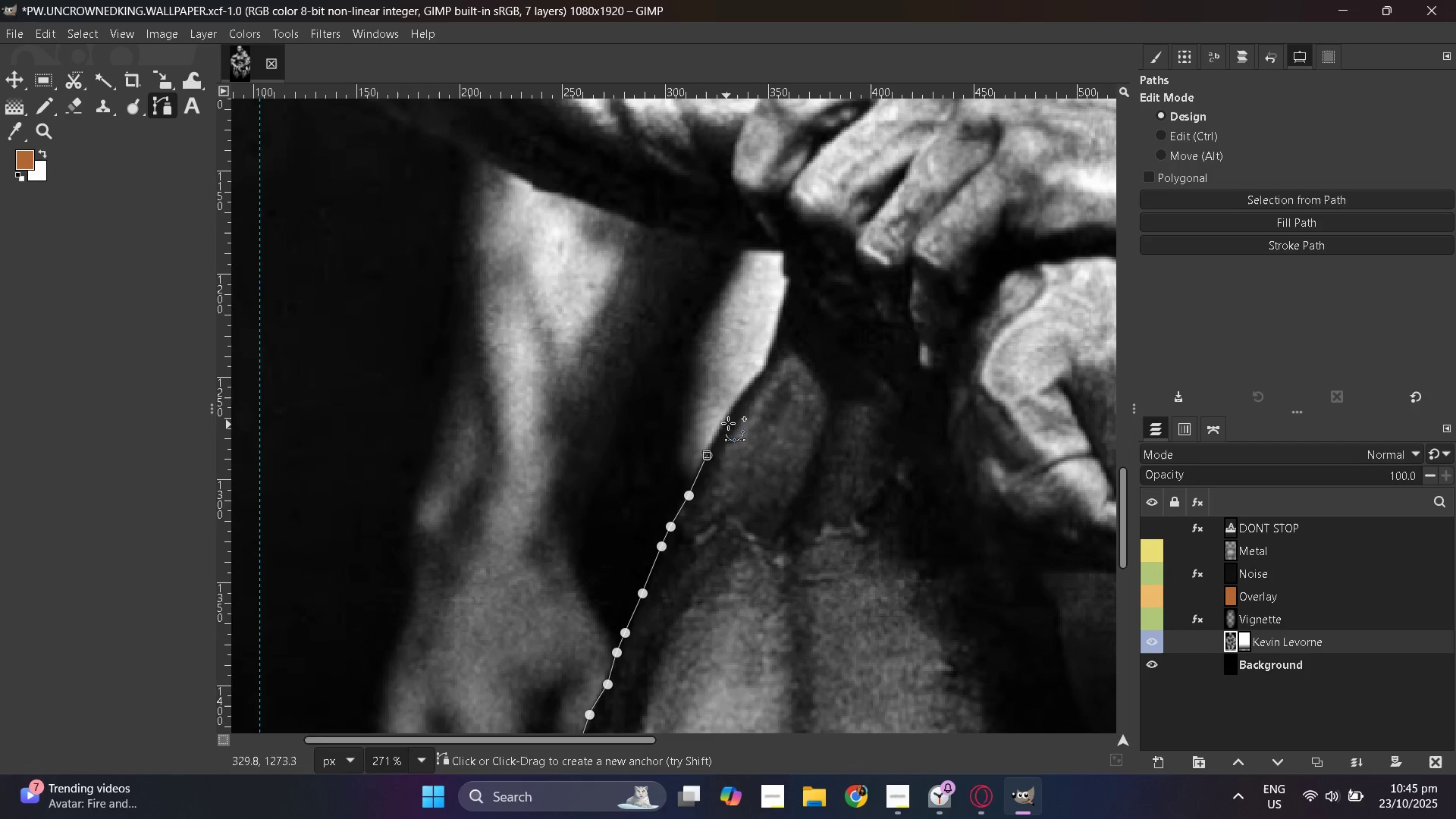 
left_click([730, 406])
 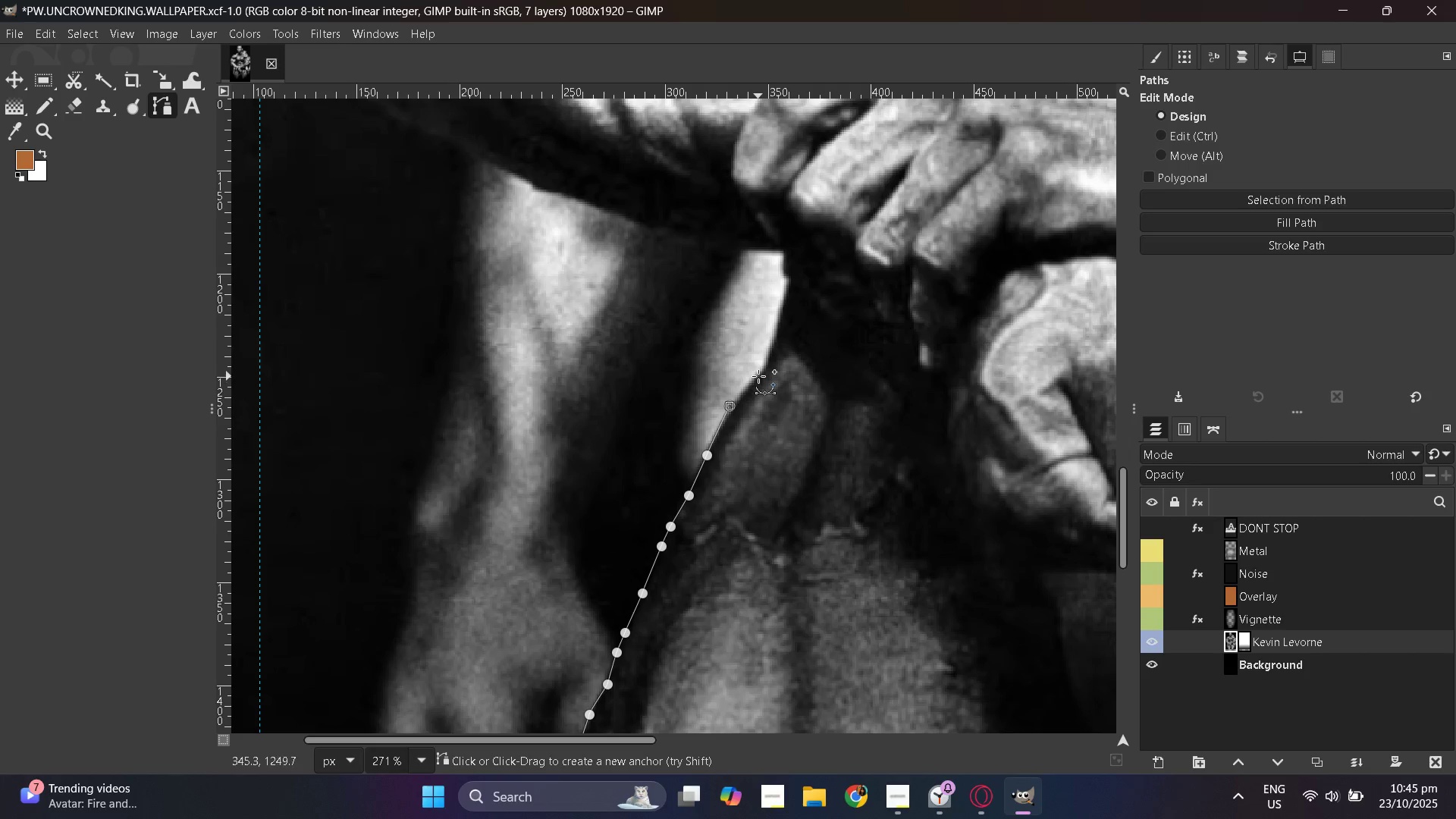 
left_click([758, 375])
 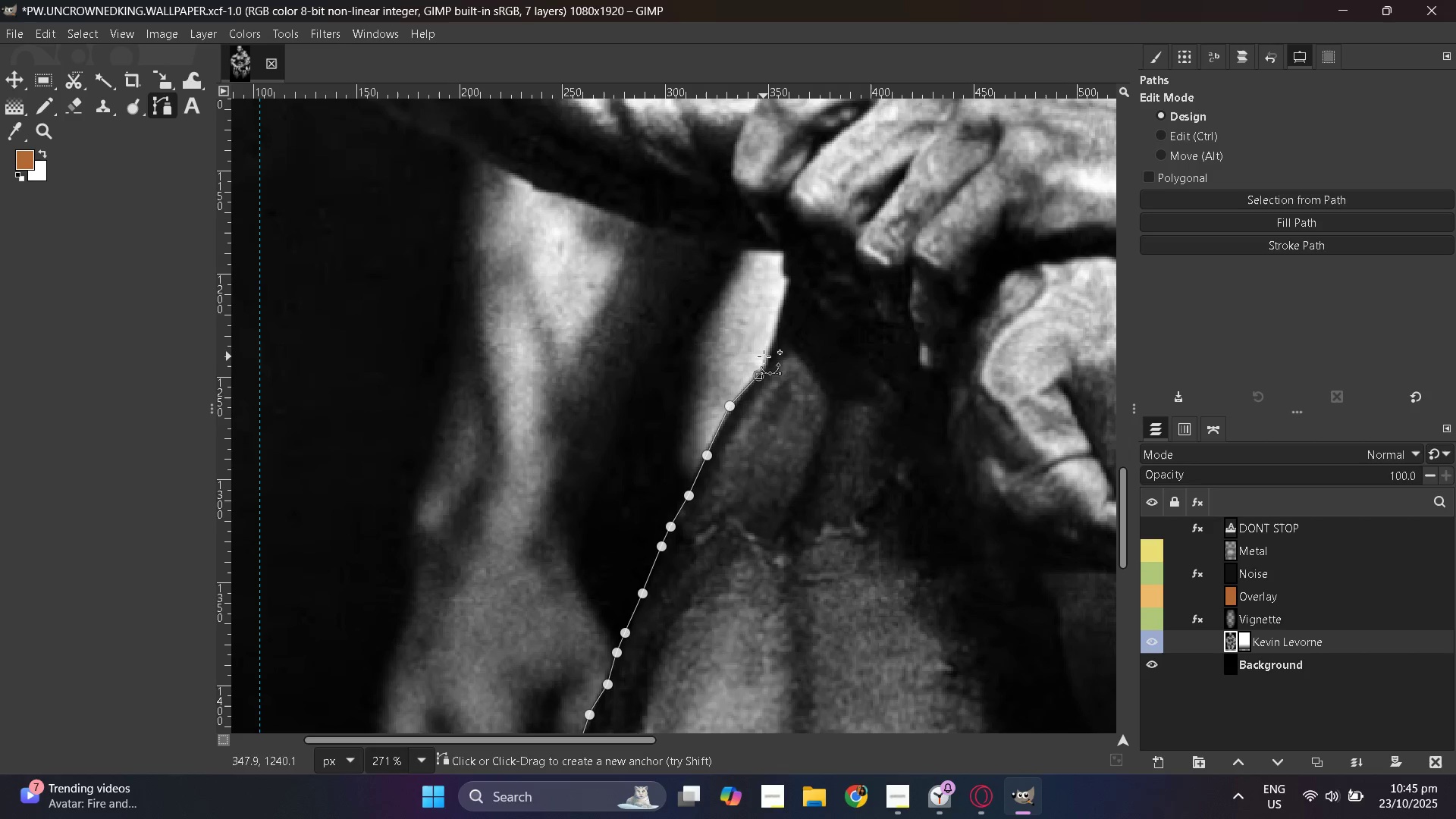 
left_click([767, 353])
 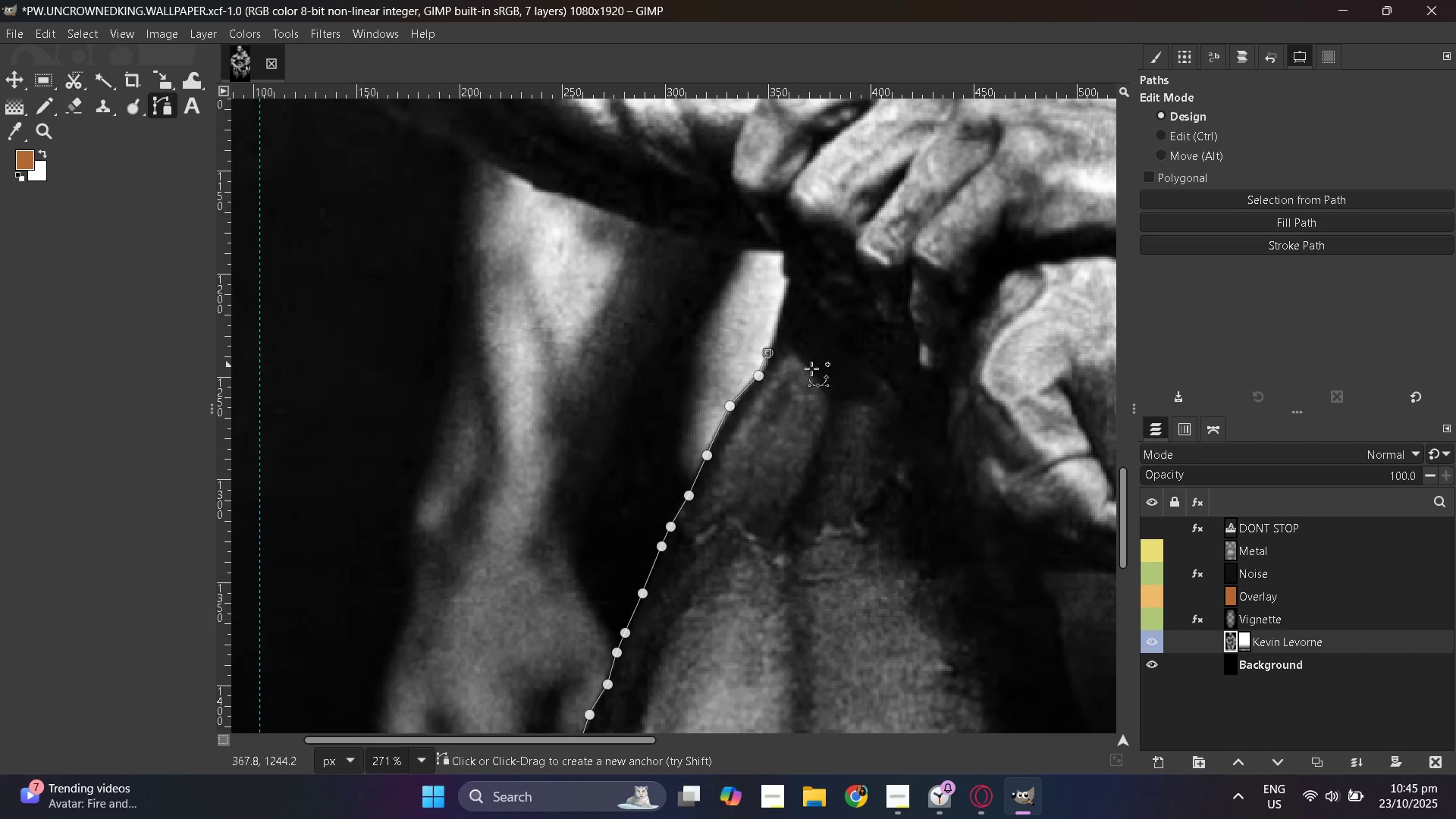 
scroll: coordinate [810, 382], scroll_direction: up, amount: 2.0
 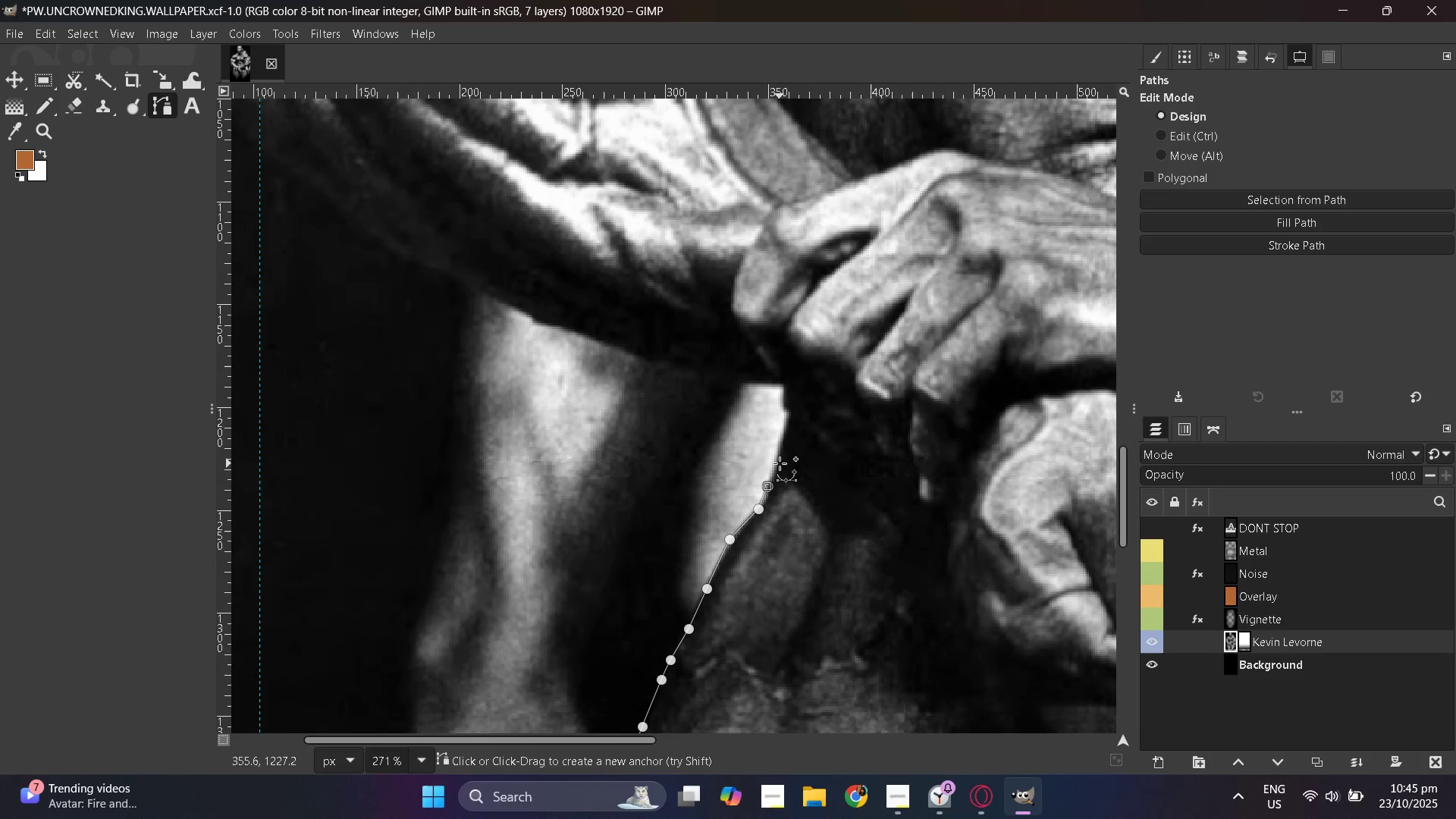 
key(Control+Z)
 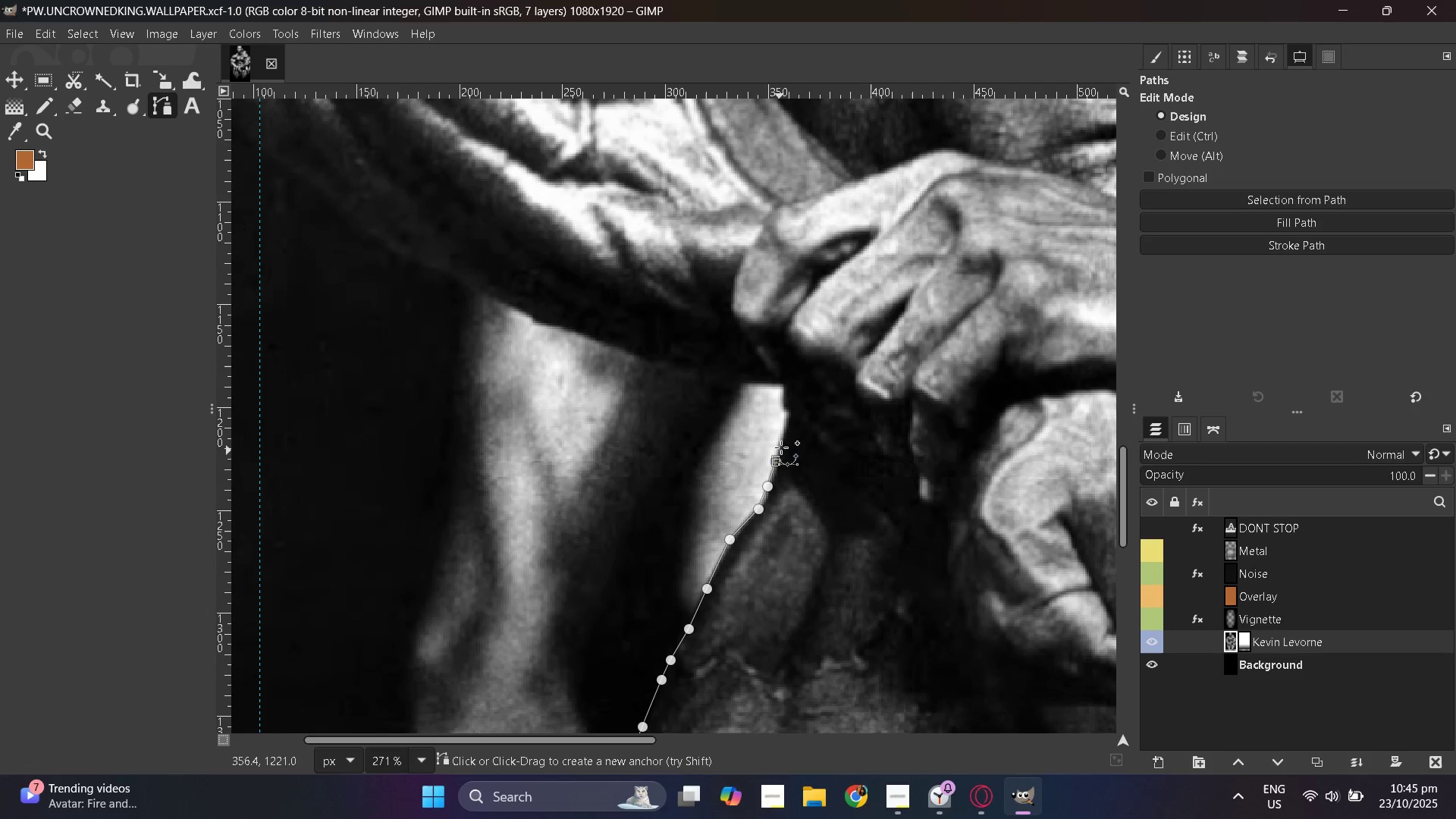 
left_click_drag(start_coordinate=[782, 440], to_coordinate=[783, 435])
 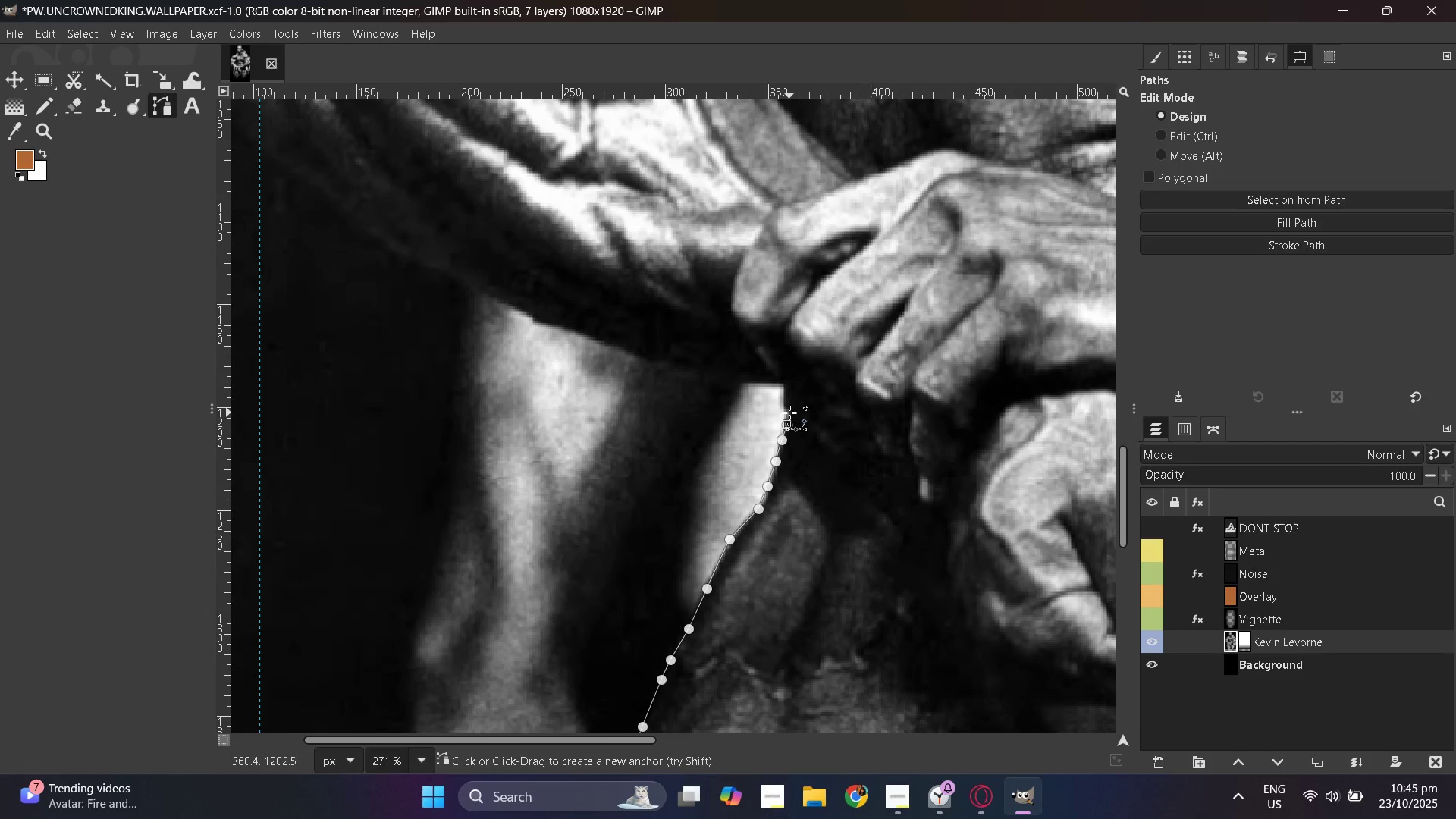 
left_click([789, 413])
 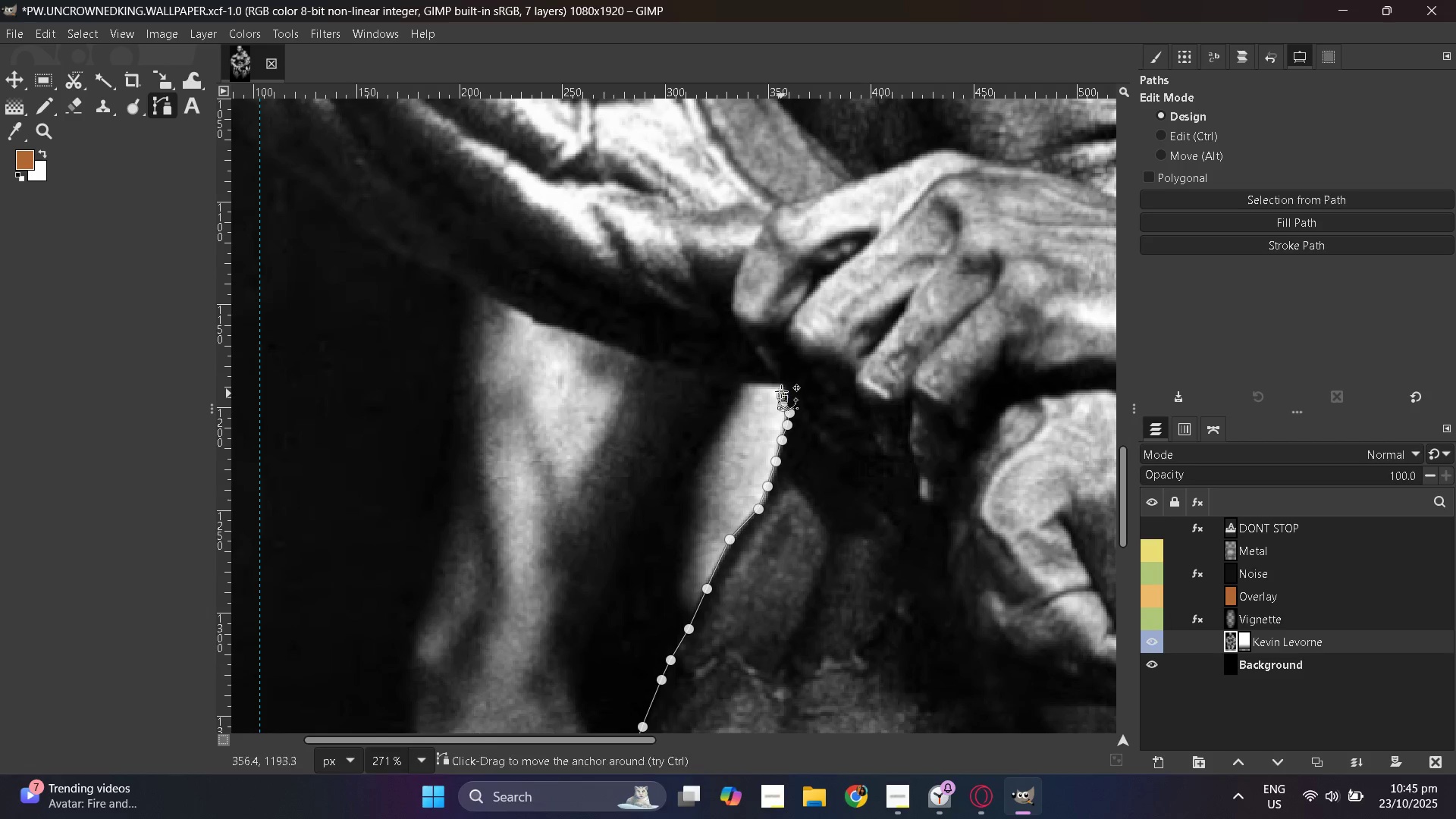 
triple_click([781, 386])
 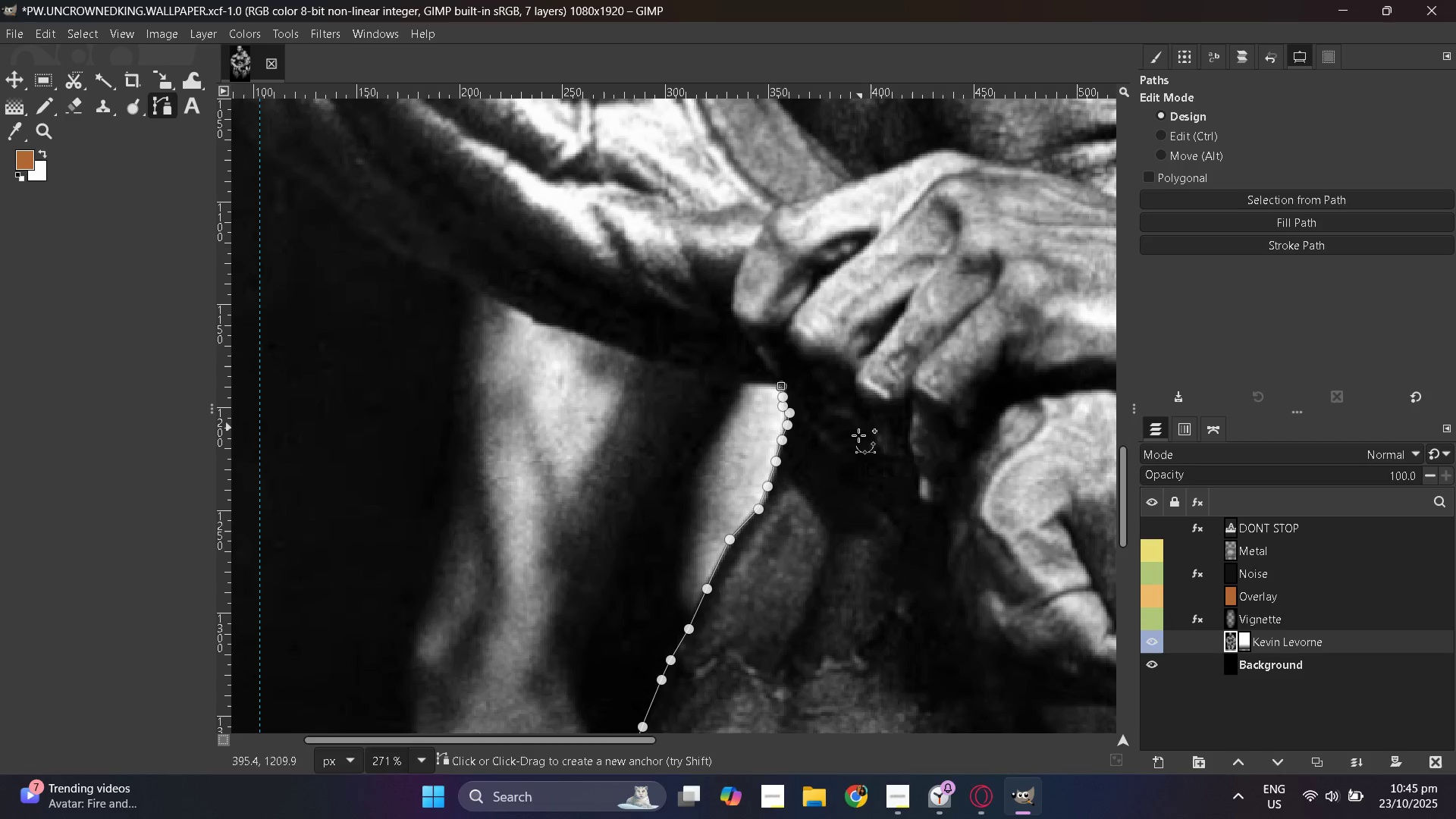 
scroll: coordinate [711, 439], scroll_direction: up, amount: 2.0
 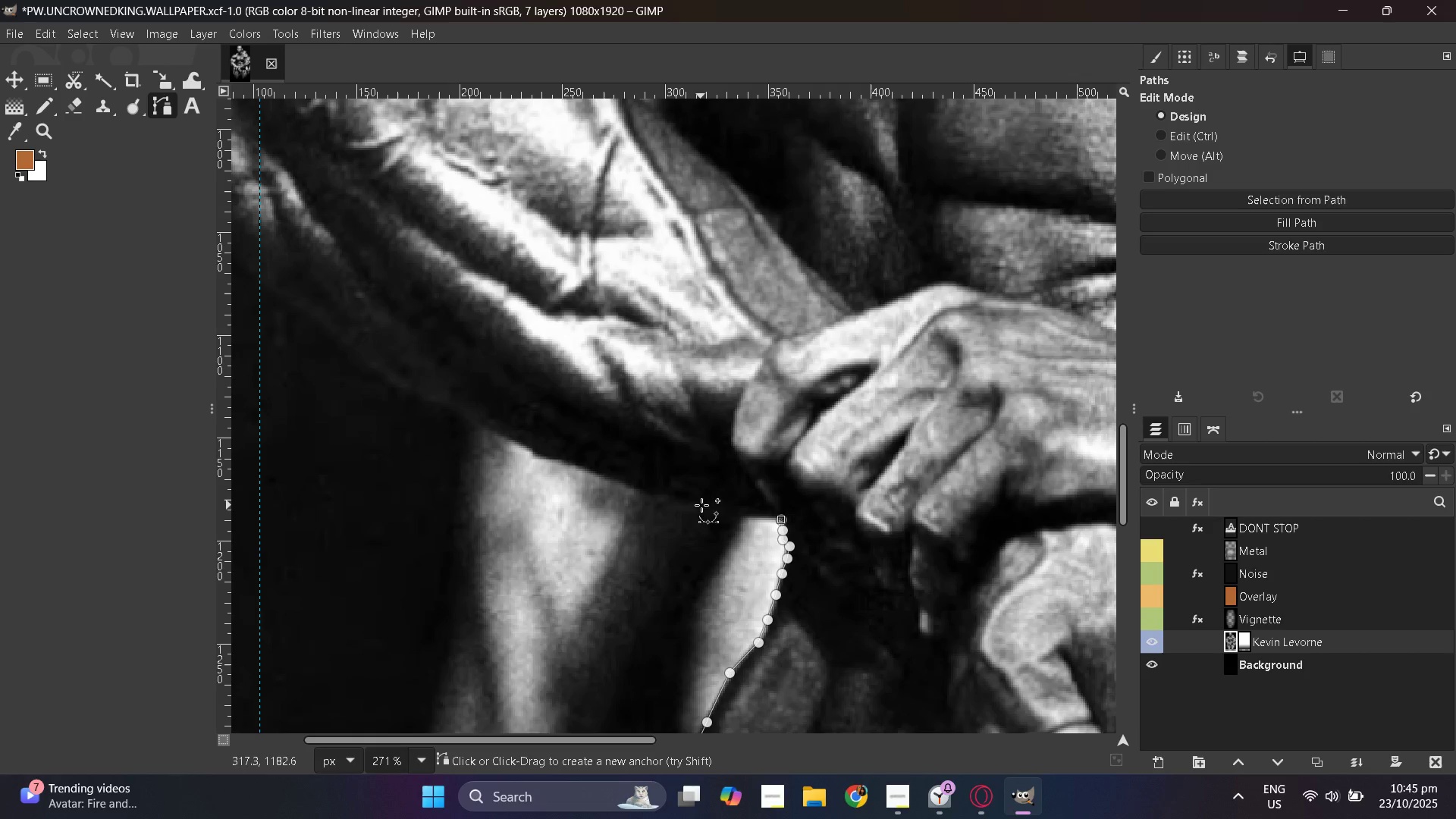 
hold_key(key=ControlLeft, duration=0.37)
scroll: coordinate [701, 536], scroll_direction: up, amount: 3.0
 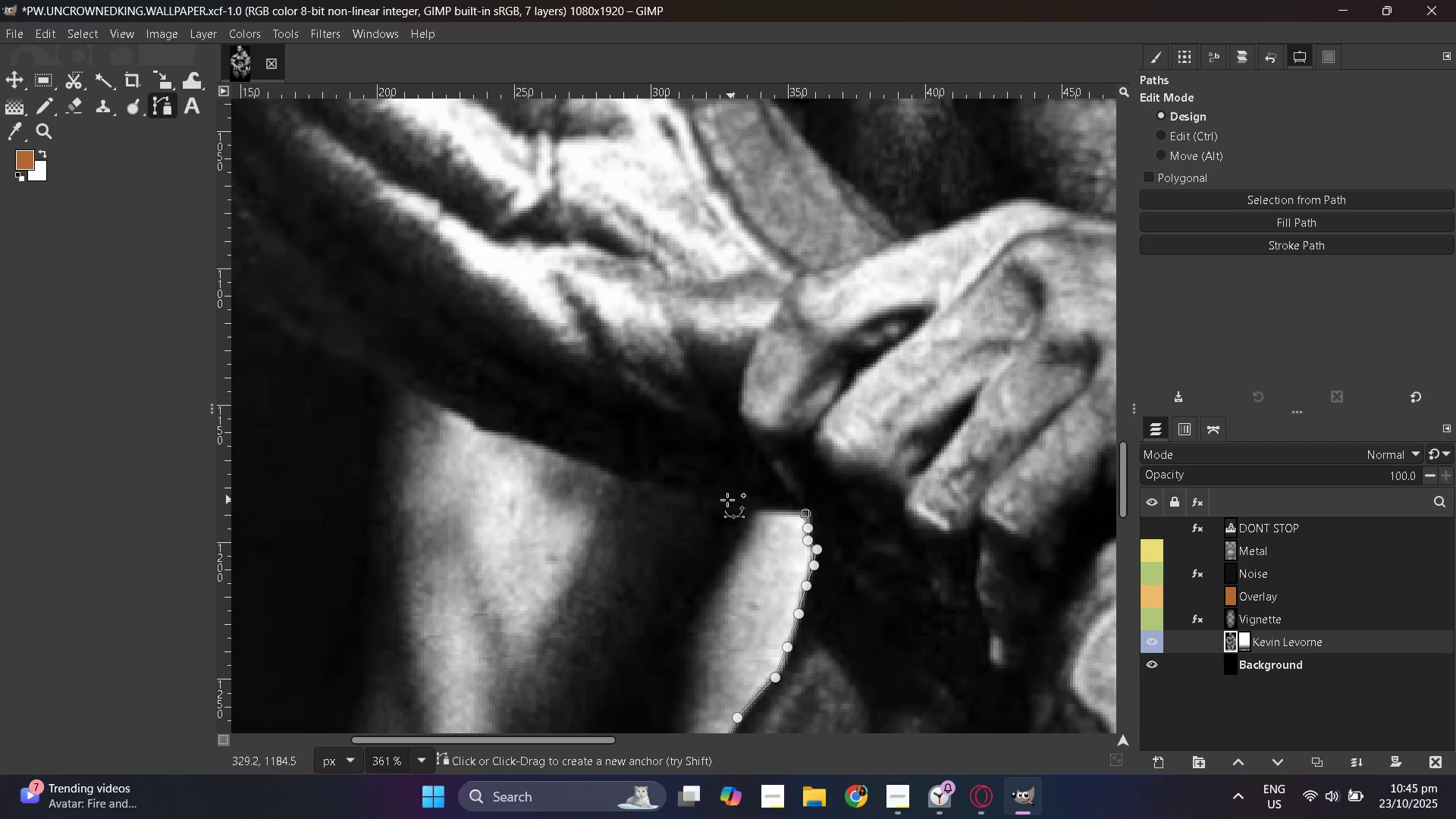 
left_click([726, 500])
 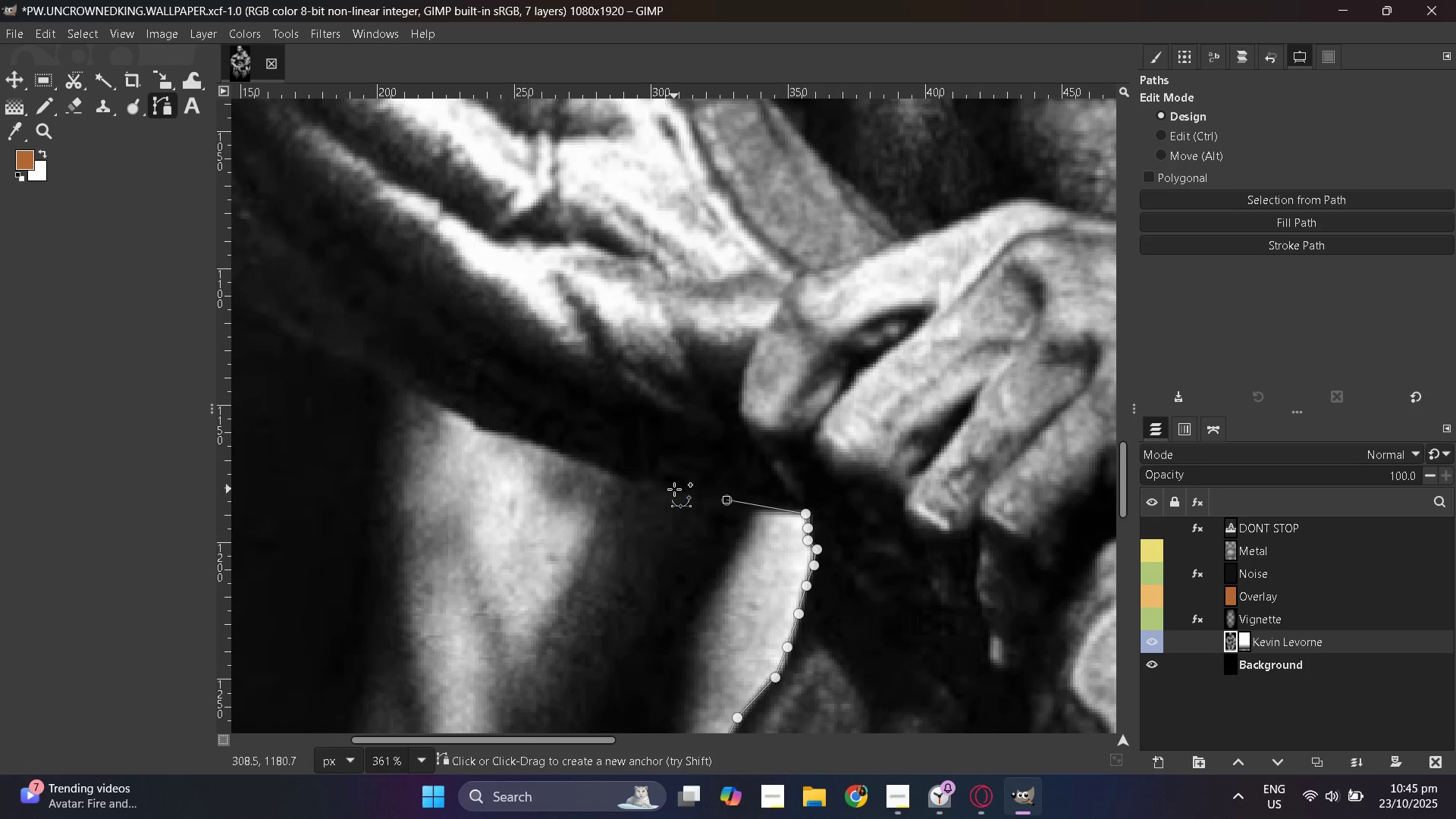 
left_click_drag(start_coordinate=[632, 481], to_coordinate=[628, 479])
 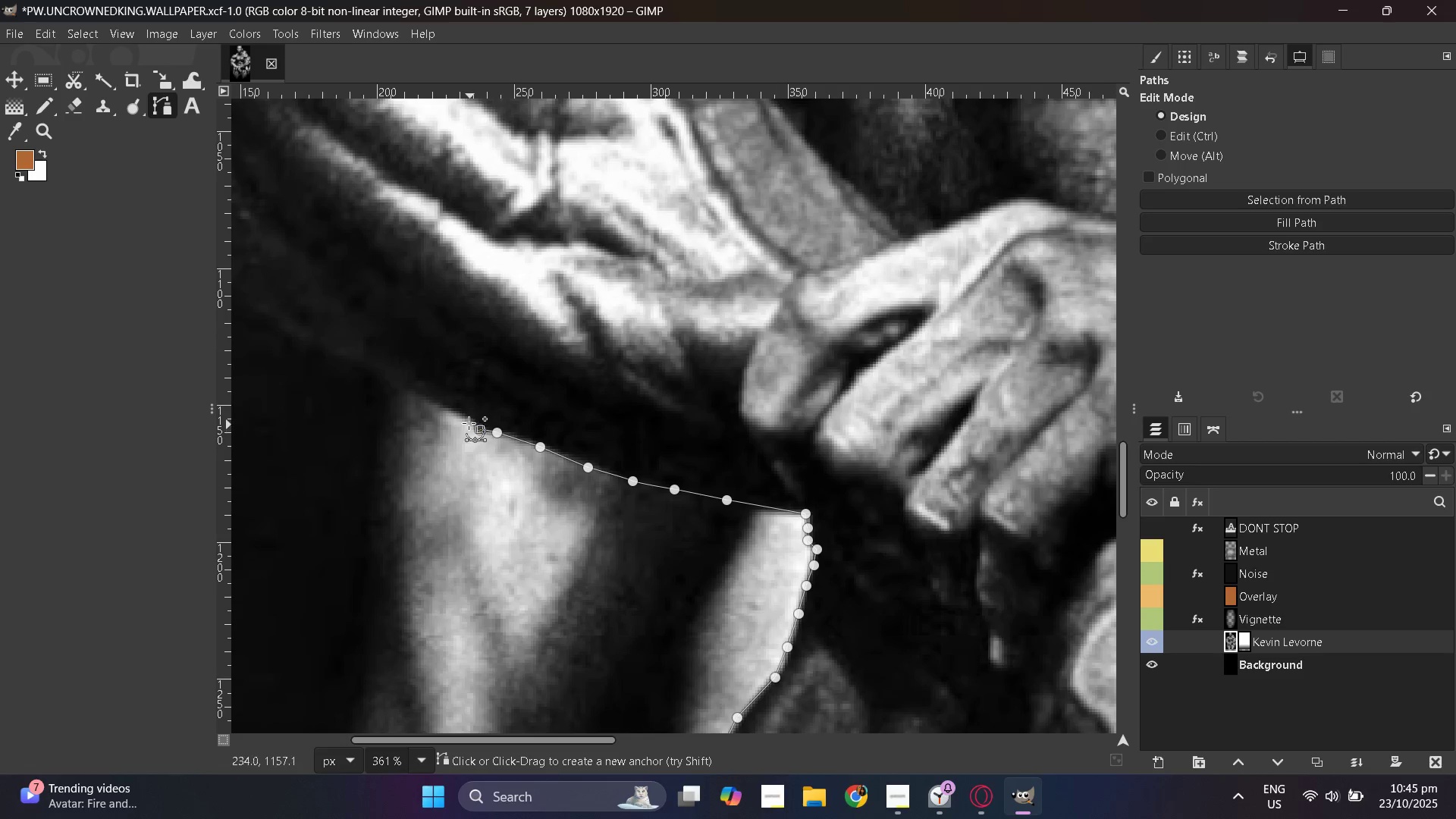 
double_click([447, 412])
 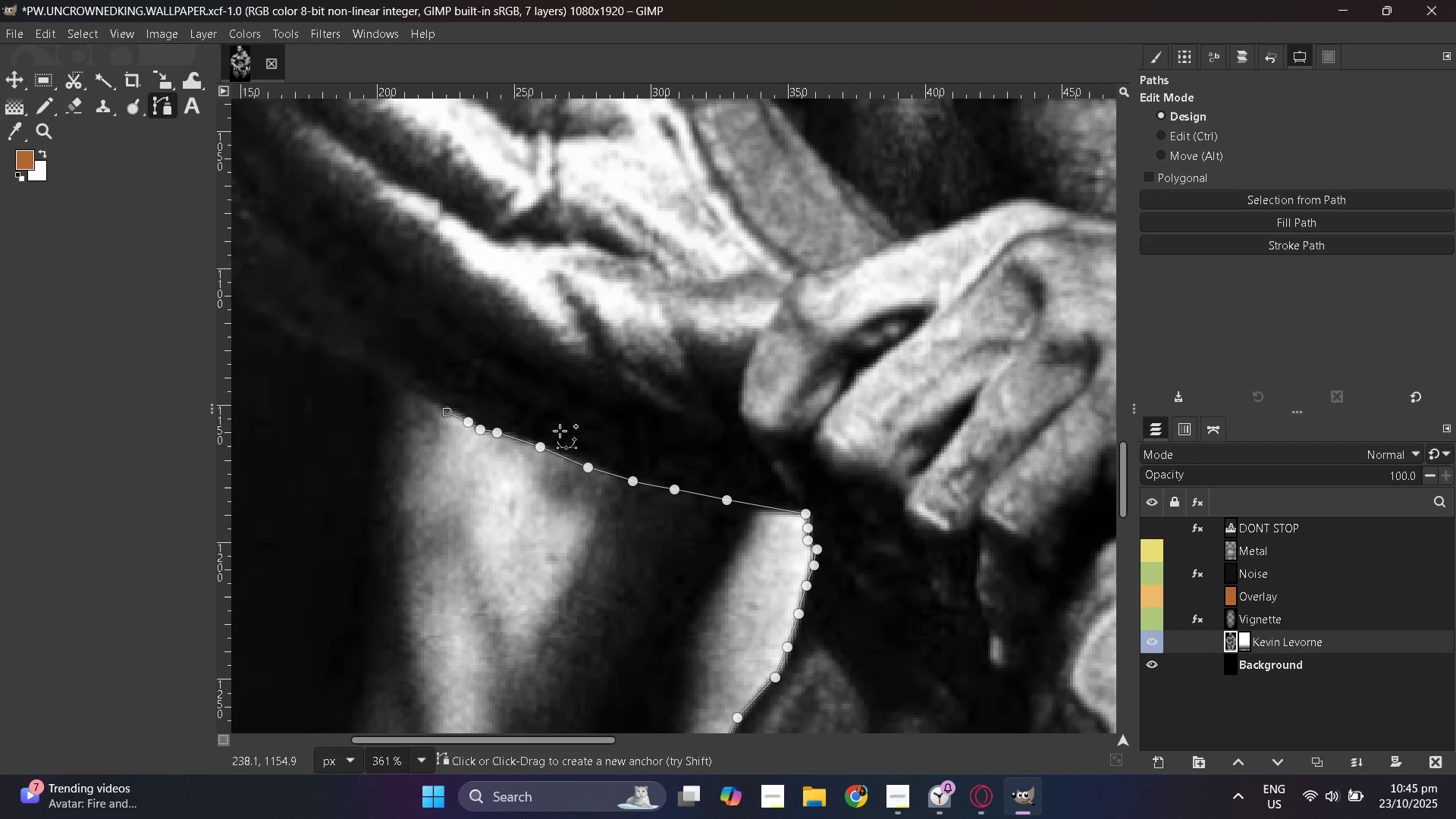 
hold_key(key=ControlLeft, duration=1.02)
scroll: coordinate [463, 442], scroll_direction: down, amount: 2.0
 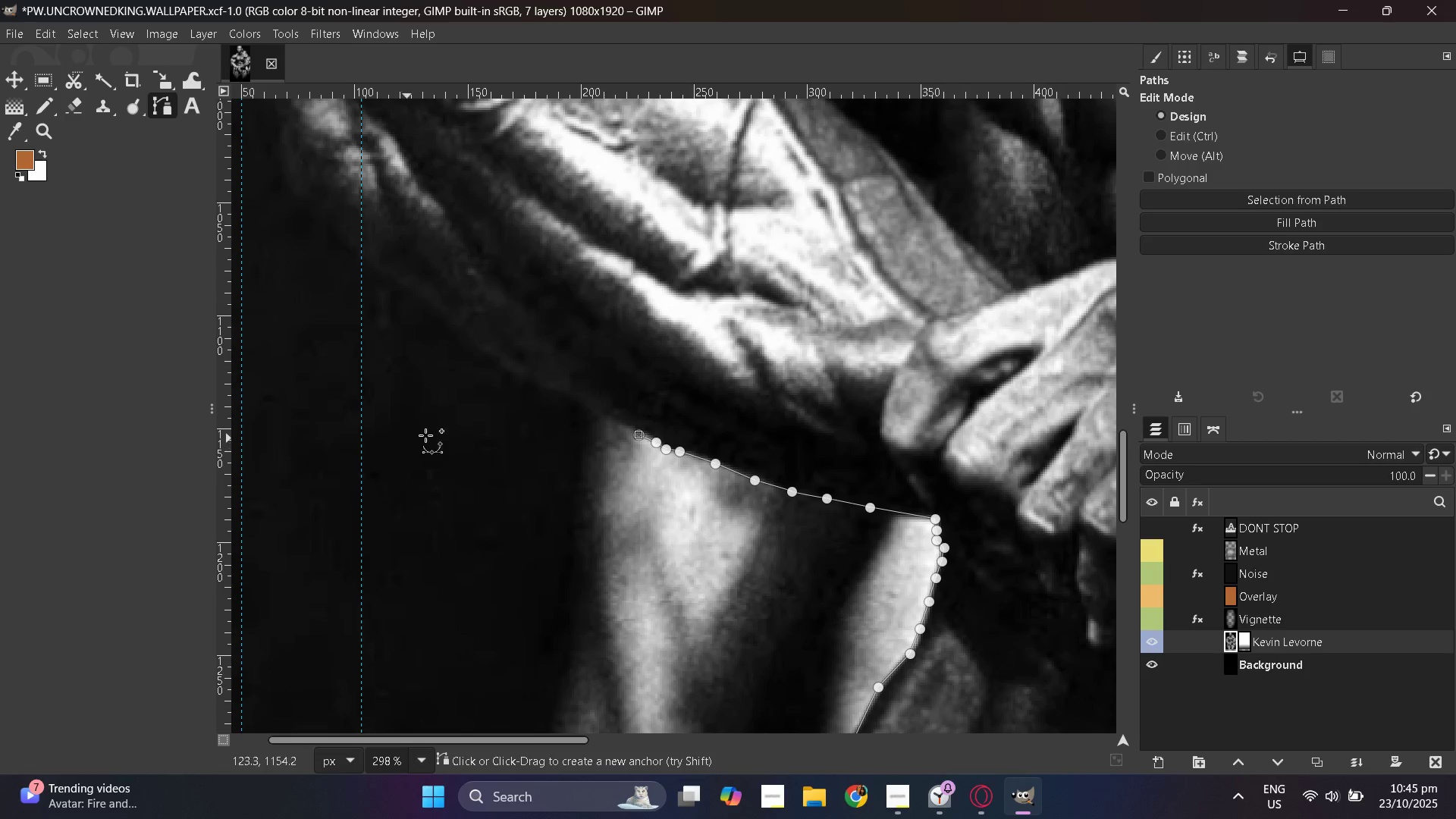 
key(Control+ControlLeft)
 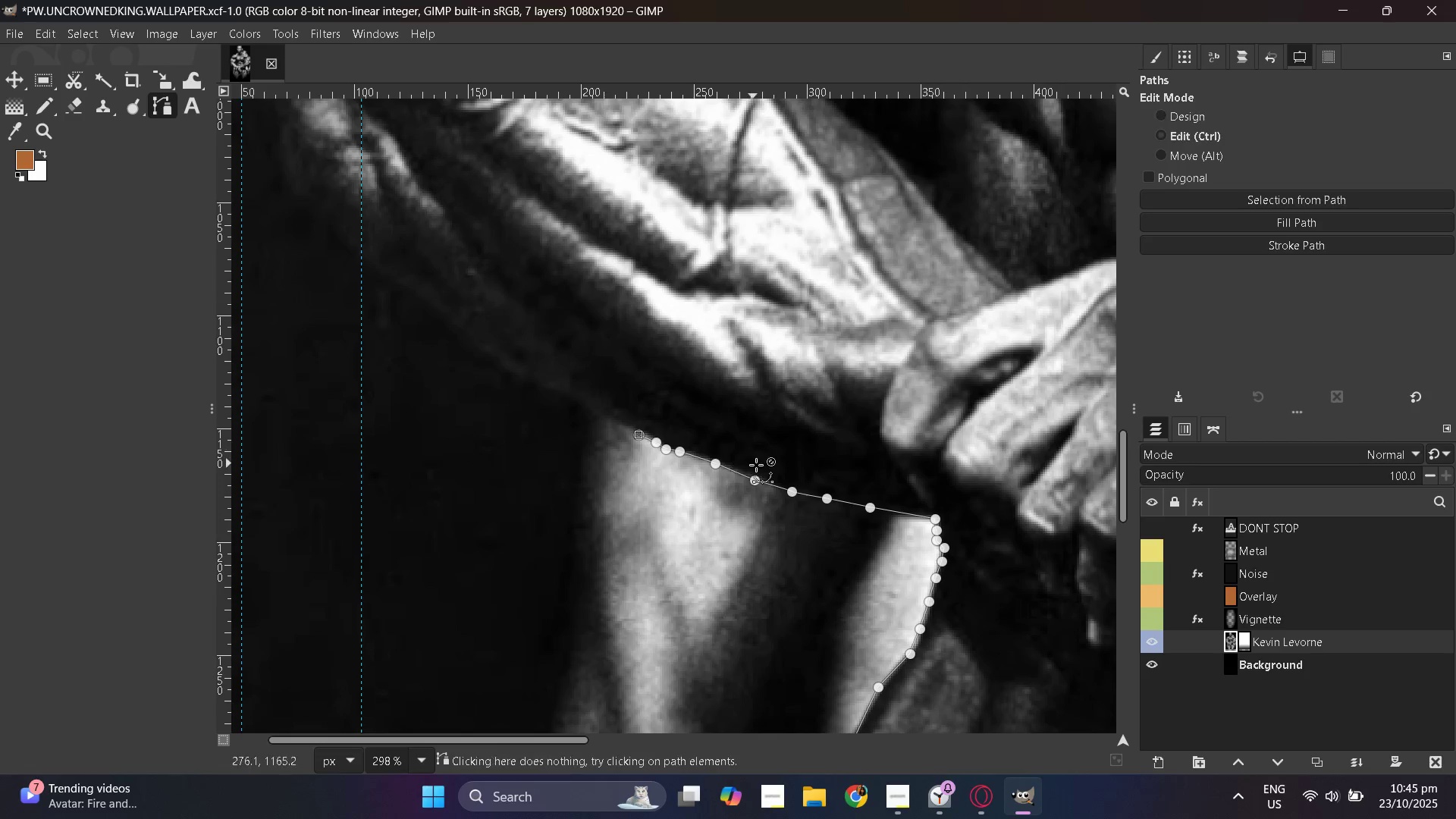 
scroll: coordinate [560, 497], scroll_direction: down, amount: 1.0
 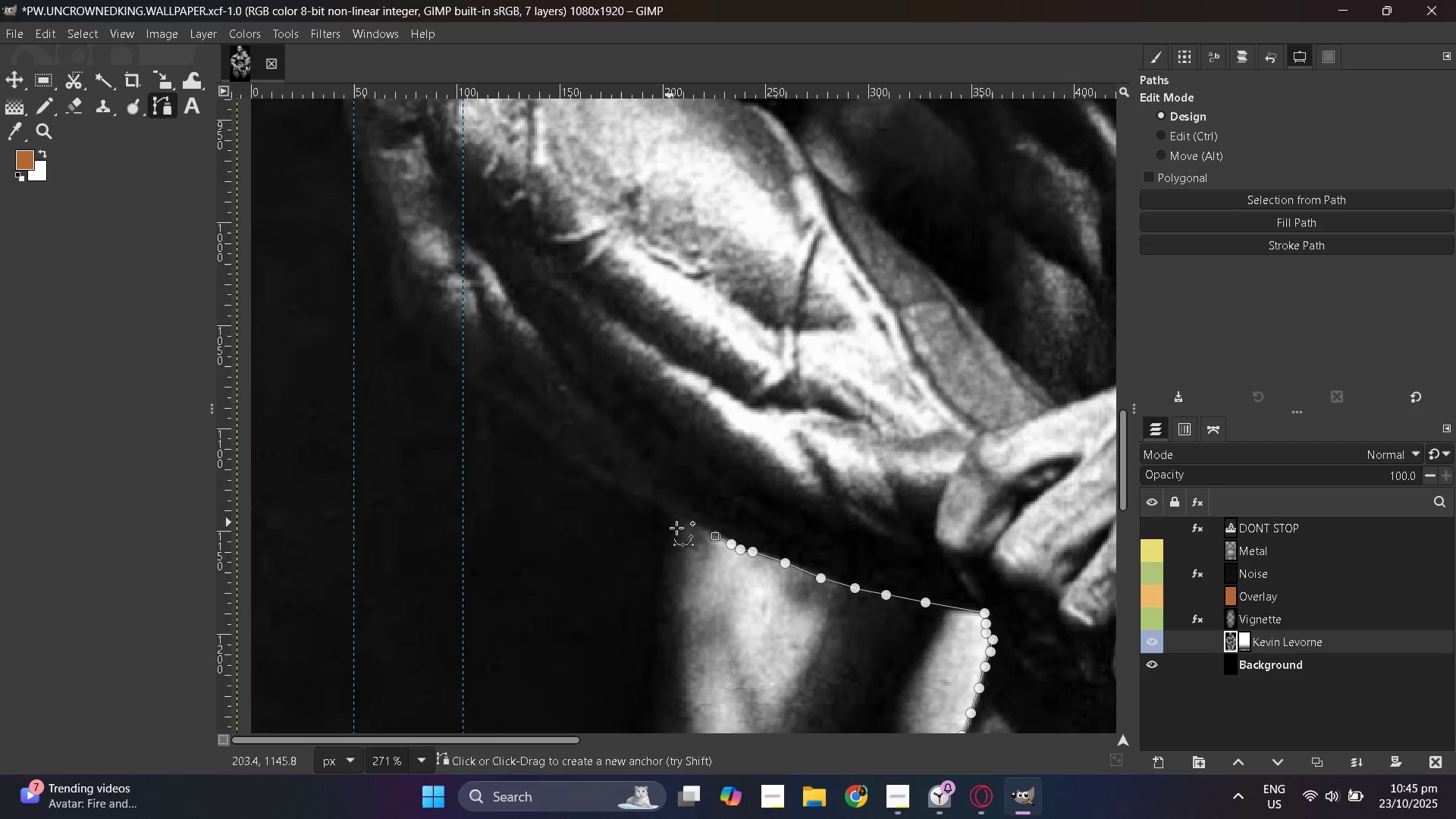 
hold_key(key=ControlLeft, duration=0.39)
 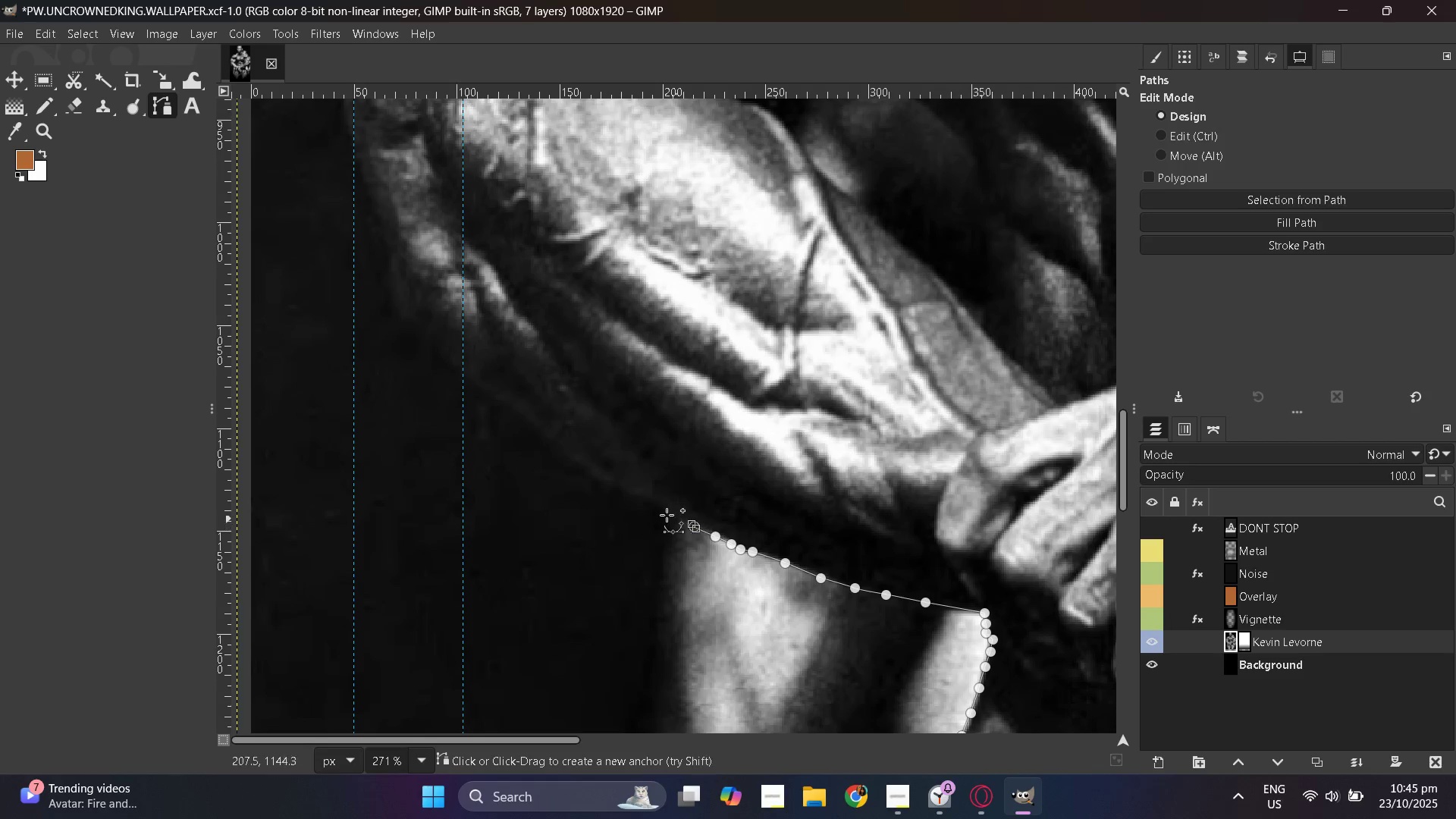 
left_click([656, 507])
 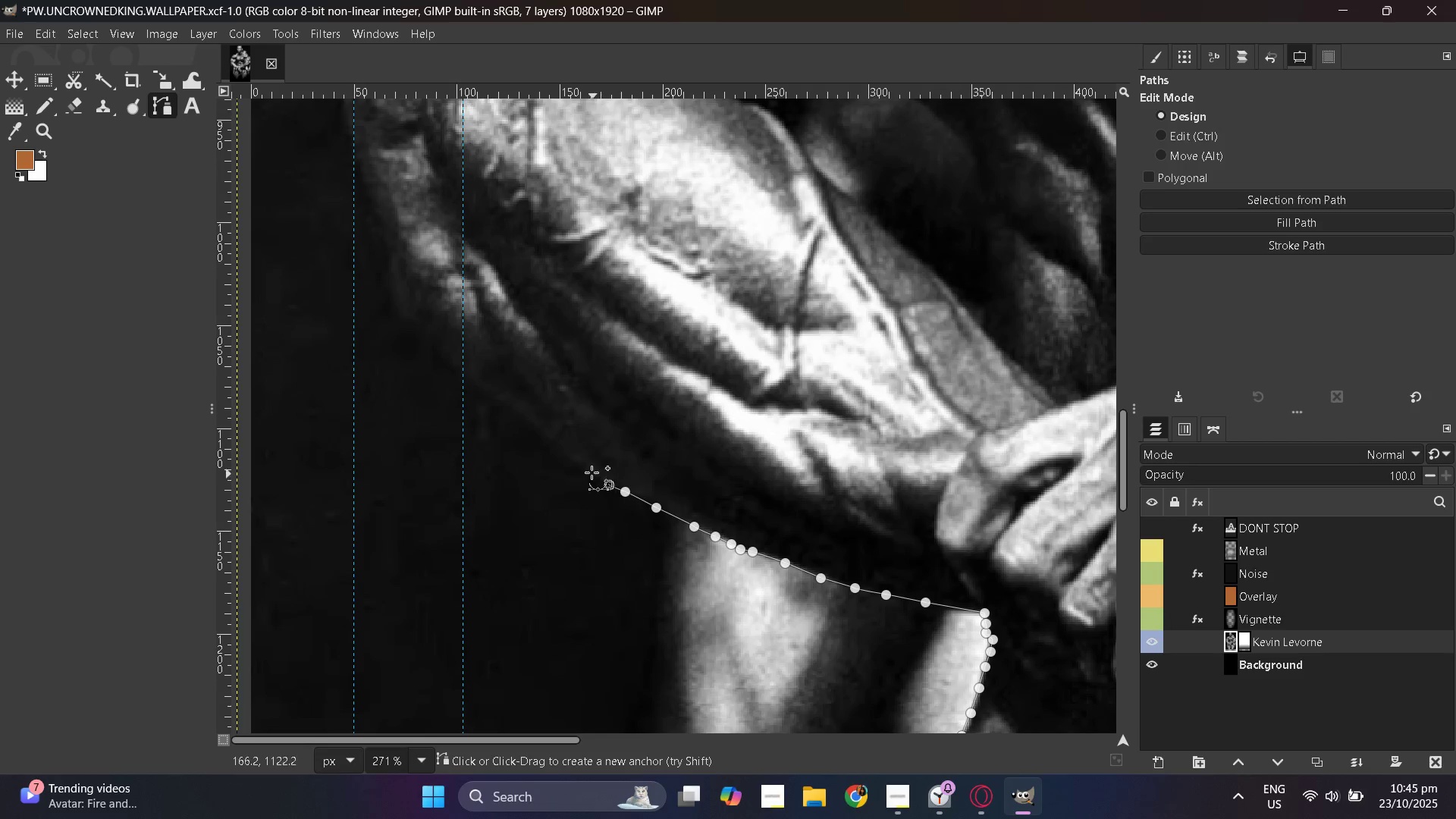 
left_click([582, 463])
 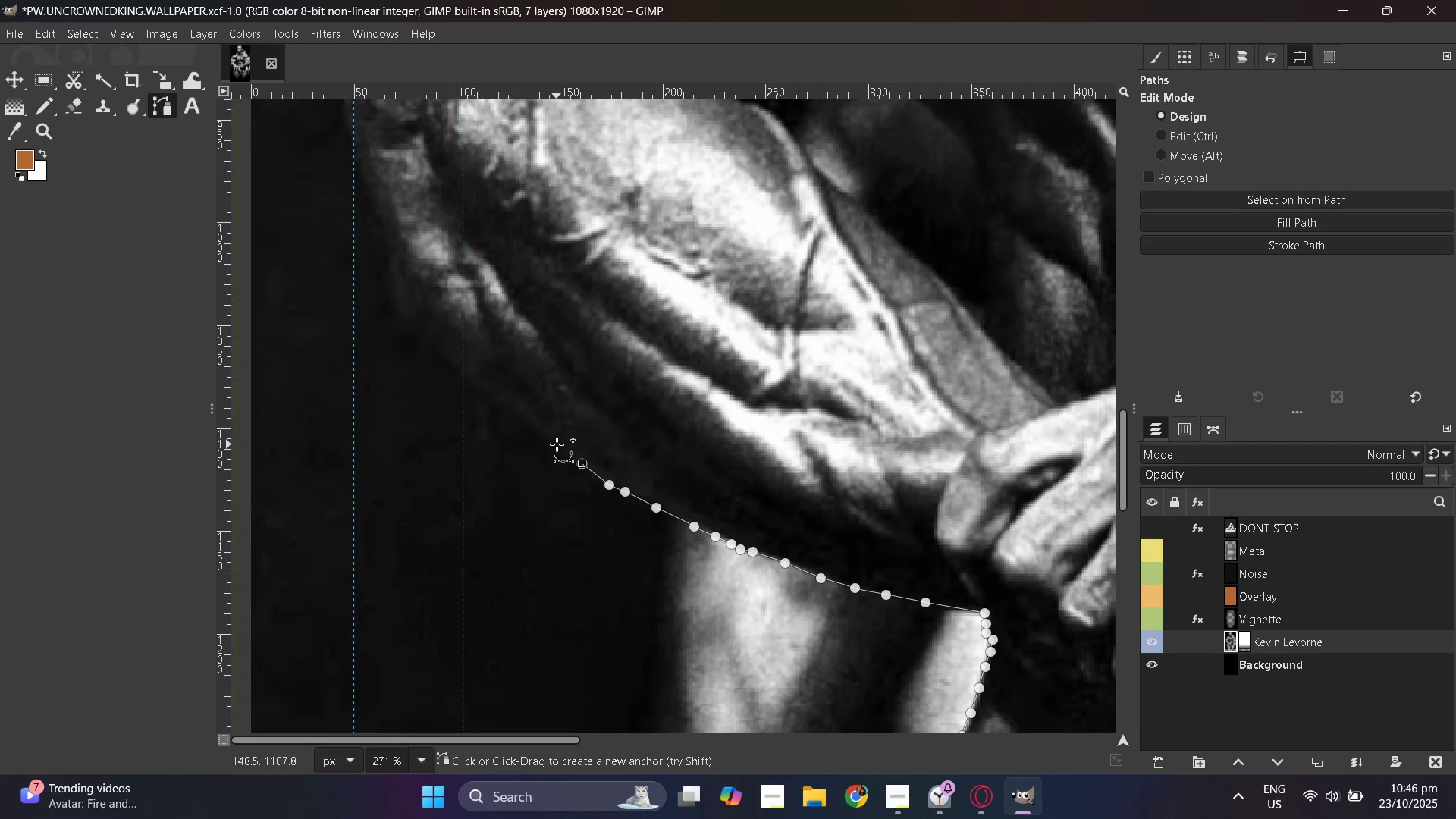 
left_click([551, 442])
 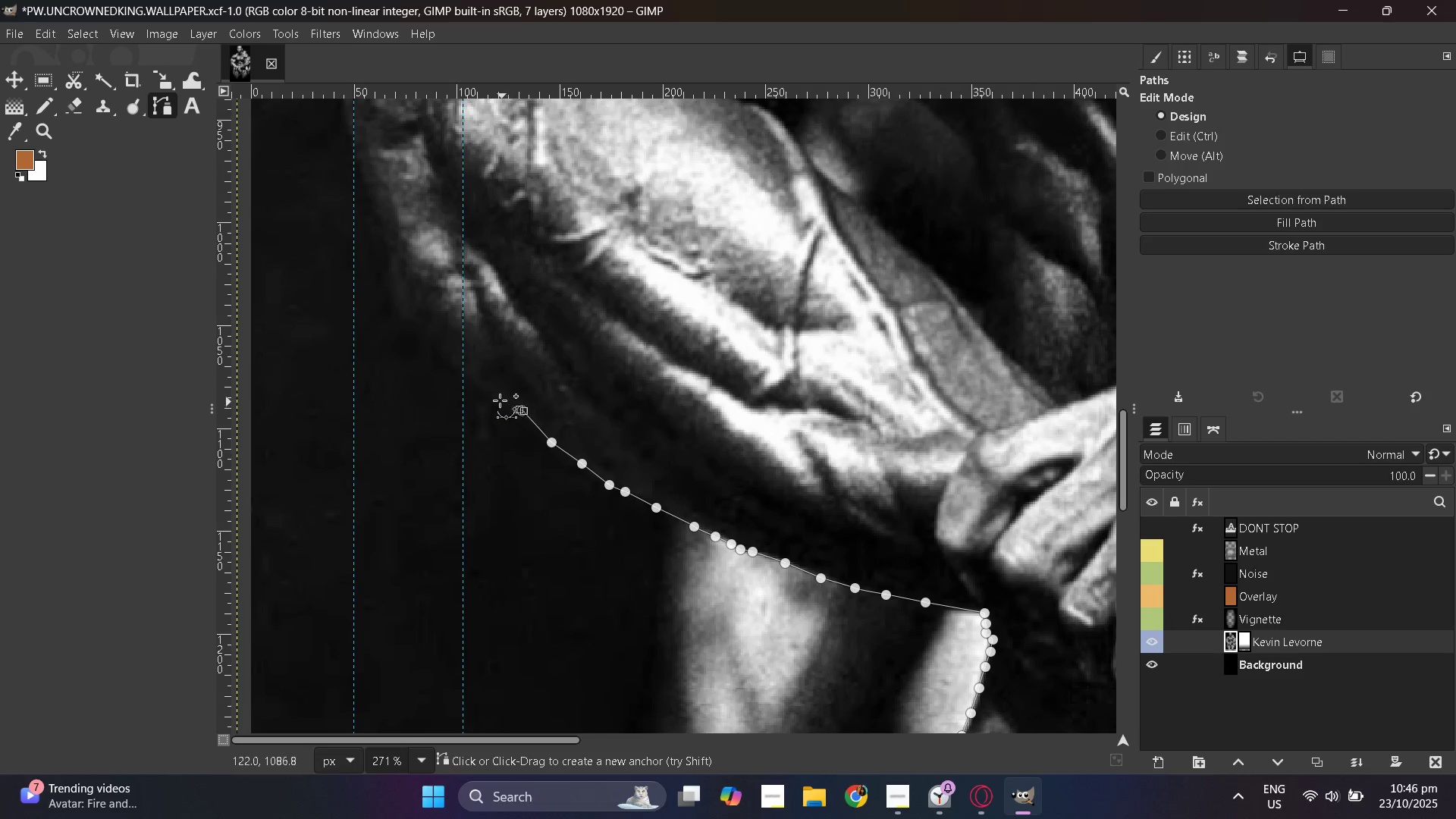 
left_click([483, 385])
 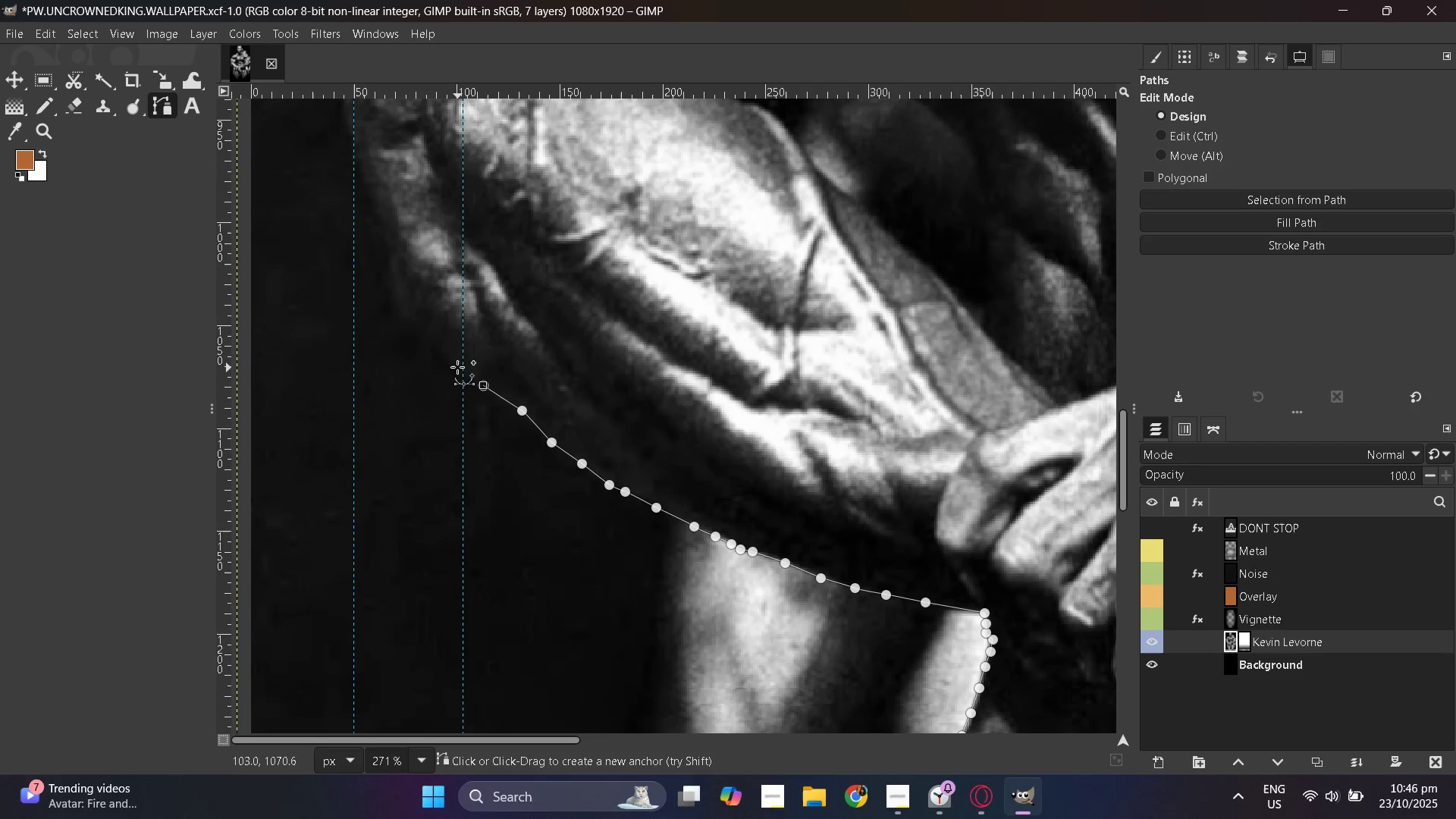 
left_click([457, 364])
 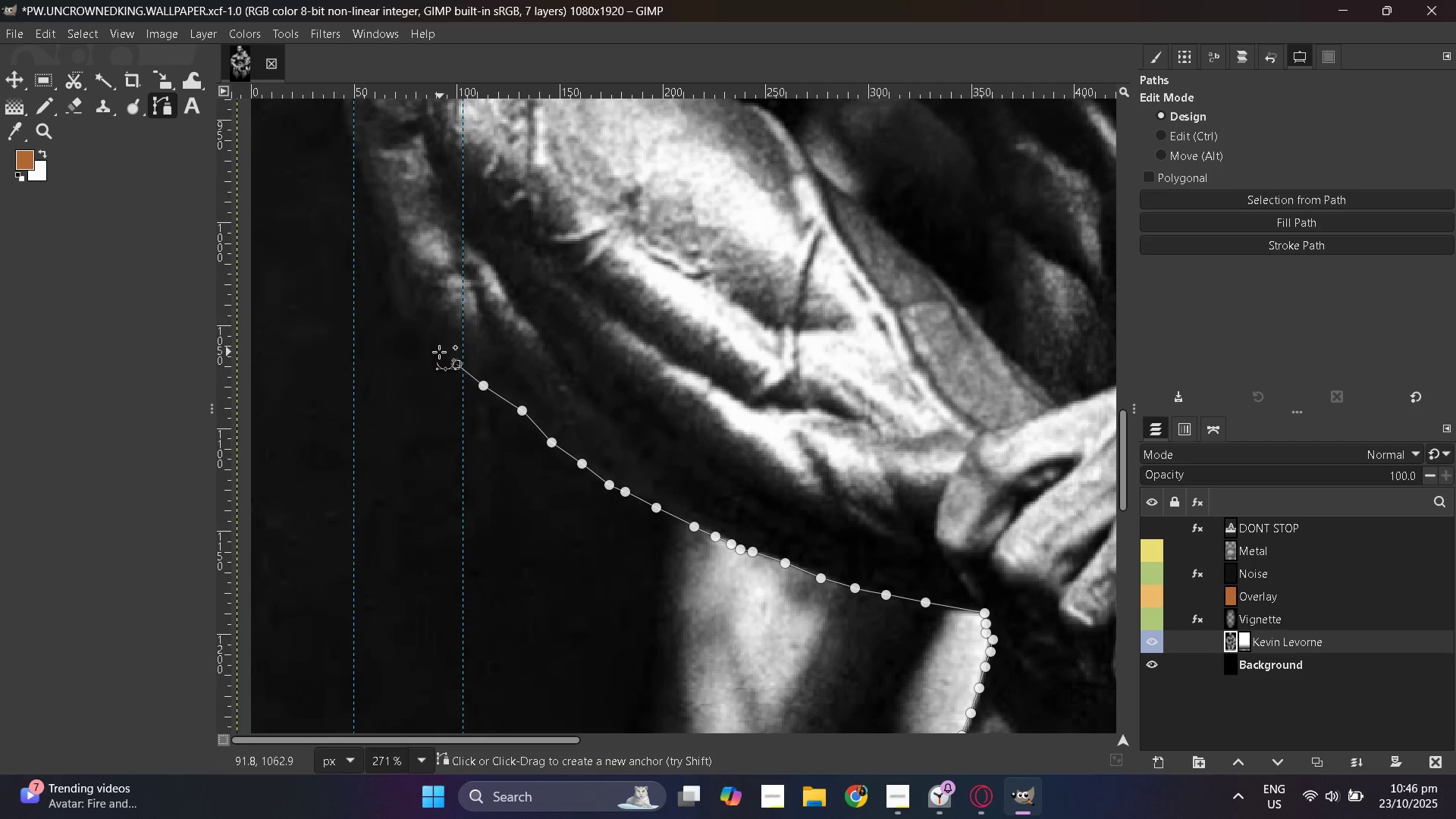 
left_click([439, 346])
 